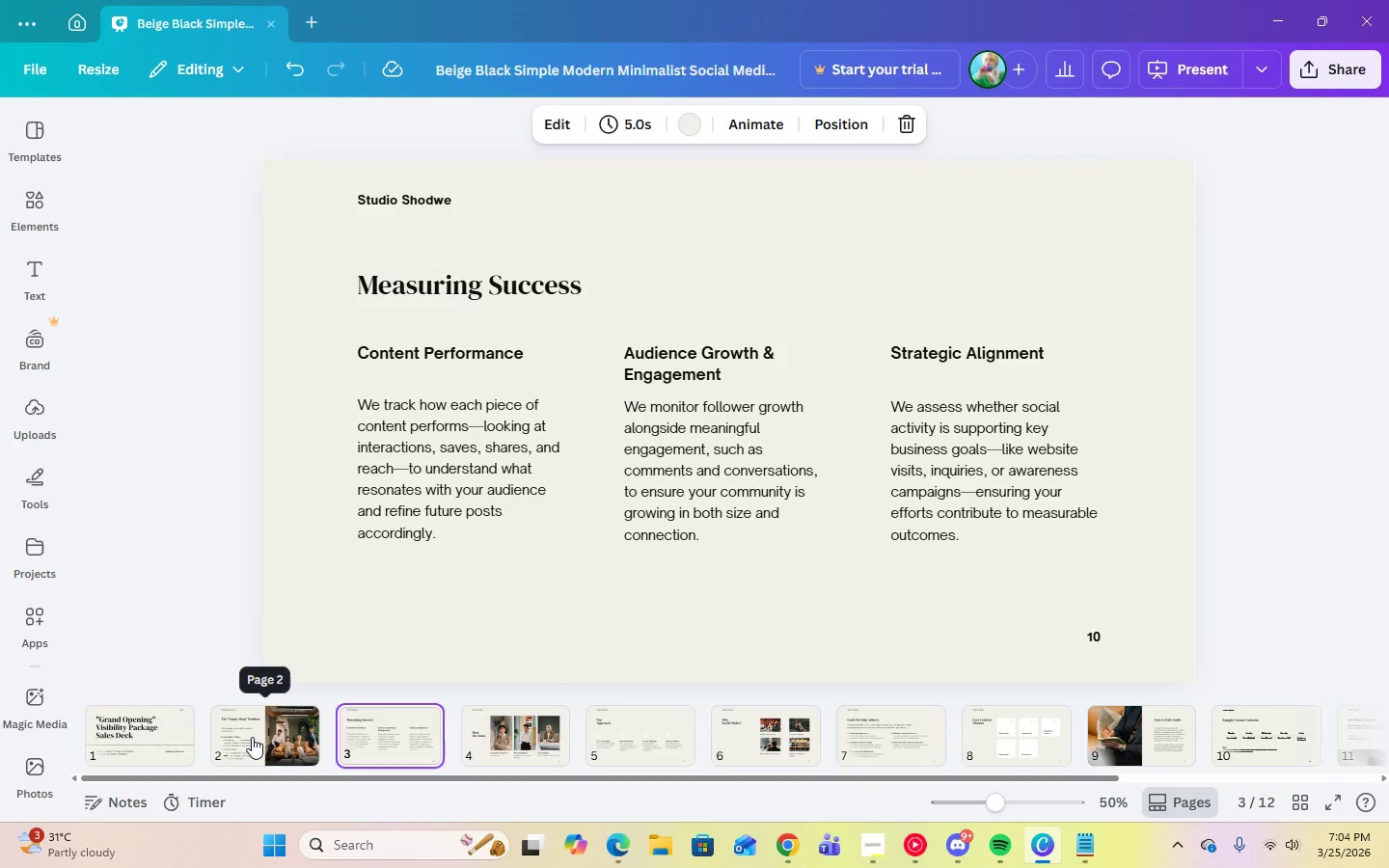 
left_click([251, 737])
 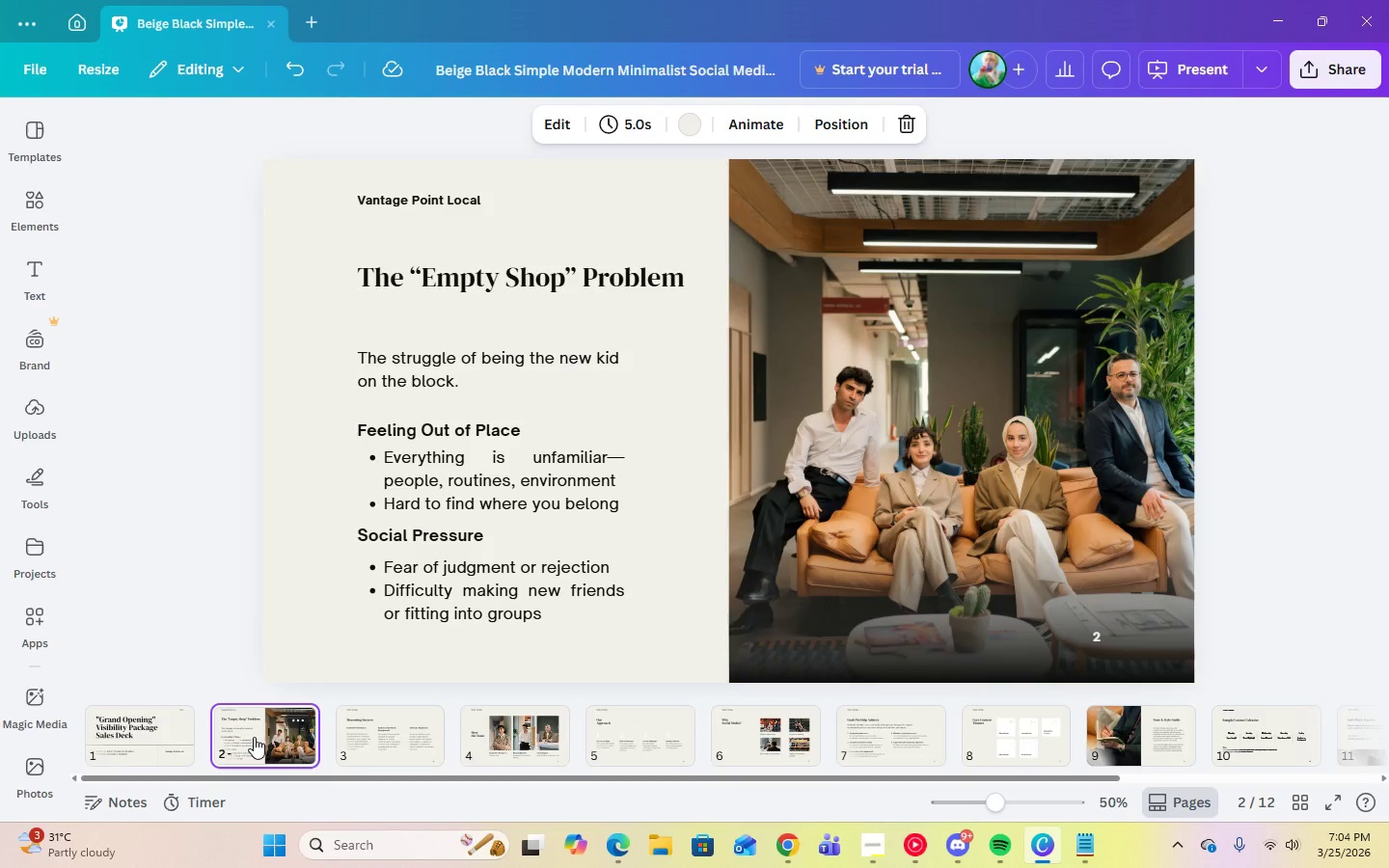 
wait(5.12)
 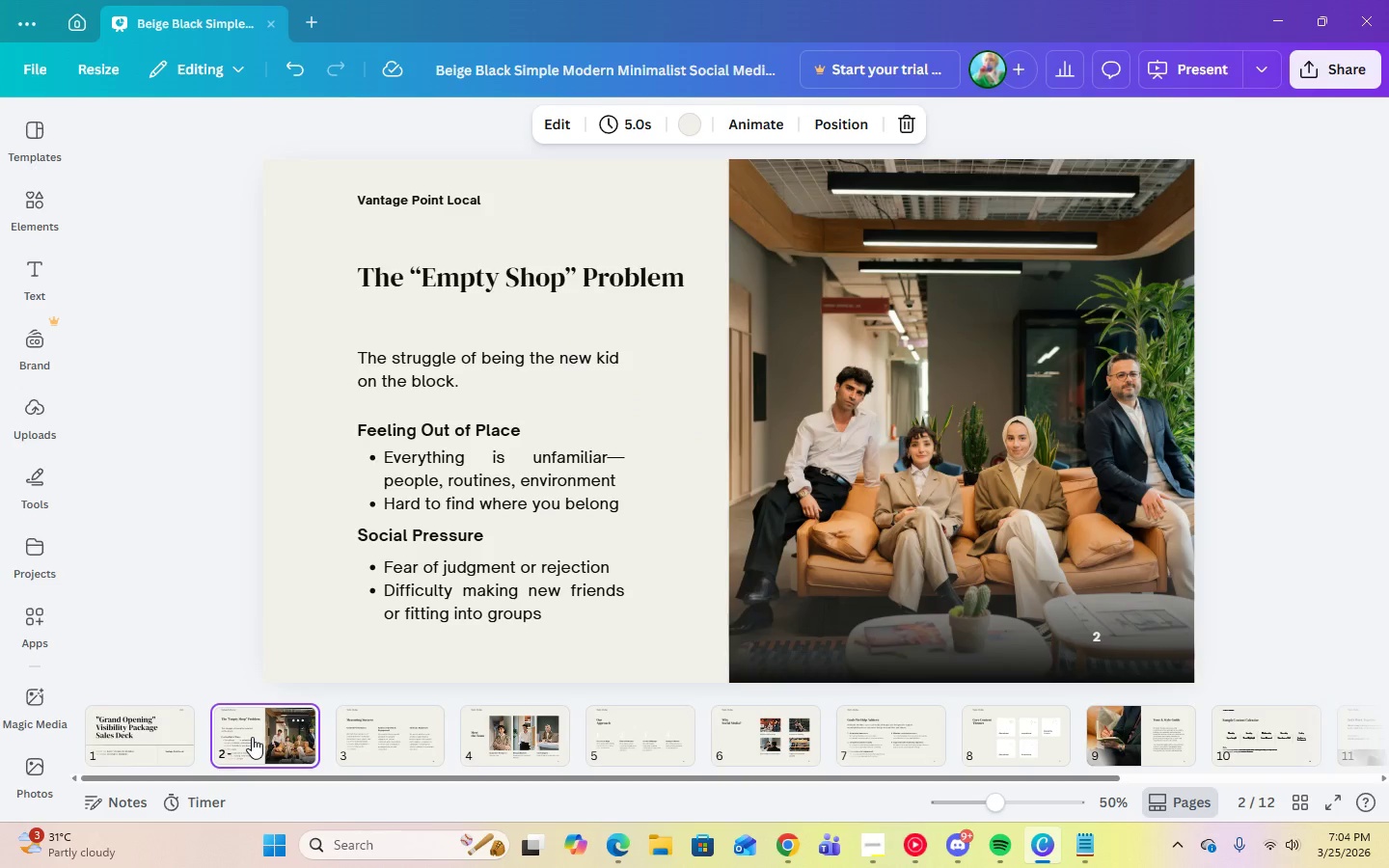 
left_click([463, 589])
 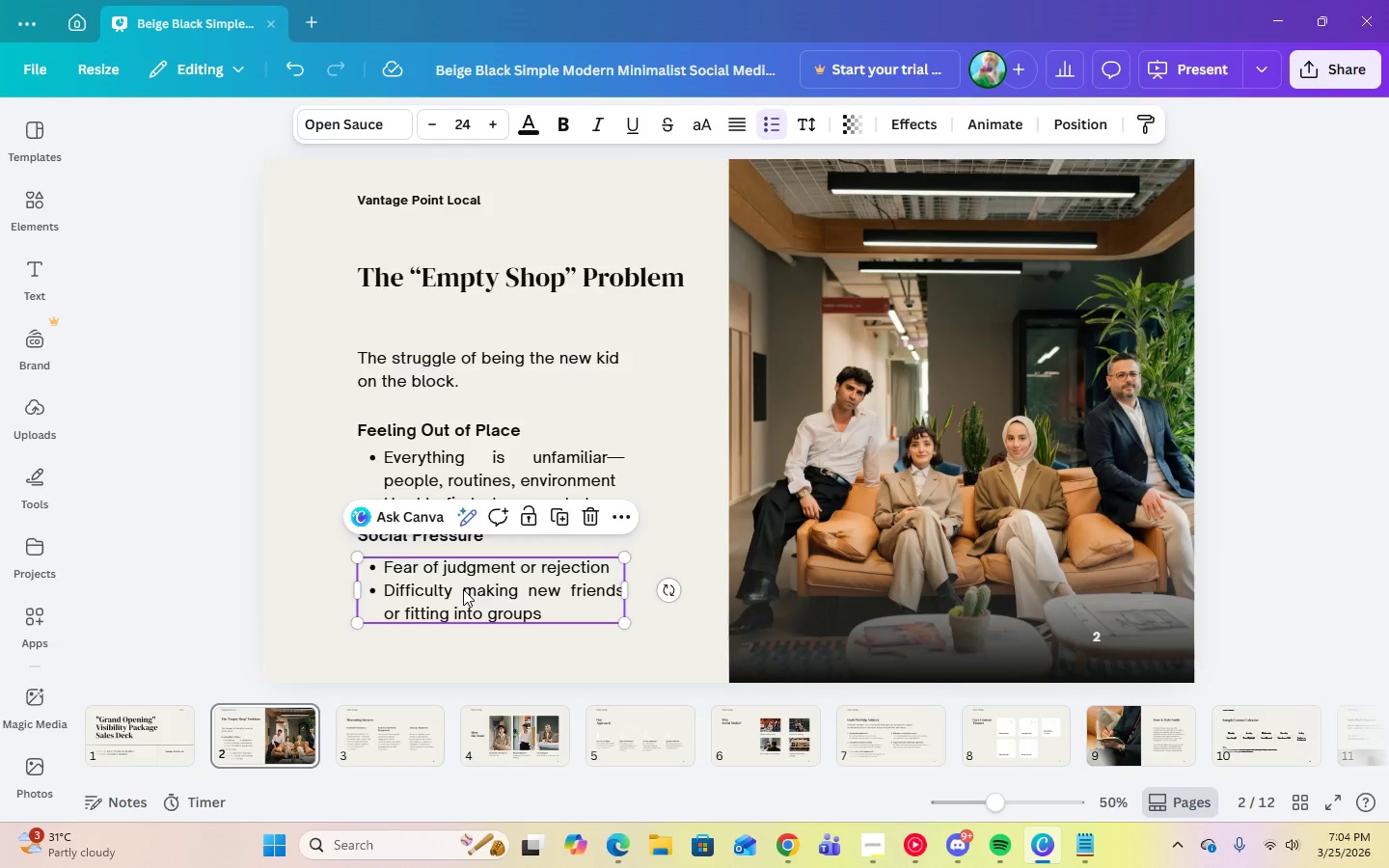 
key(Delete)
 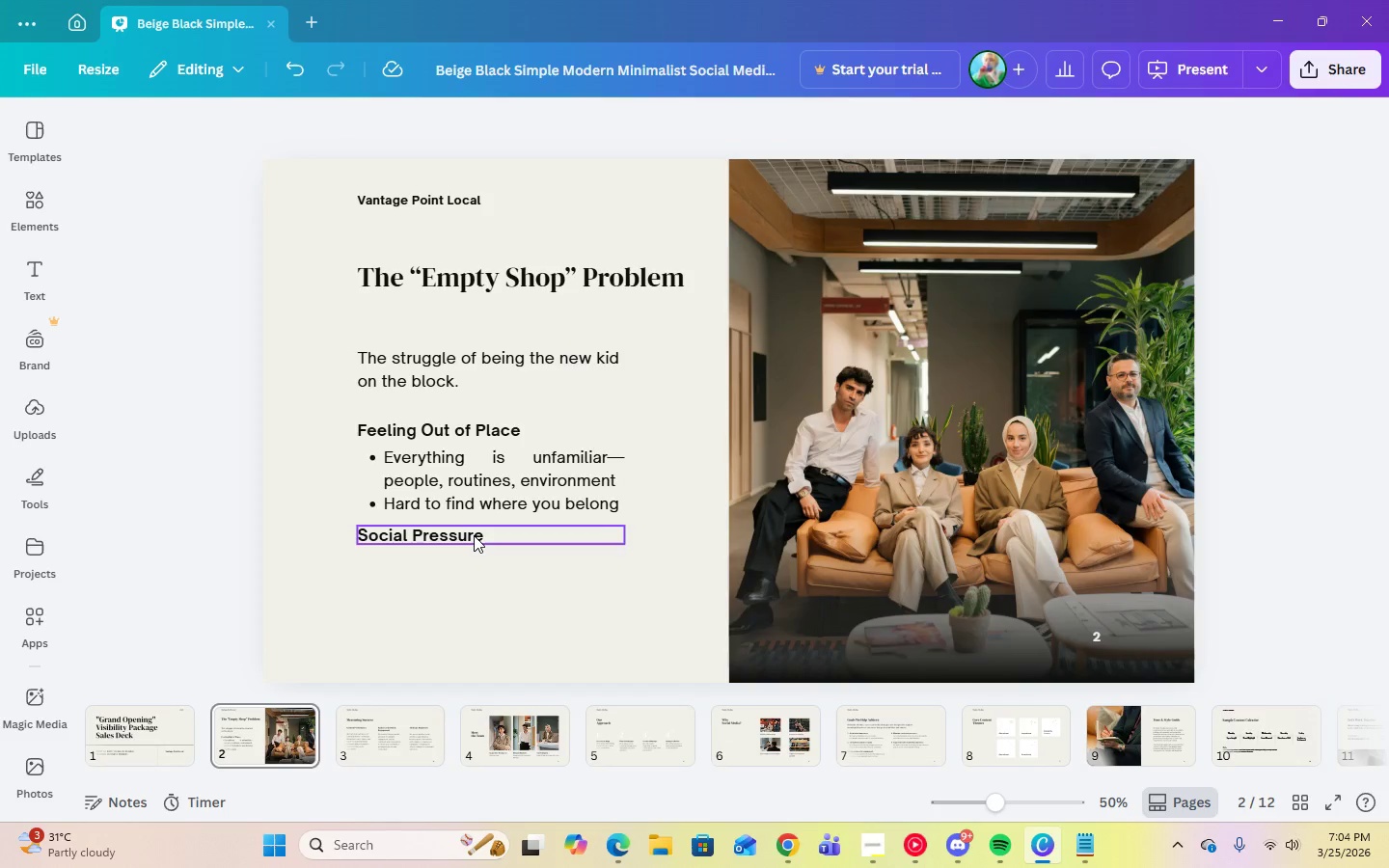 
left_click([474, 535])
 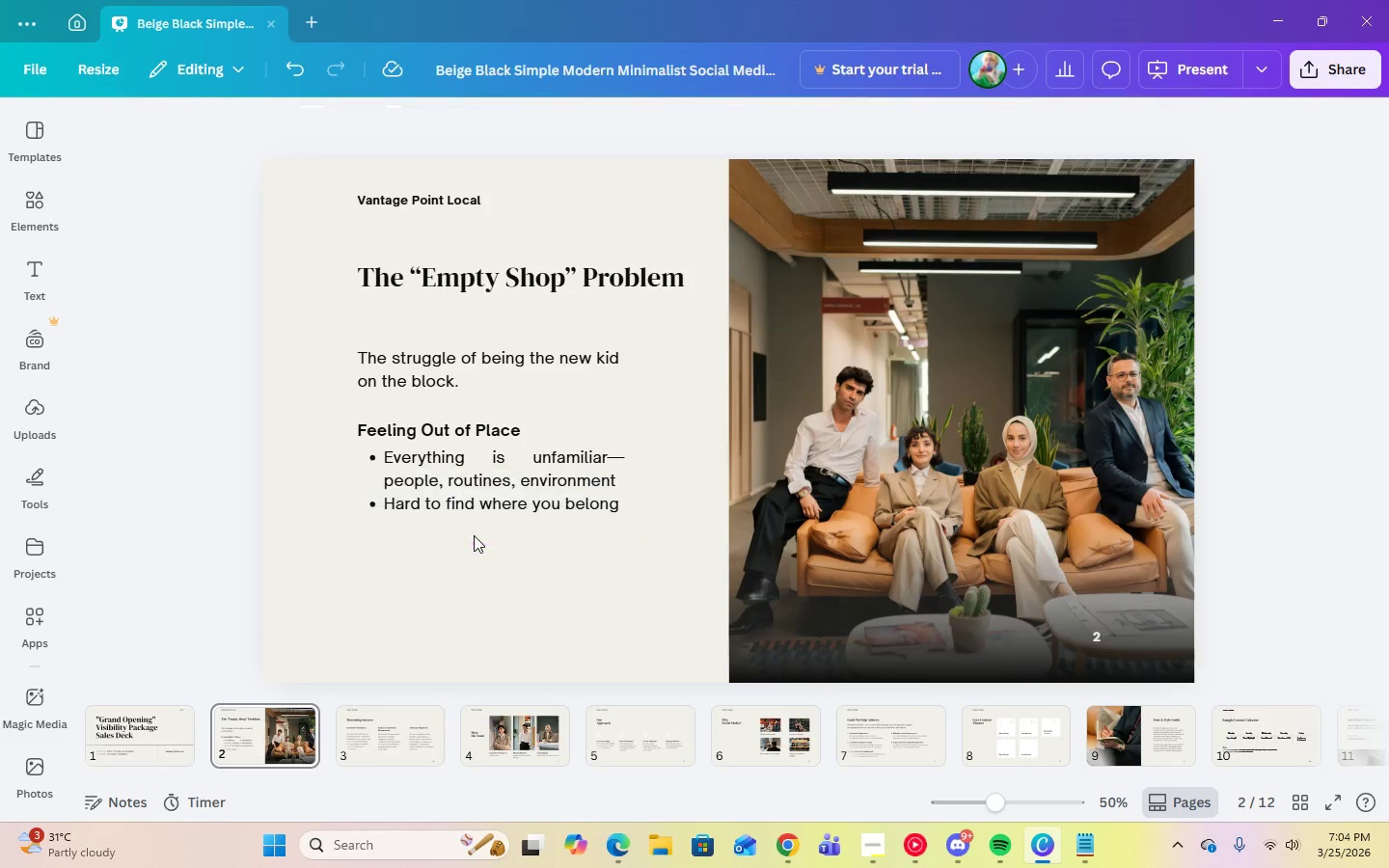 
key(Delete)
 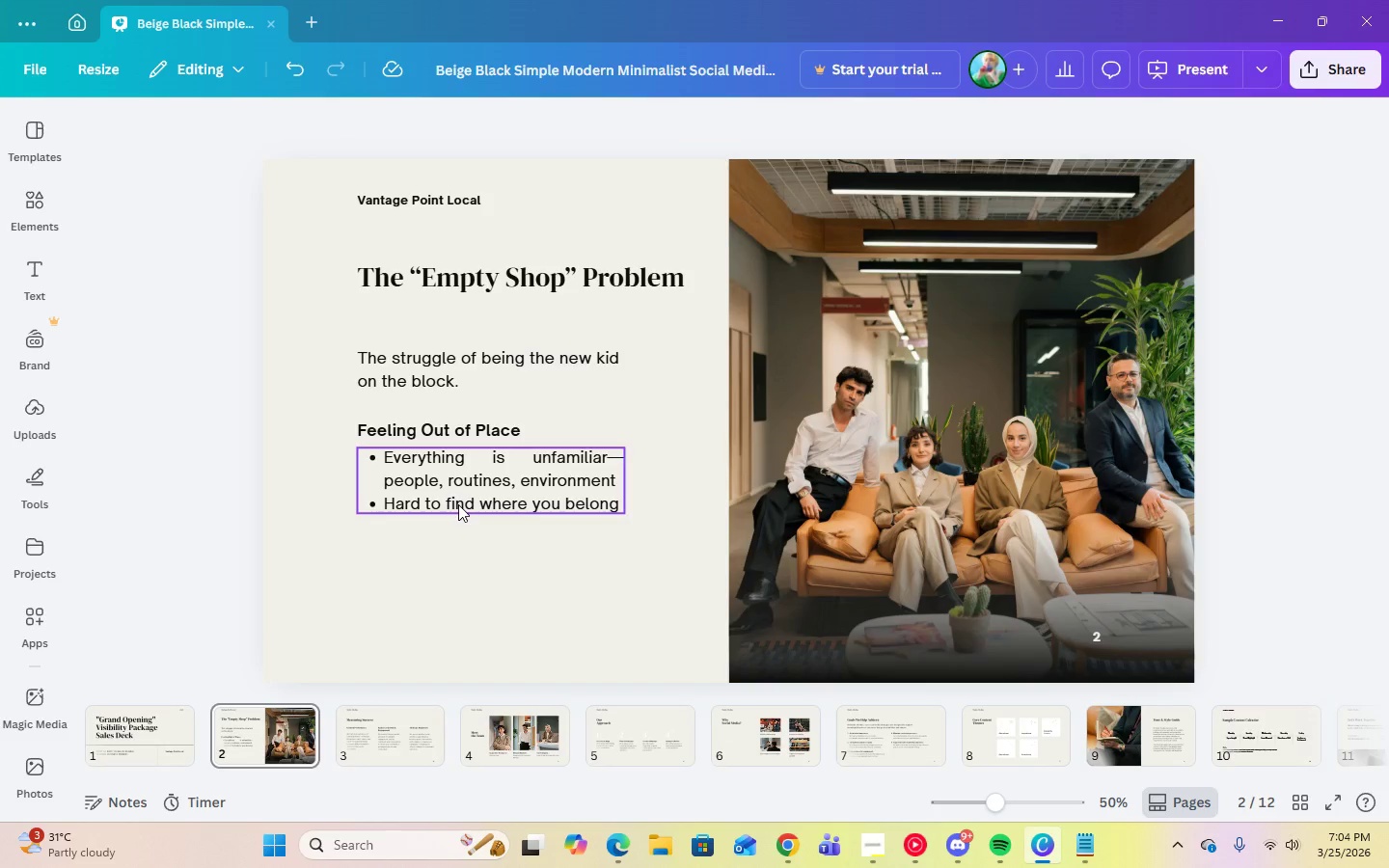 
left_click([458, 504])
 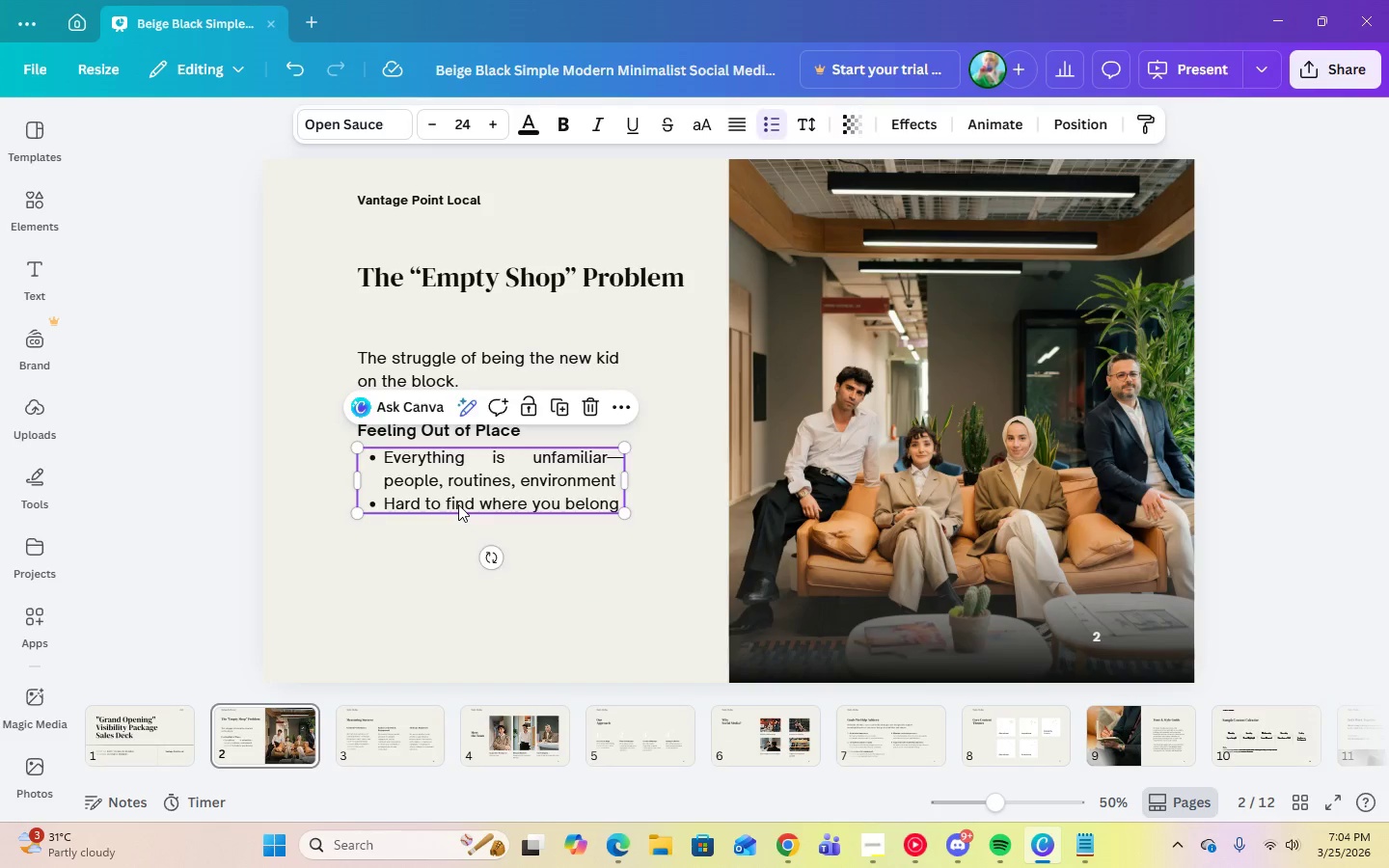 
key(Delete)
 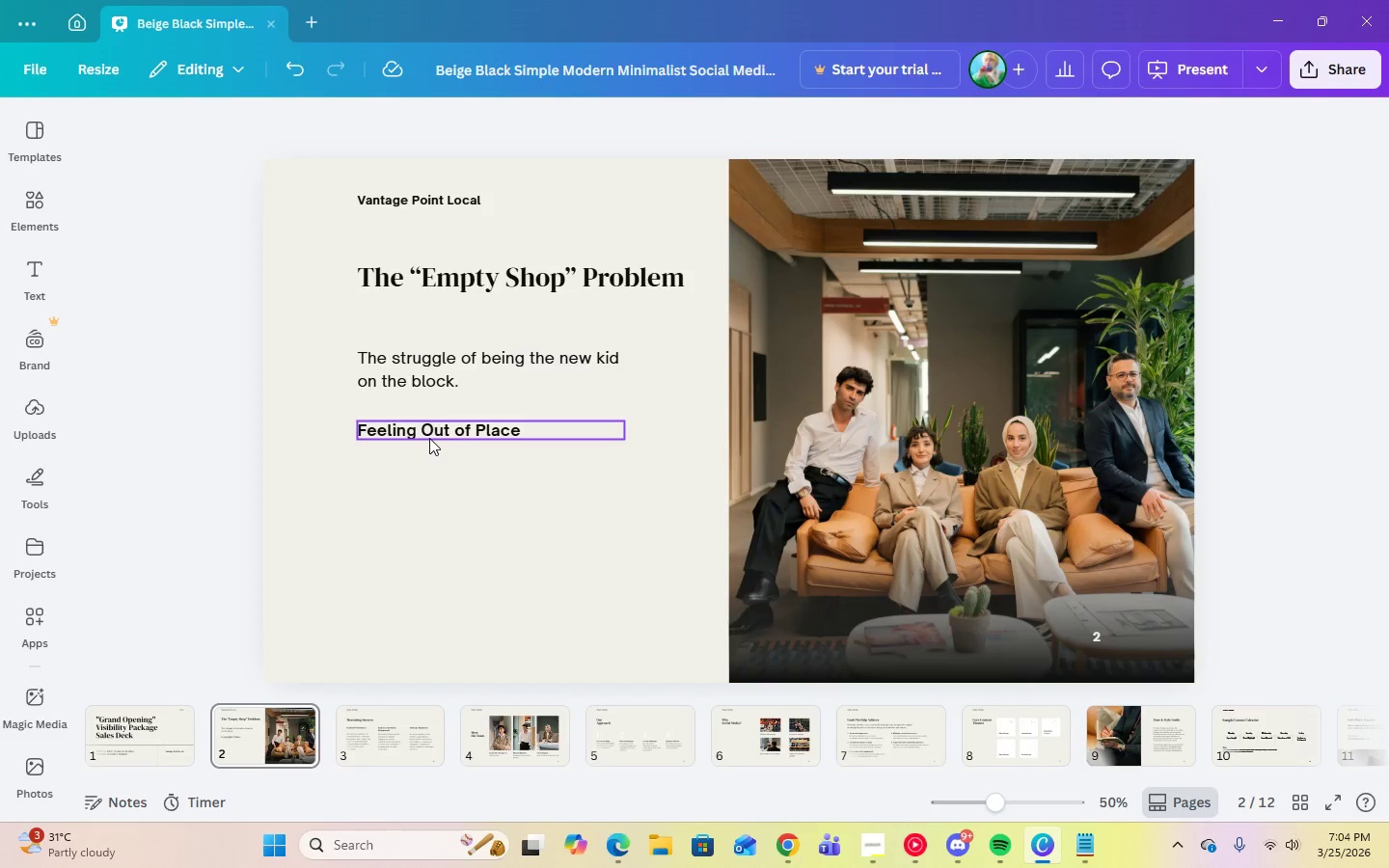 
left_click([429, 438])
 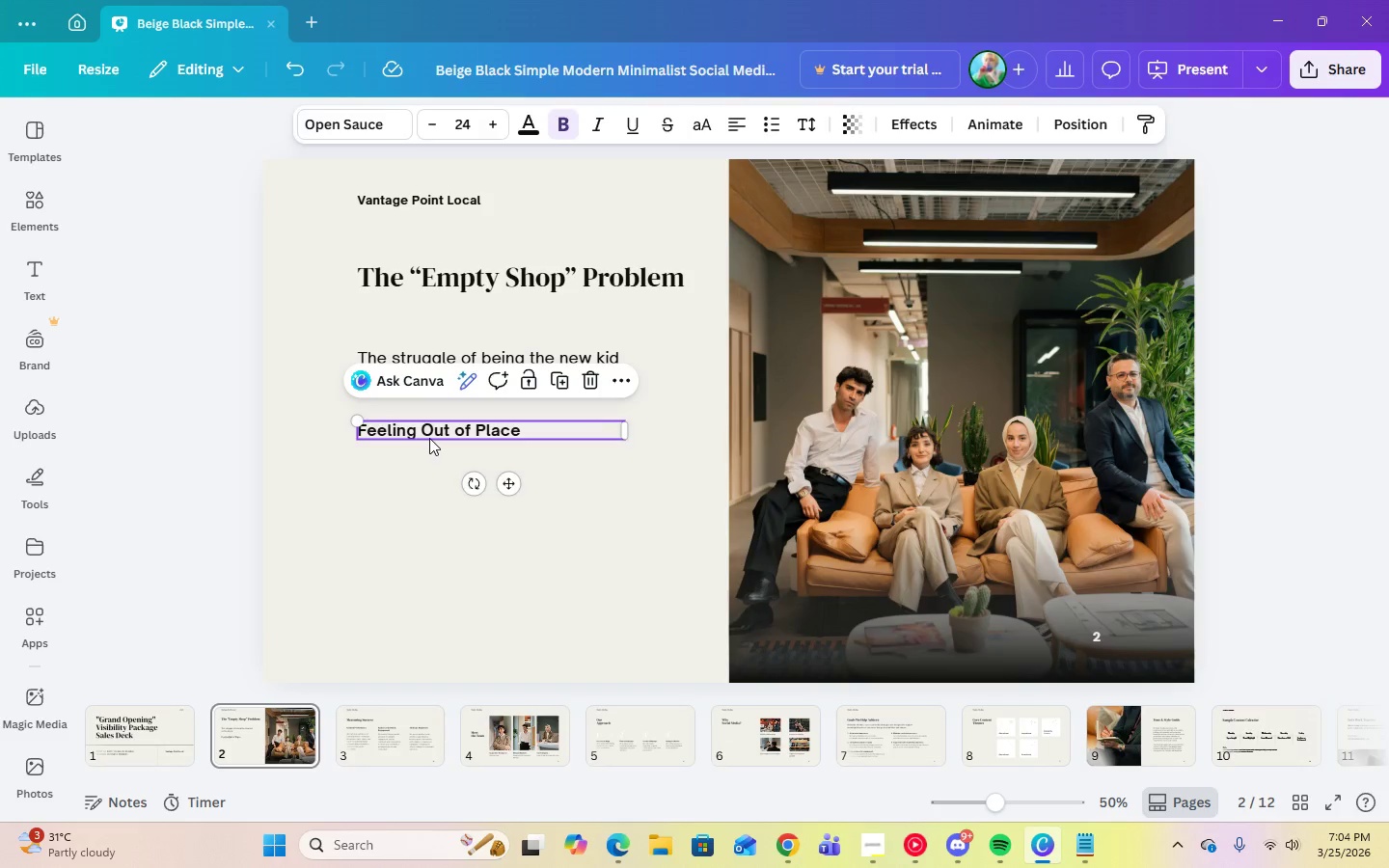 
key(Delete)
 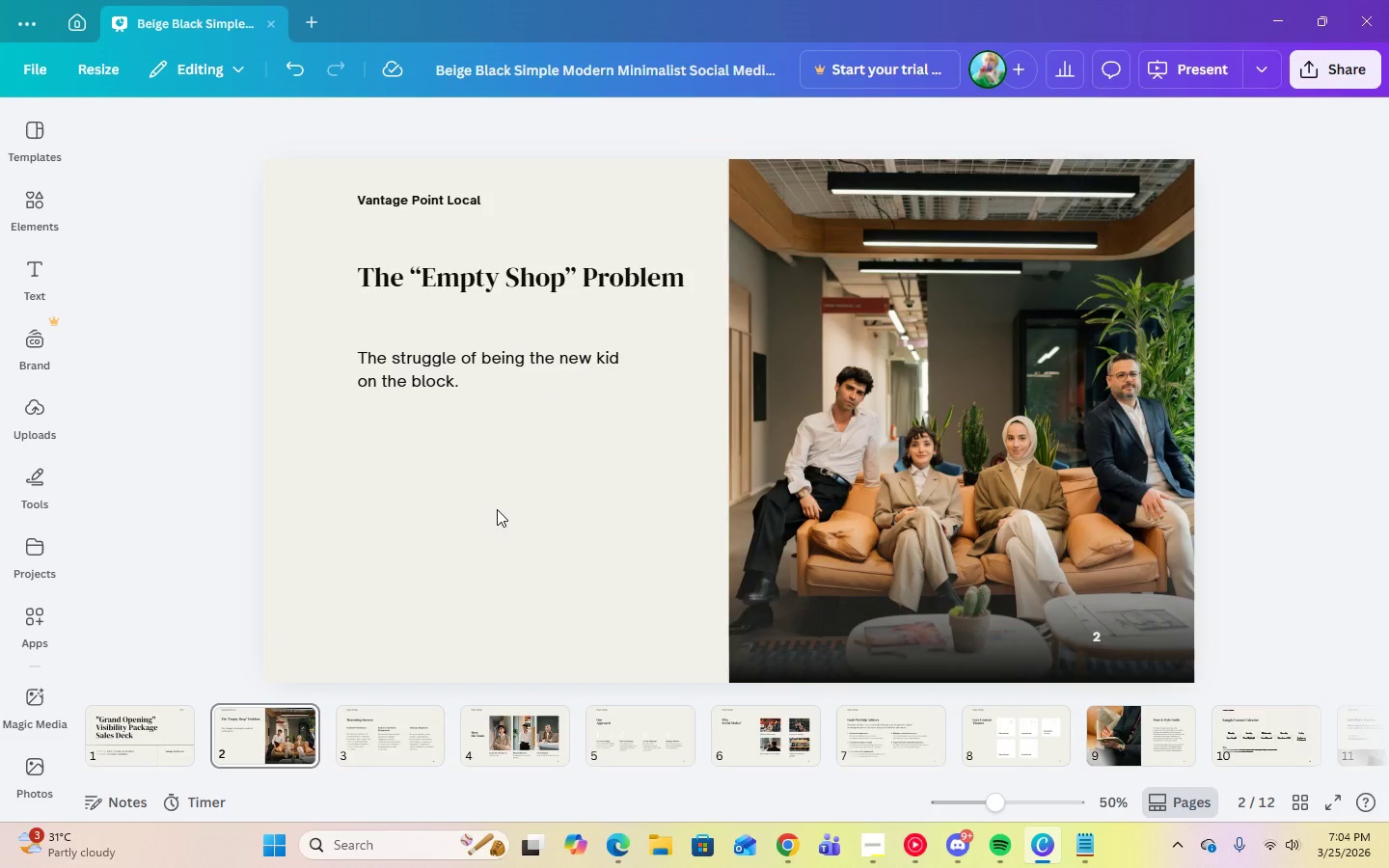 
left_click([497, 509])
 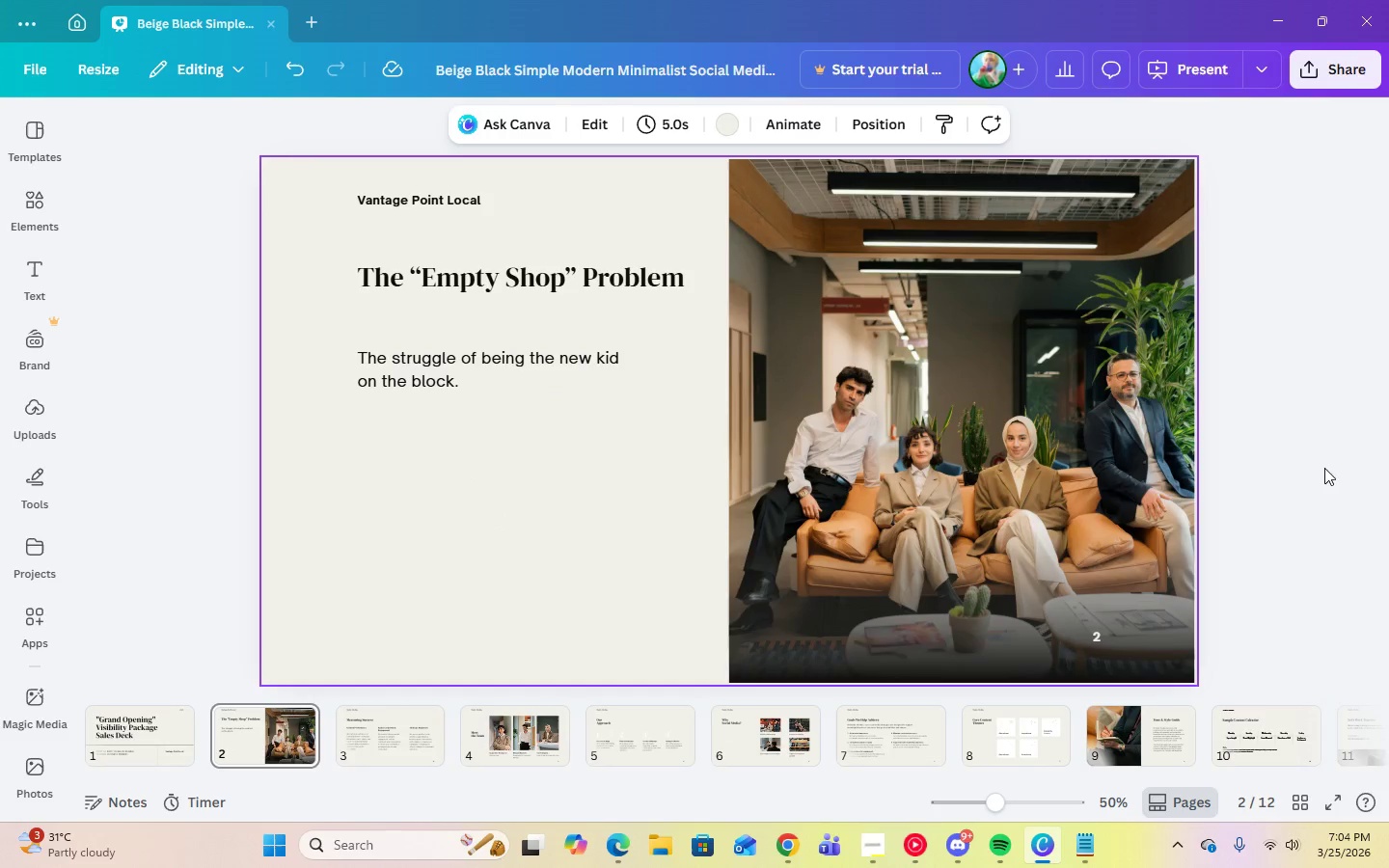 
left_click([1352, 472])
 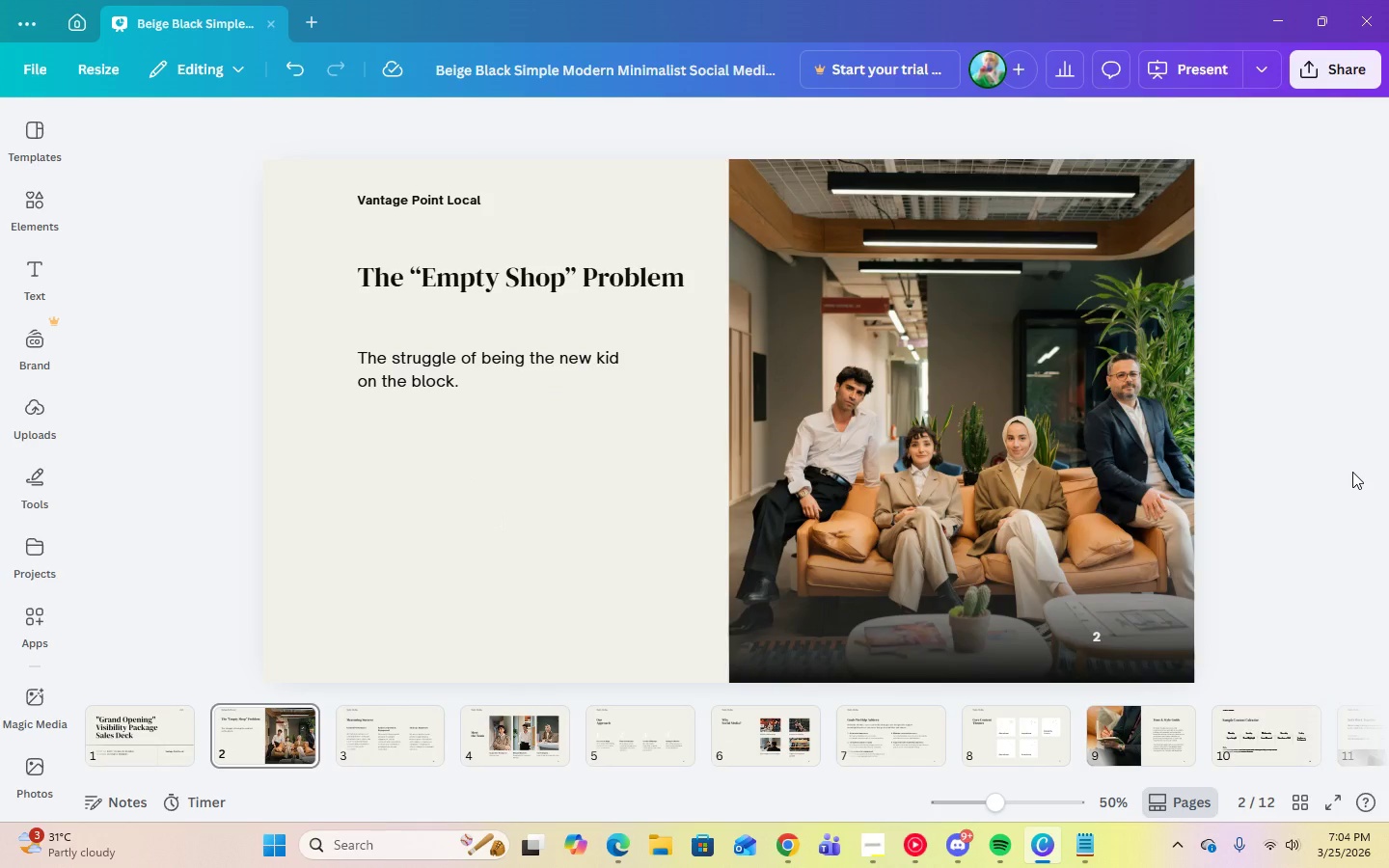 
left_click([343, 743])
 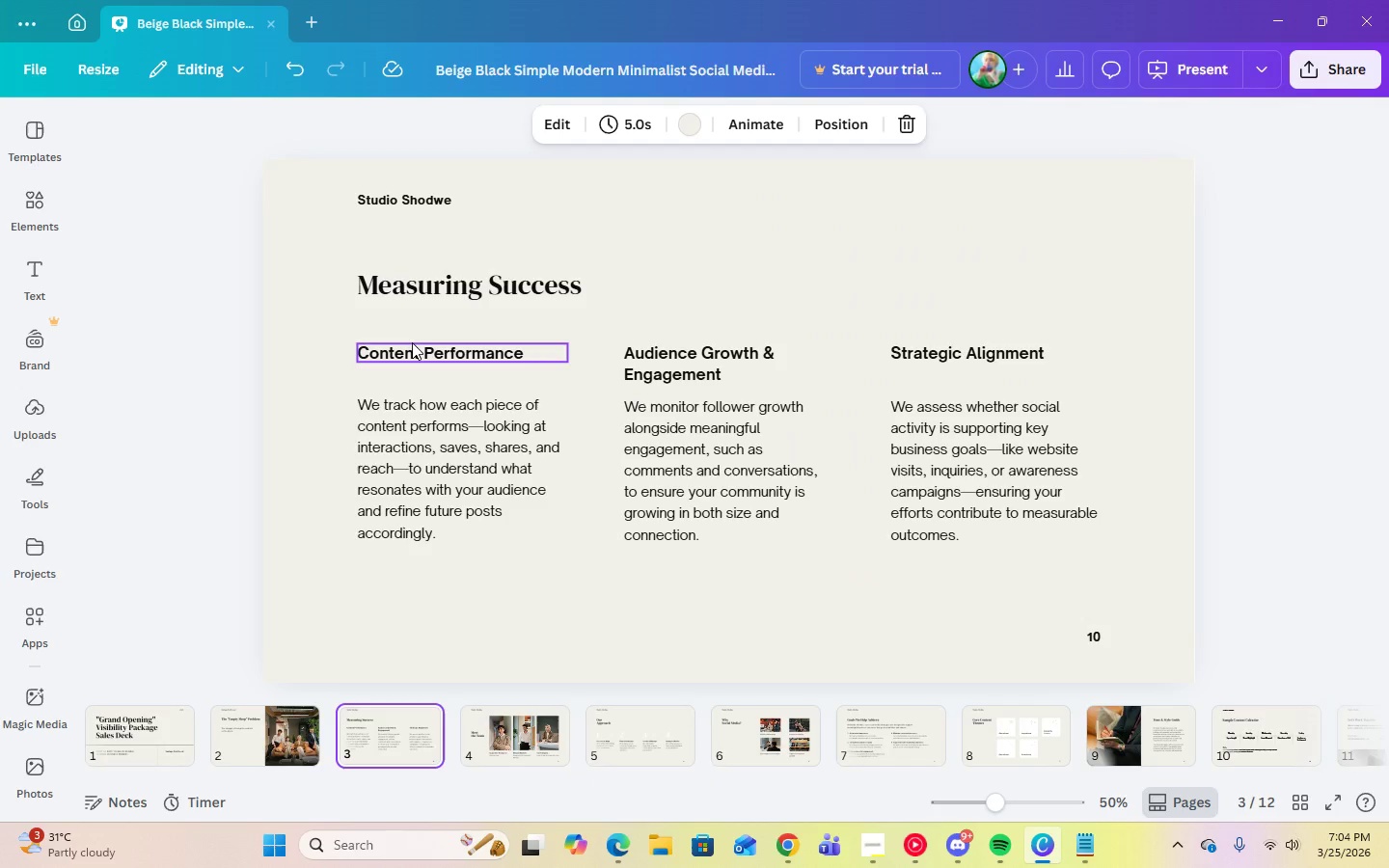 
left_click([413, 348])
 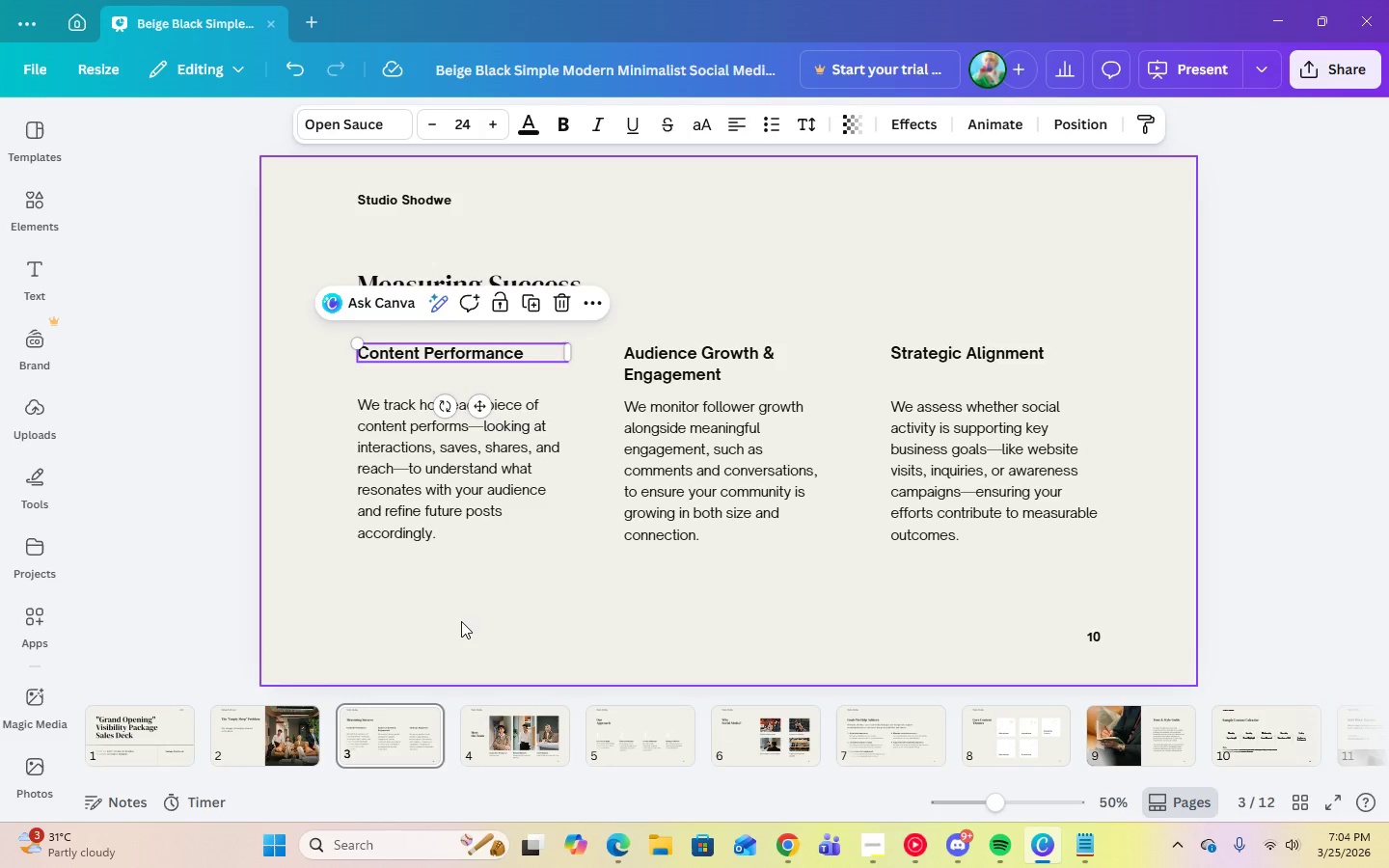 
left_click([259, 721])
 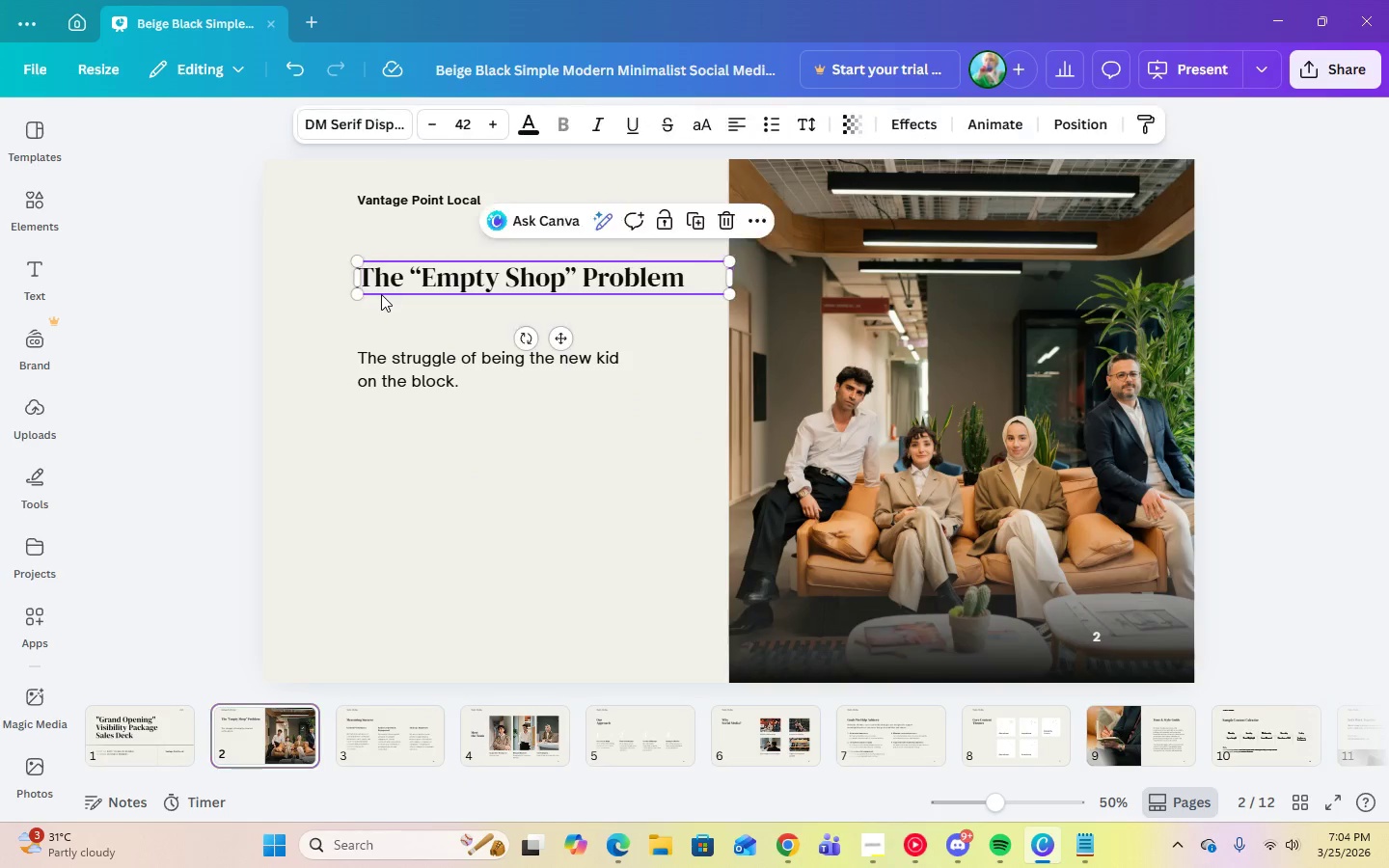 
double_click([381, 294])
 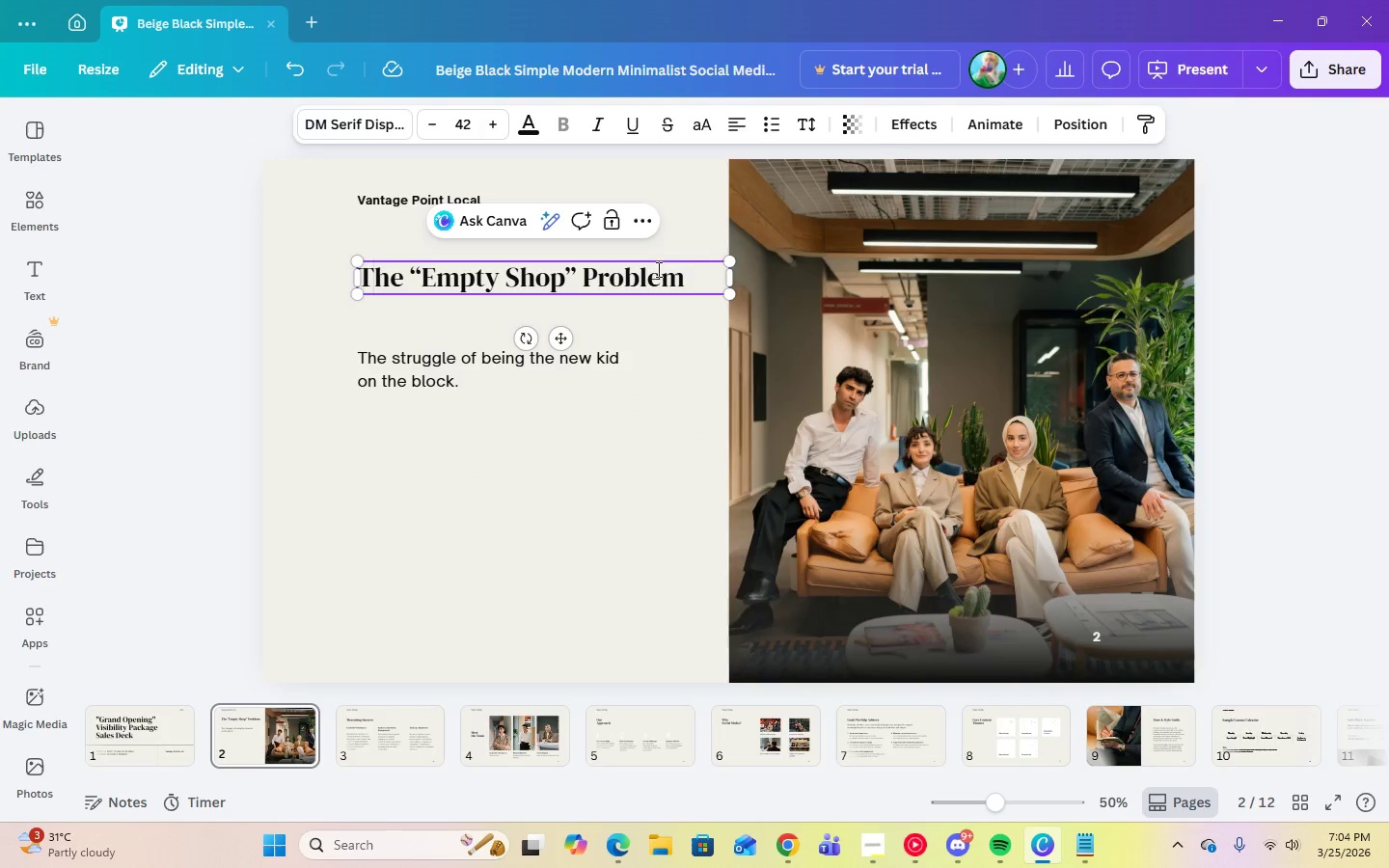 
left_click([703, 285])
 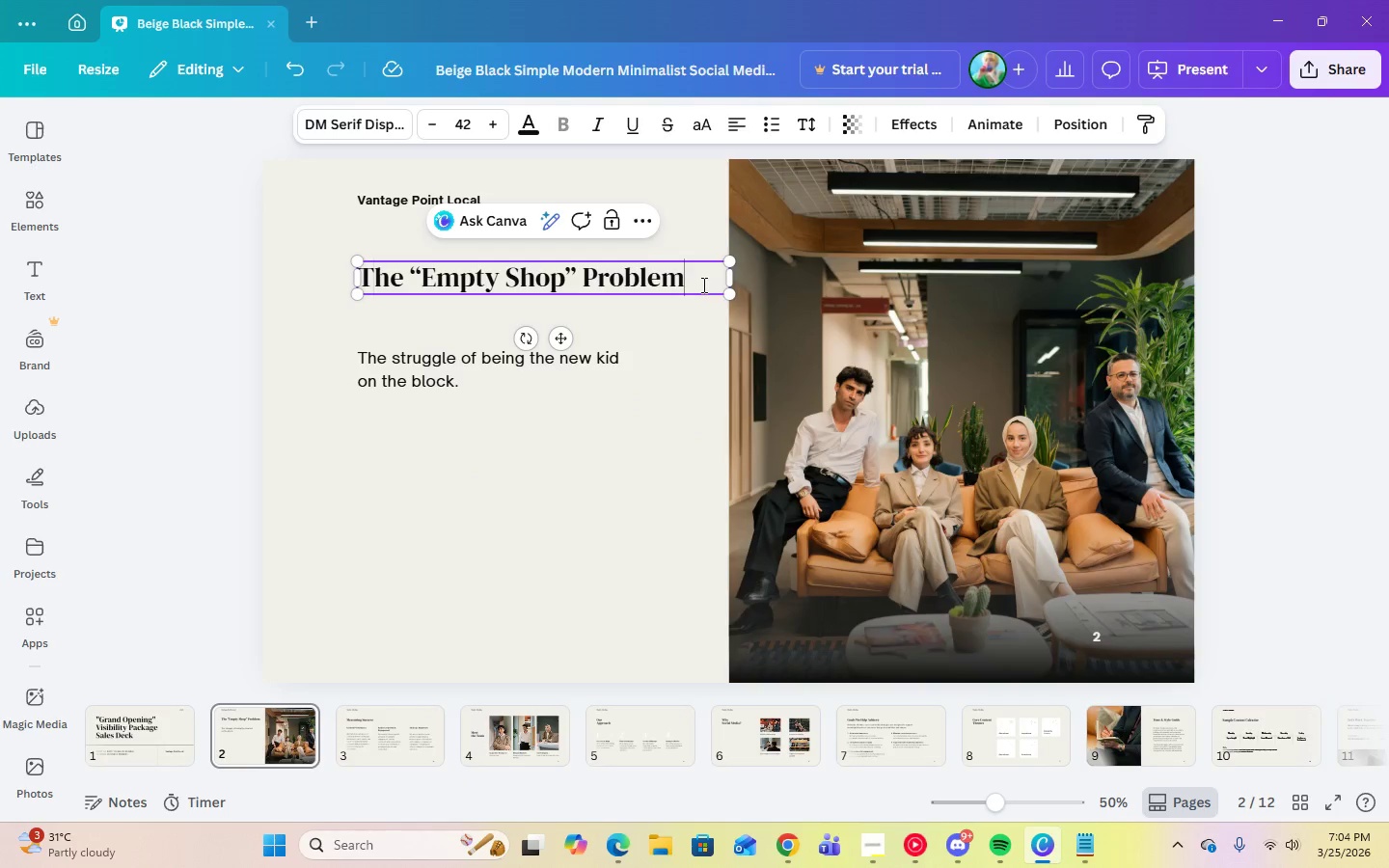 
left_click_drag(start_coordinate=[701, 285], to_coordinate=[328, 291])
 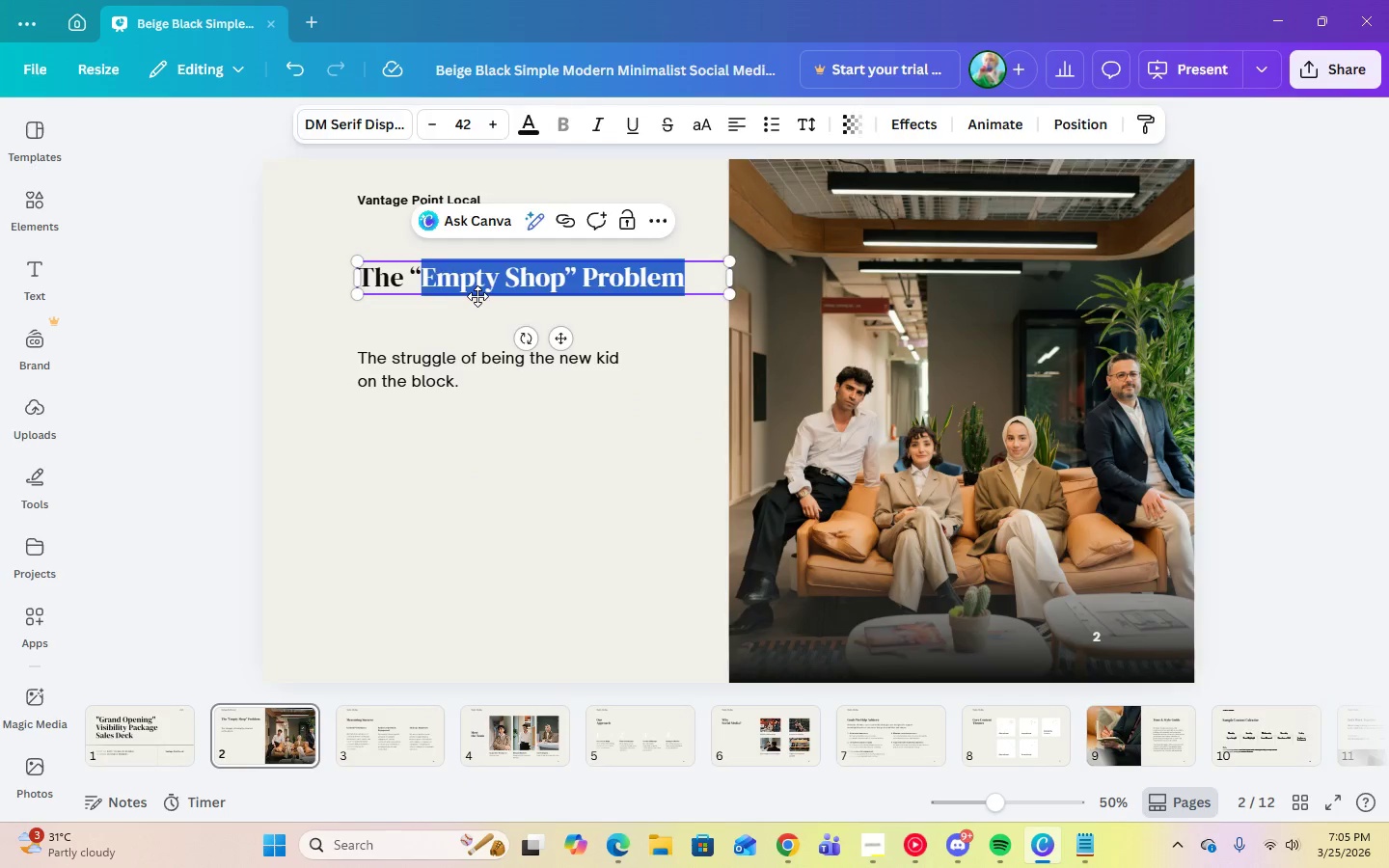 
left_click([477, 296])
 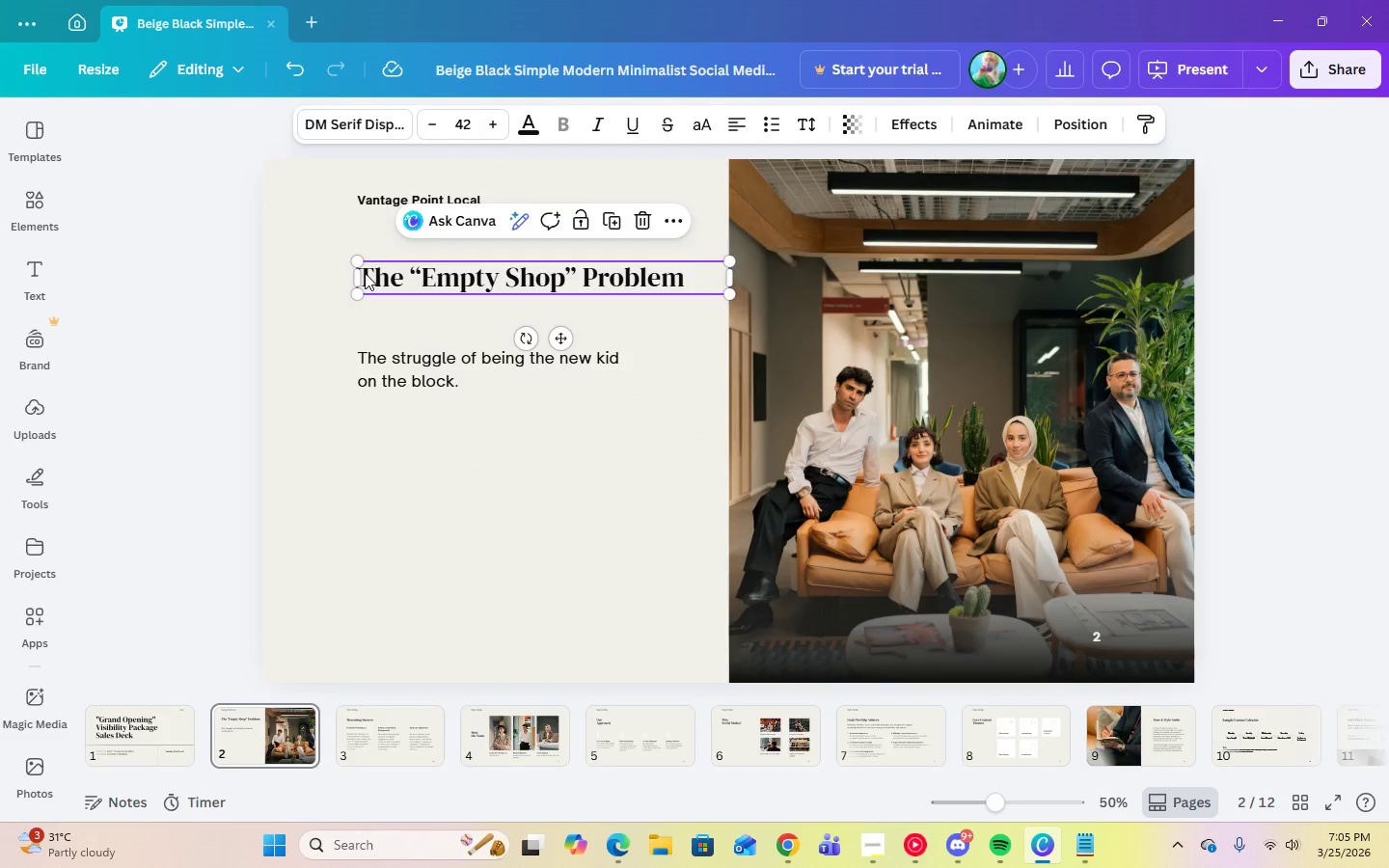 
double_click([364, 273])
 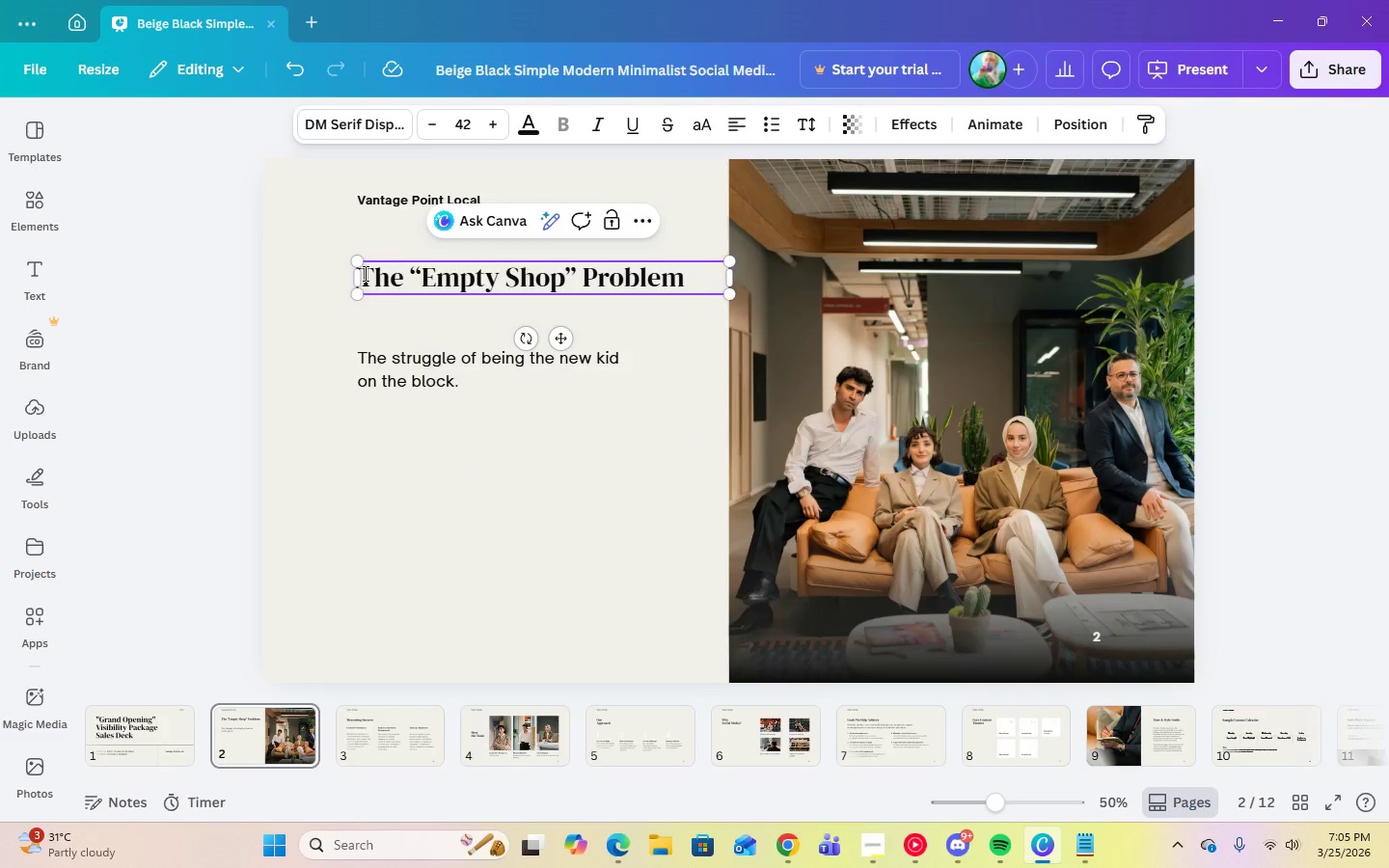 
left_click_drag(start_coordinate=[364, 273], to_coordinate=[686, 272])
 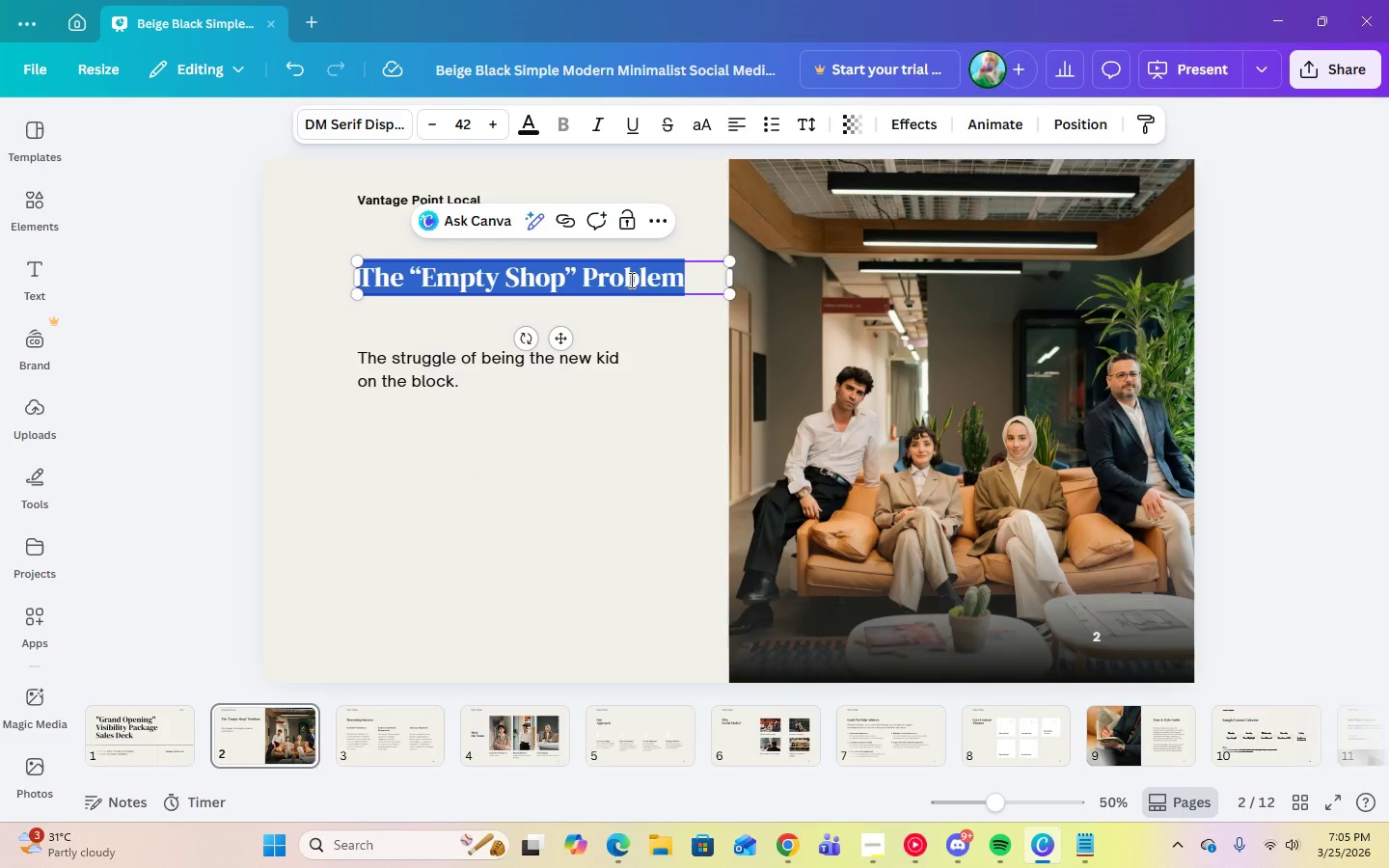 
right_click([630, 280])
 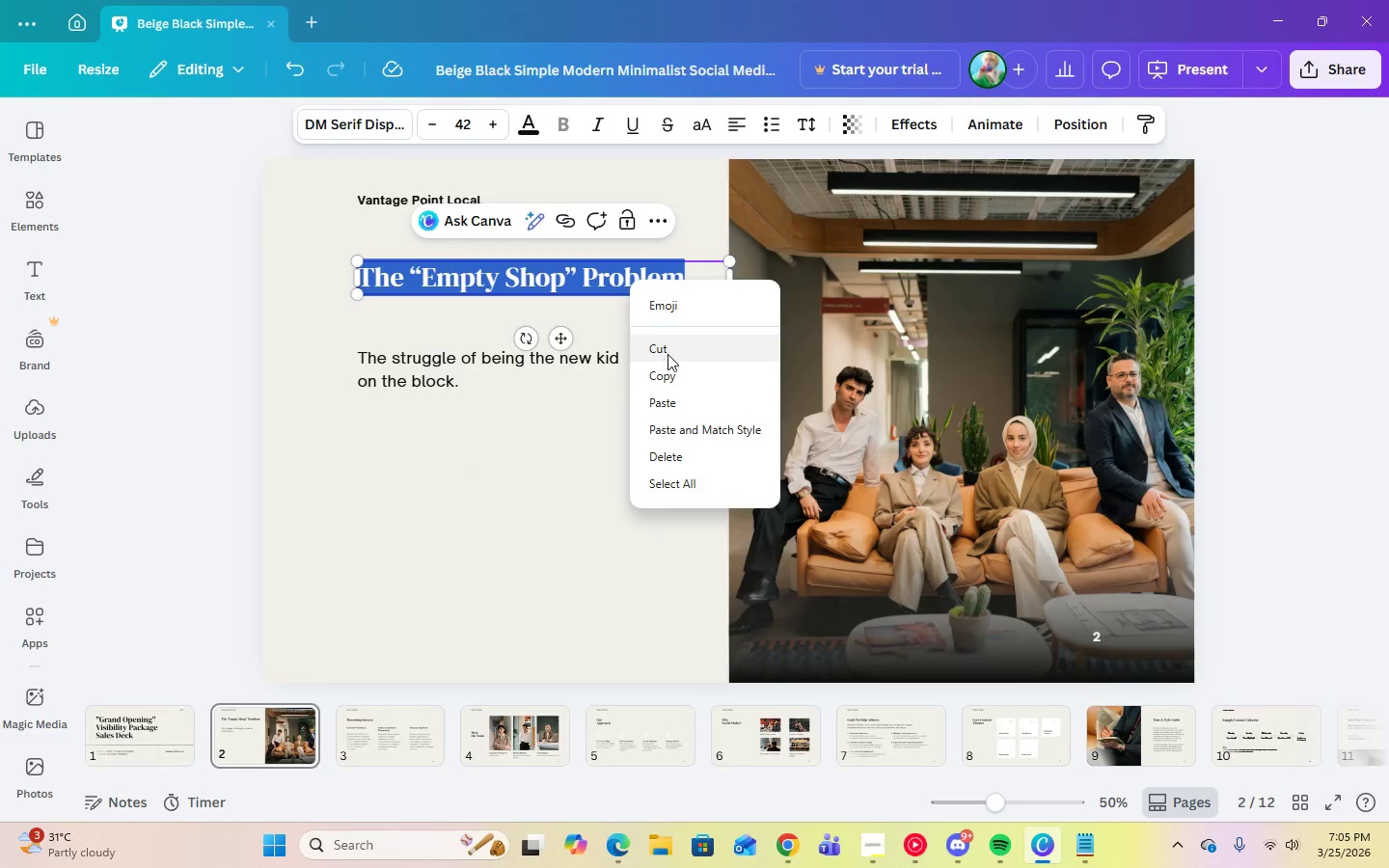 
left_click([664, 373])
 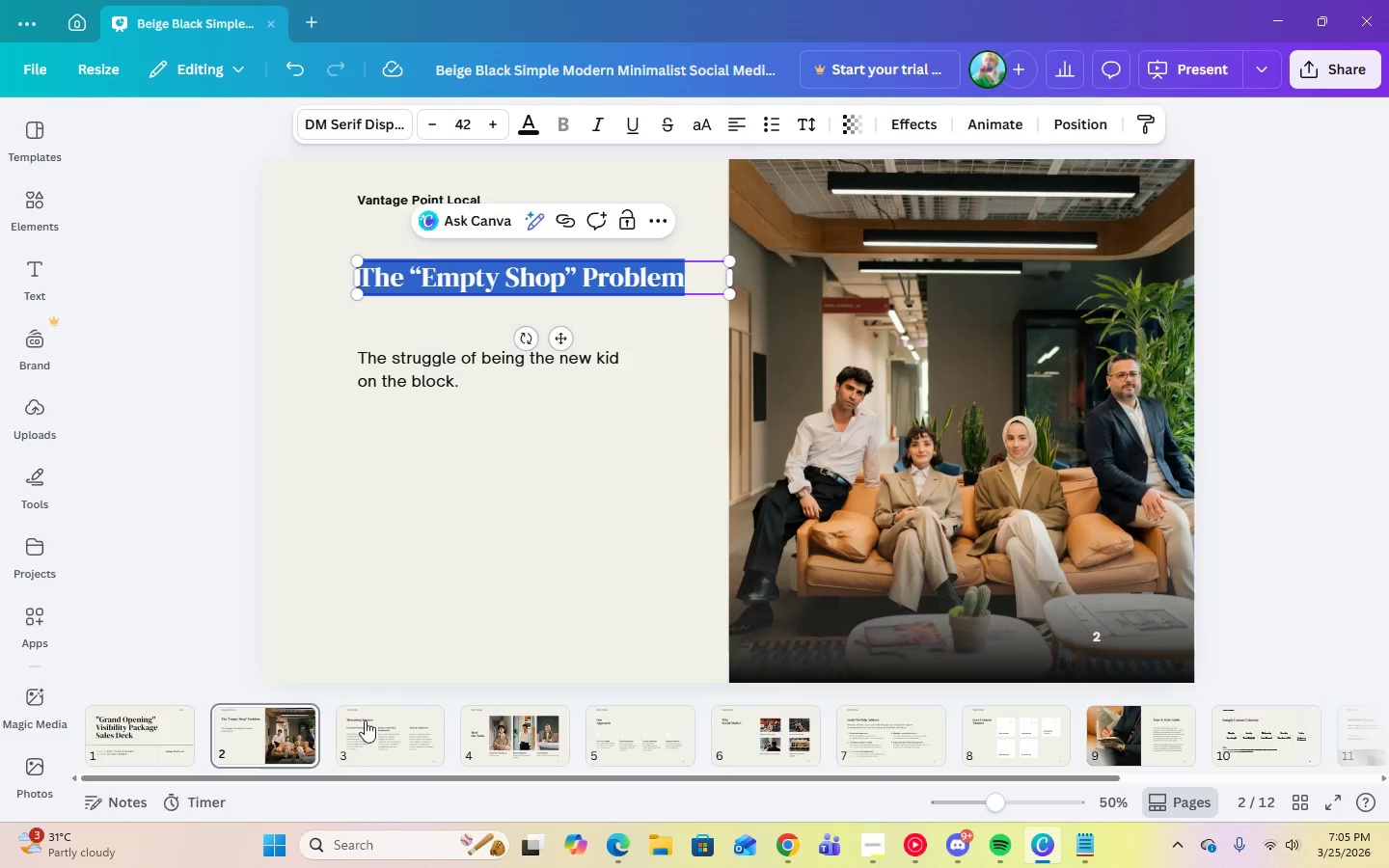 
left_click([363, 725])
 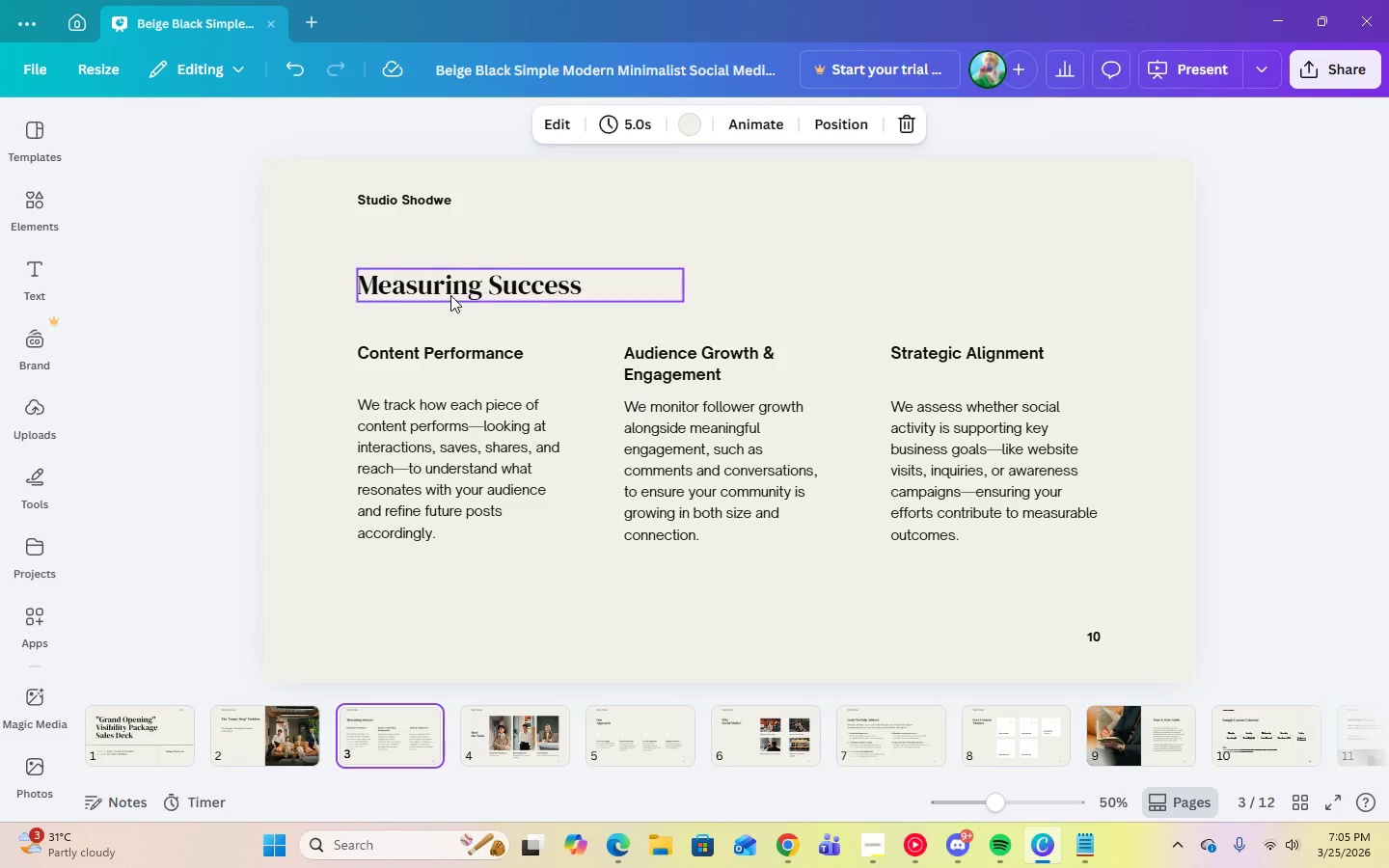 
double_click([450, 295])
 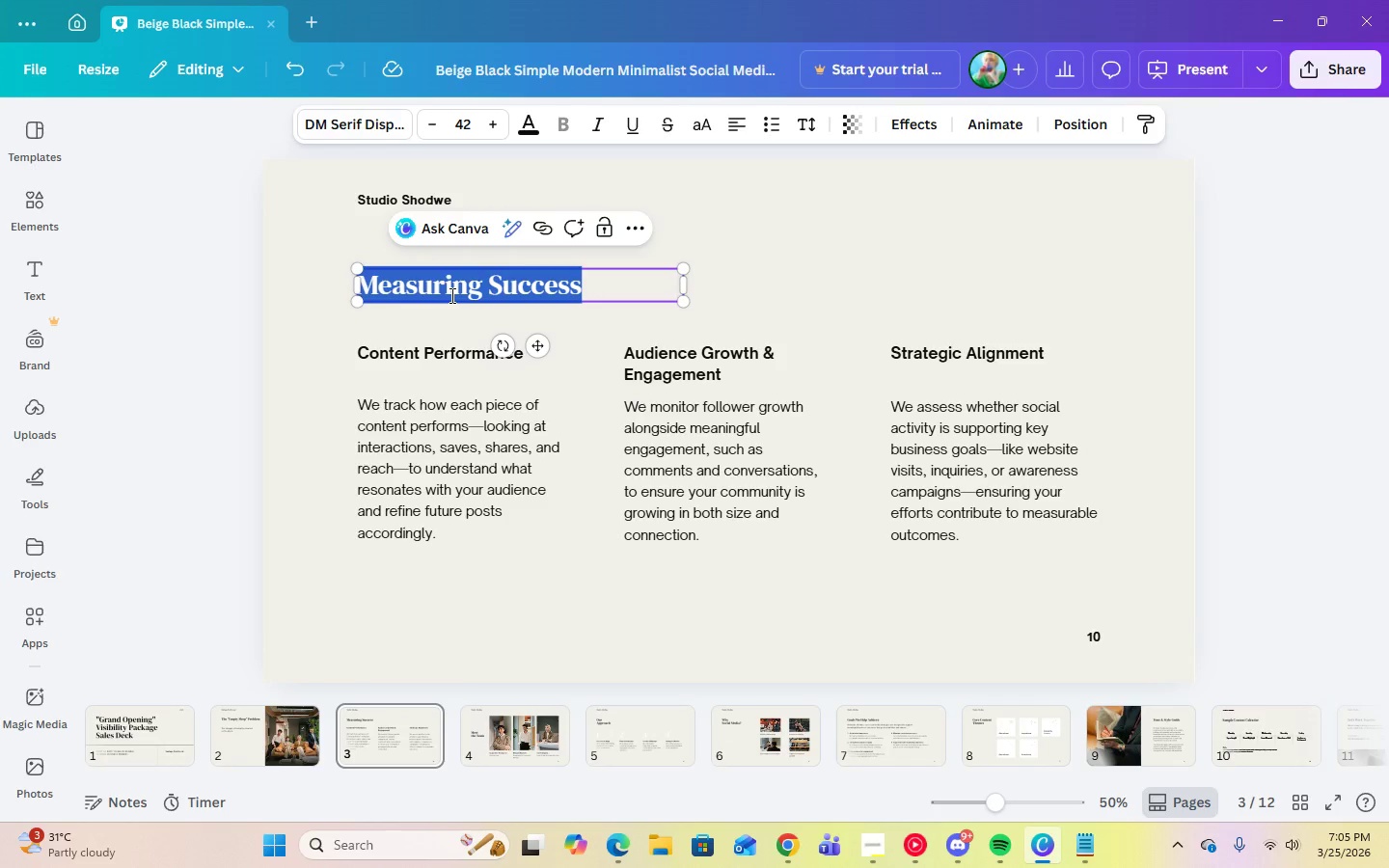 
right_click([450, 295])
 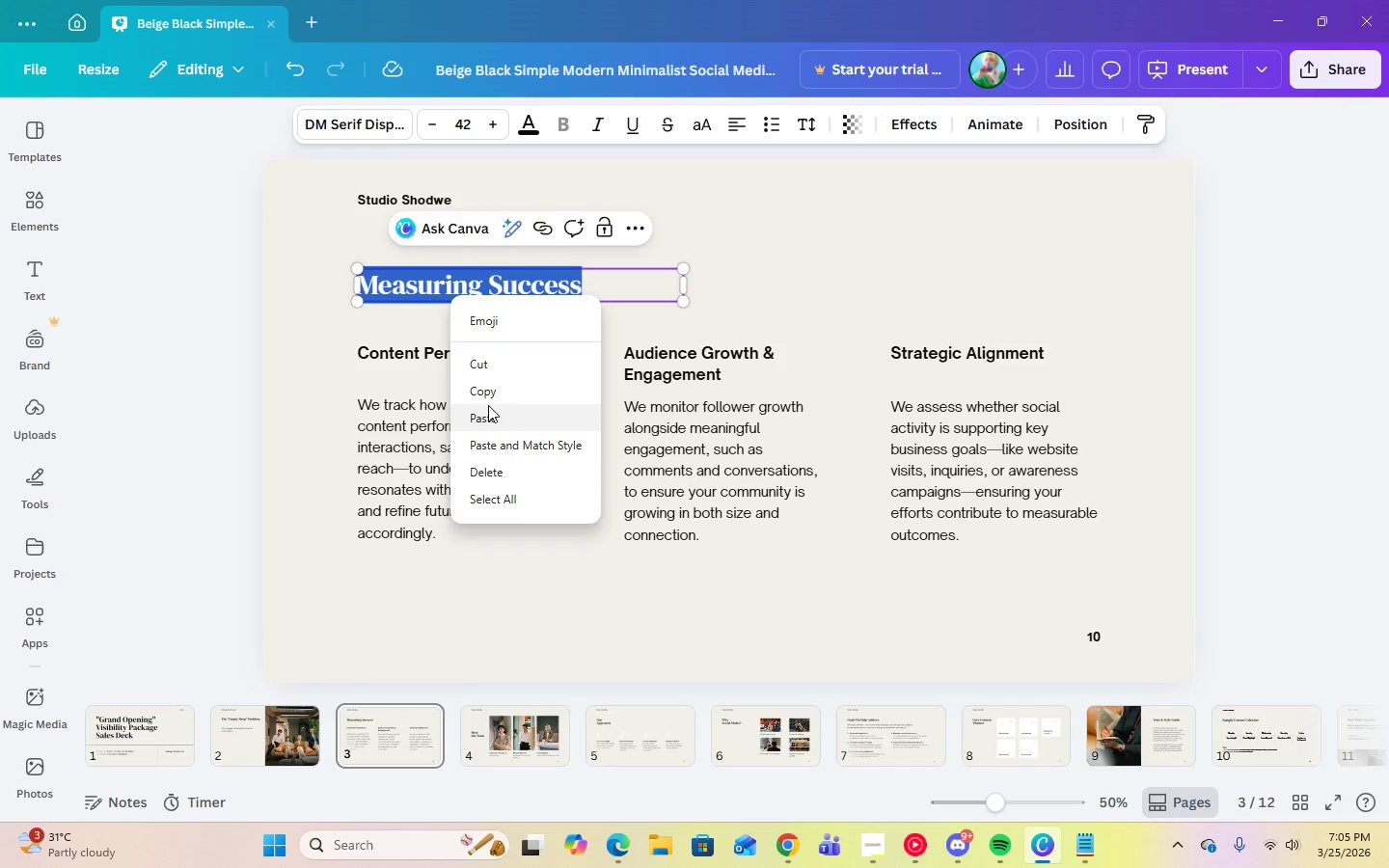 
left_click([488, 419])
 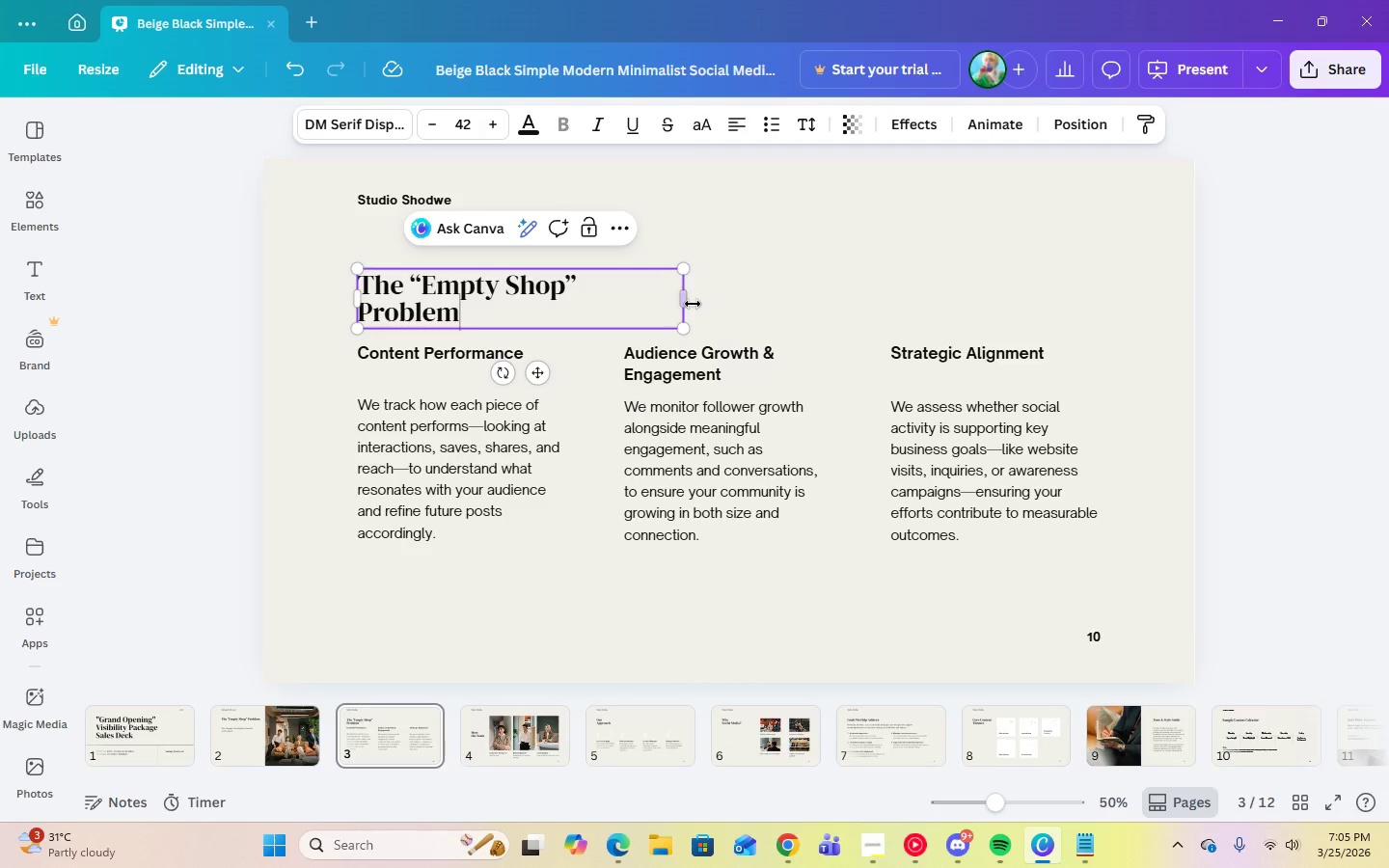 
left_click_drag(start_coordinate=[688, 300], to_coordinate=[719, 297])
 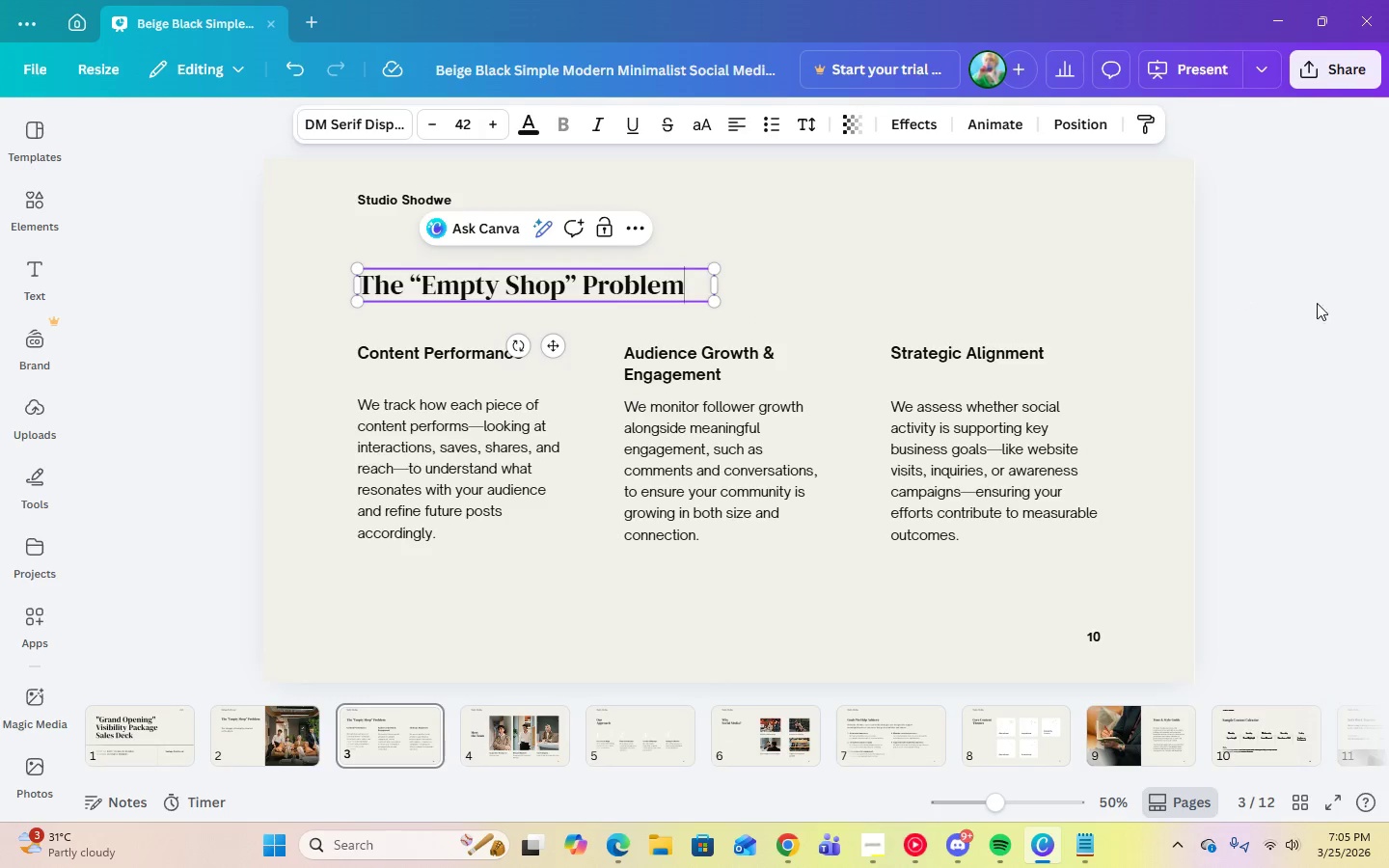 
left_click([1361, 325])
 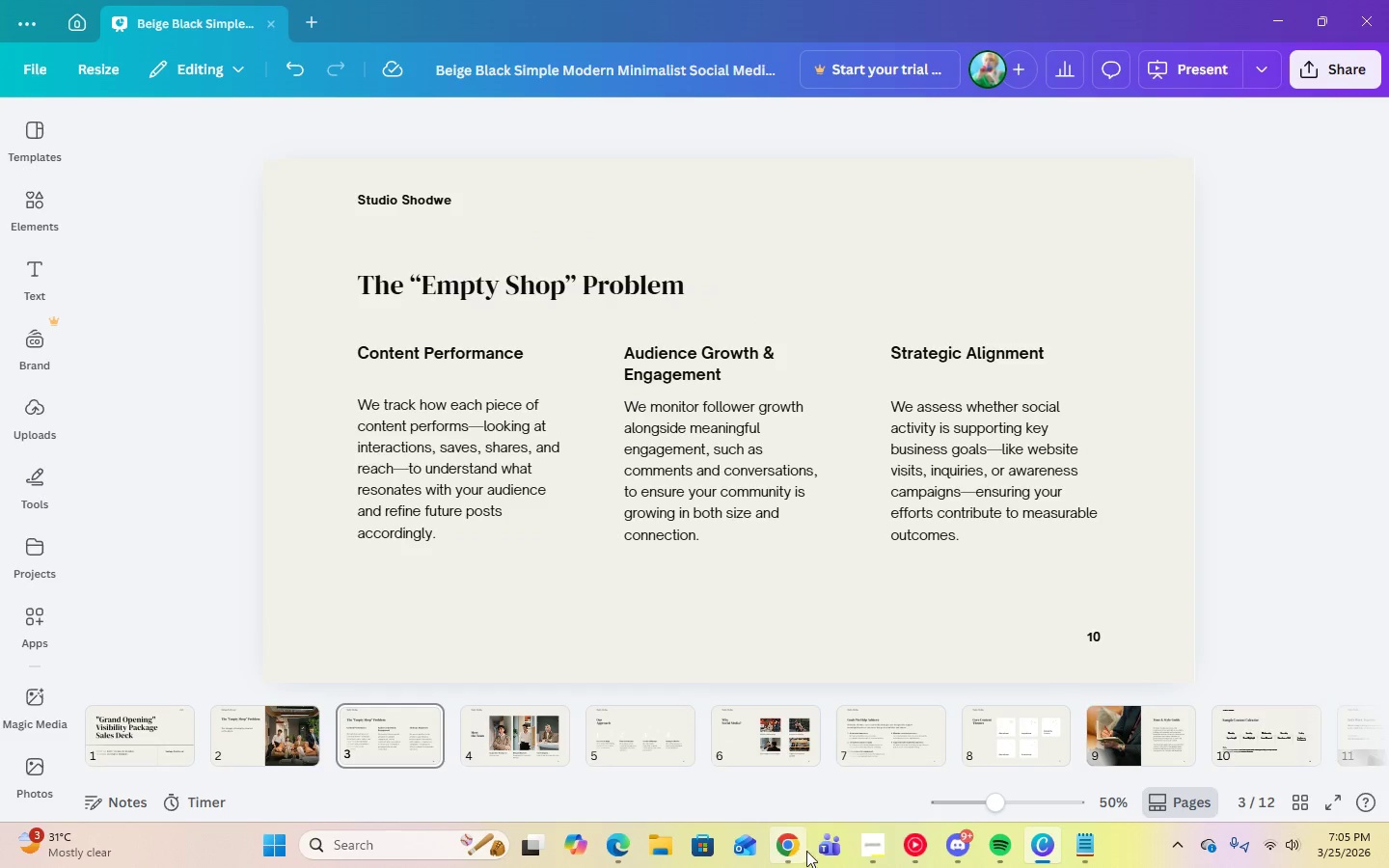 
left_click([868, 850])
 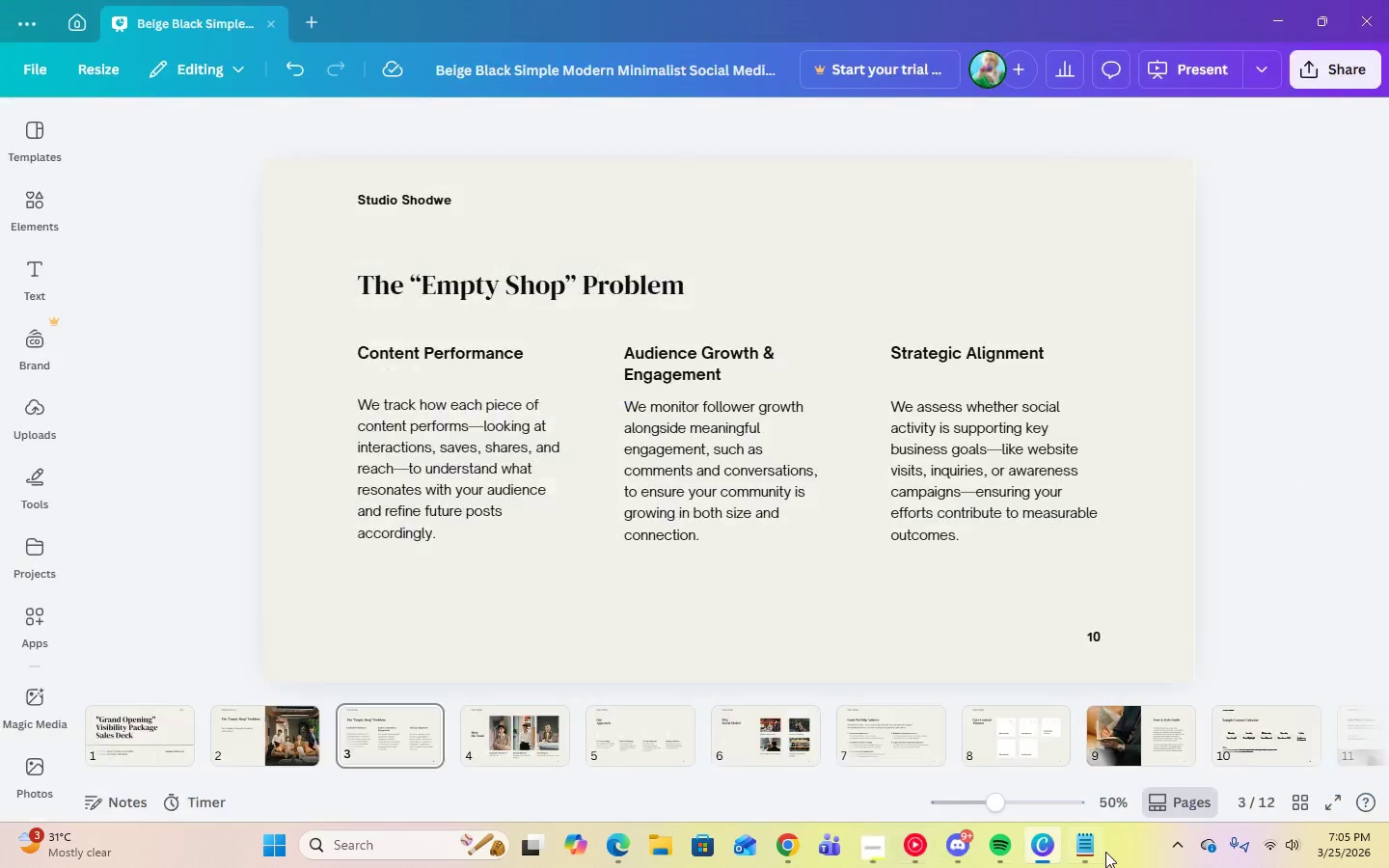 
left_click([1092, 851])
 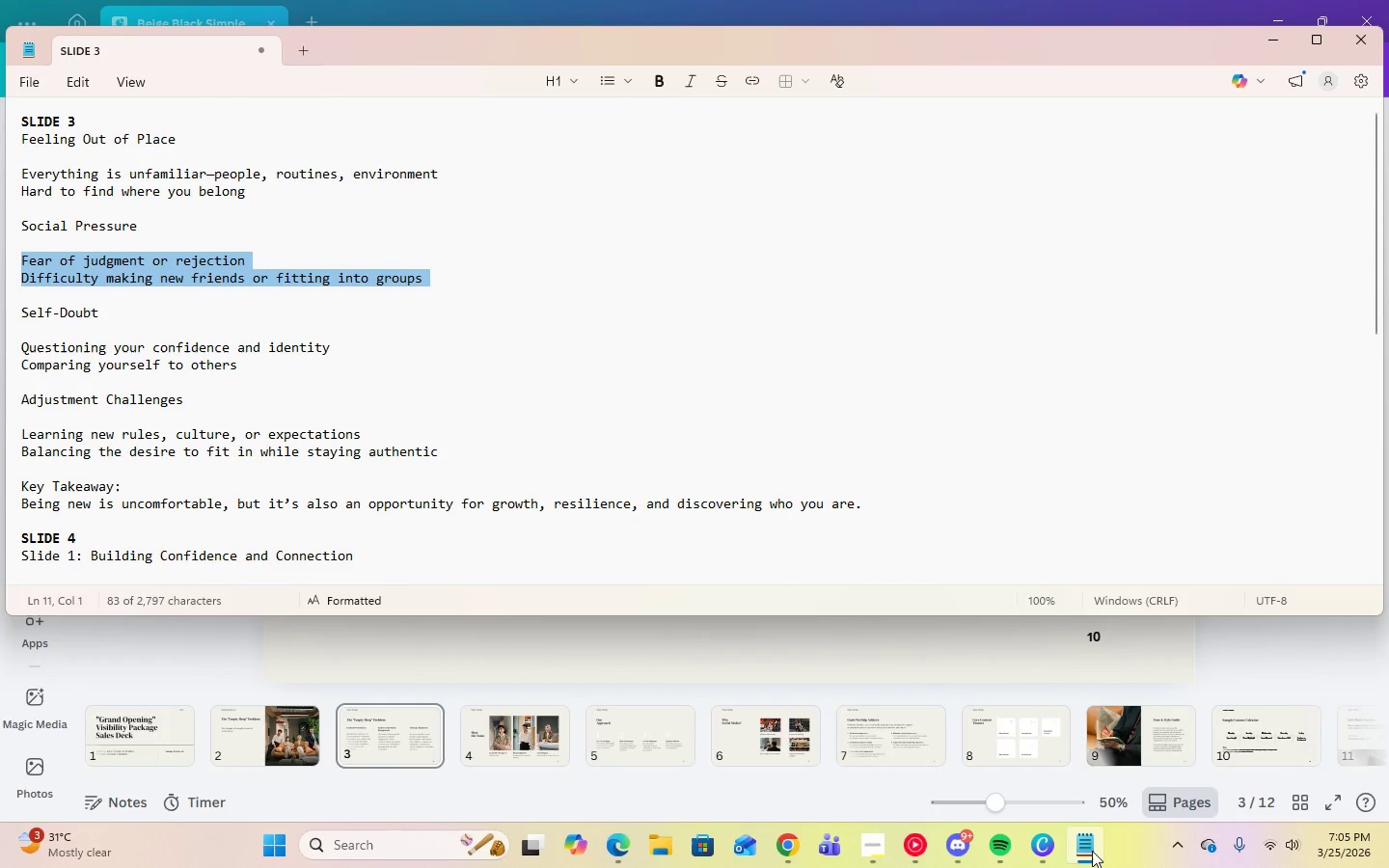 
left_click([1092, 851])
 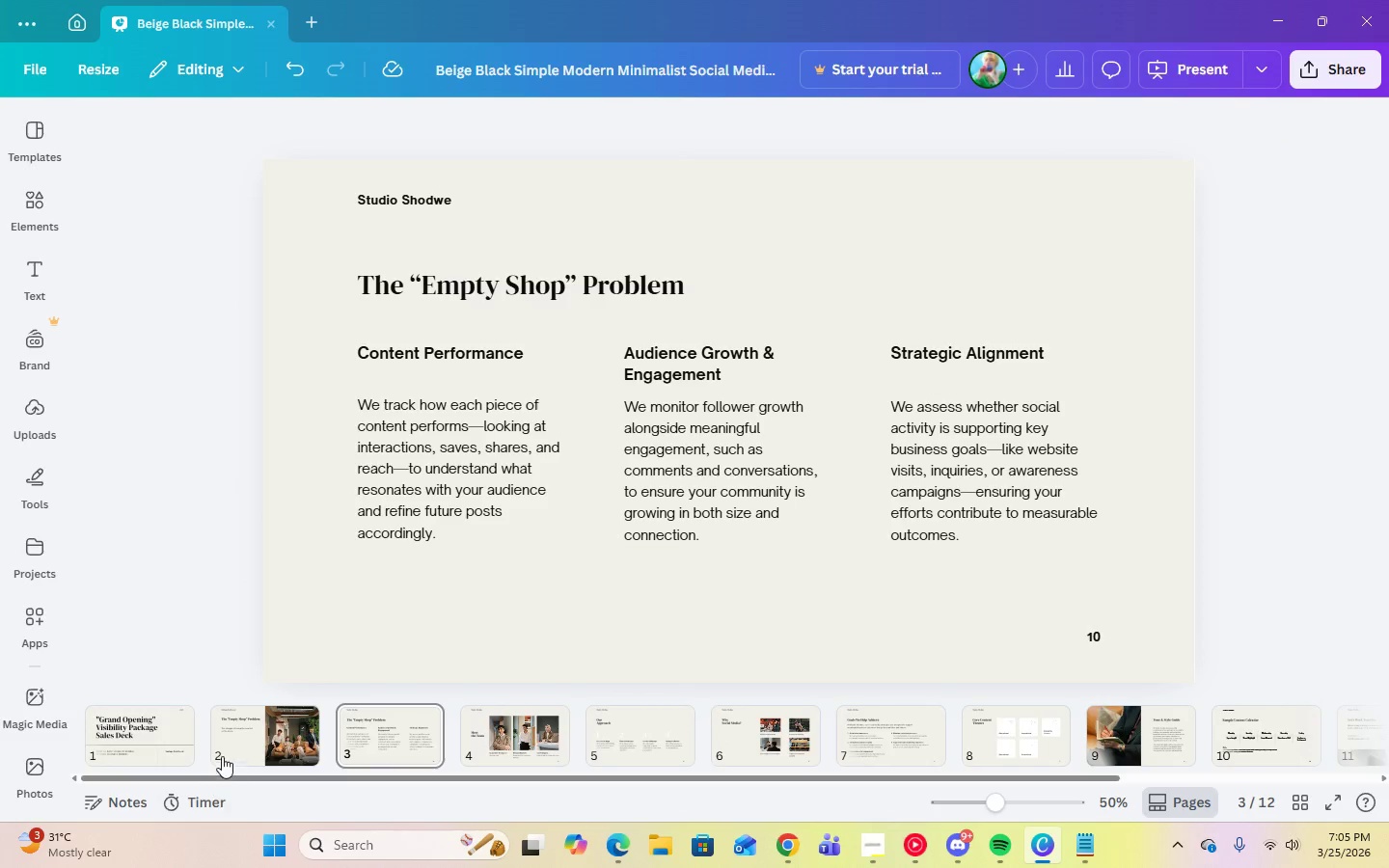 
left_click([224, 744])
 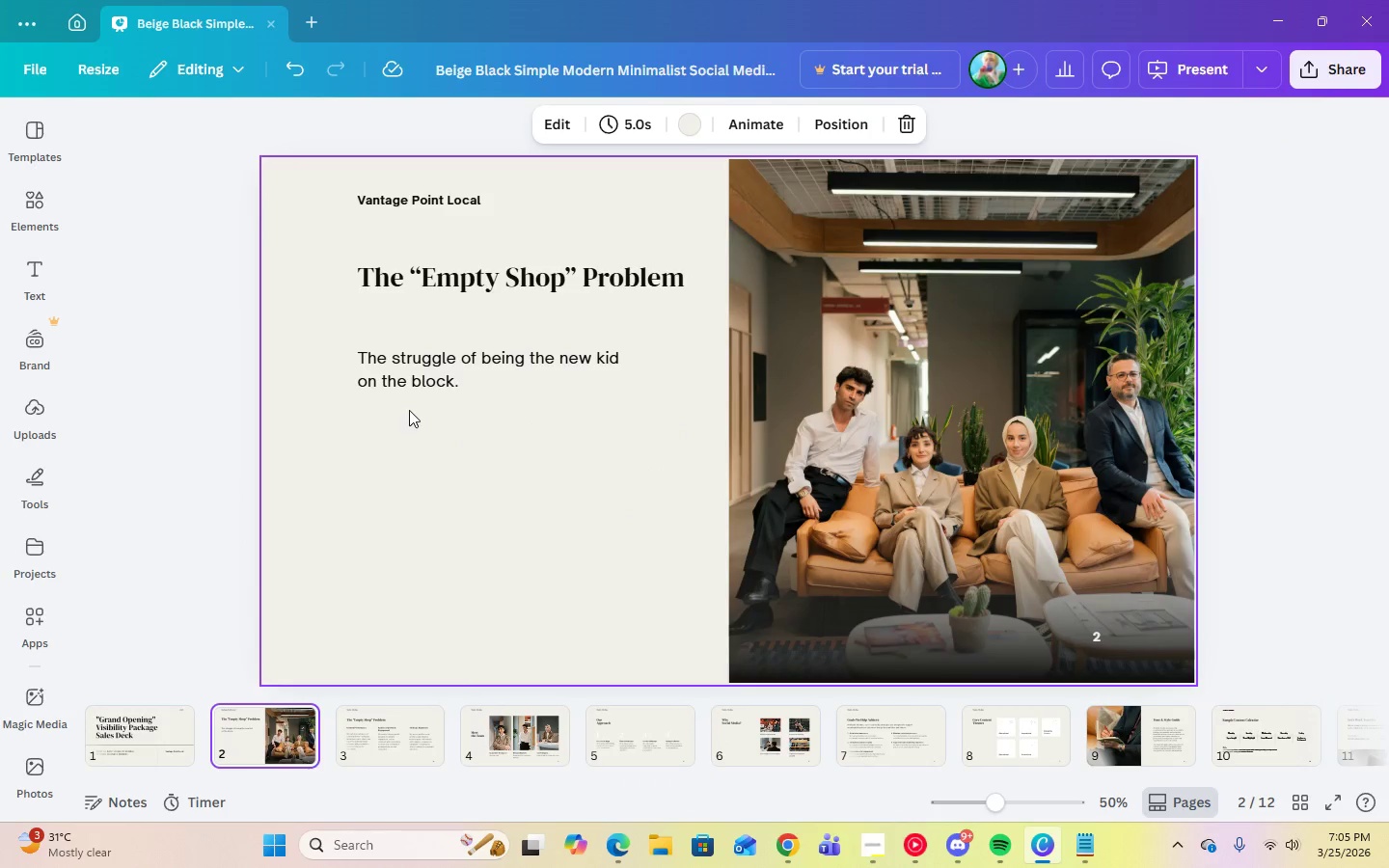 
left_click([417, 384])
 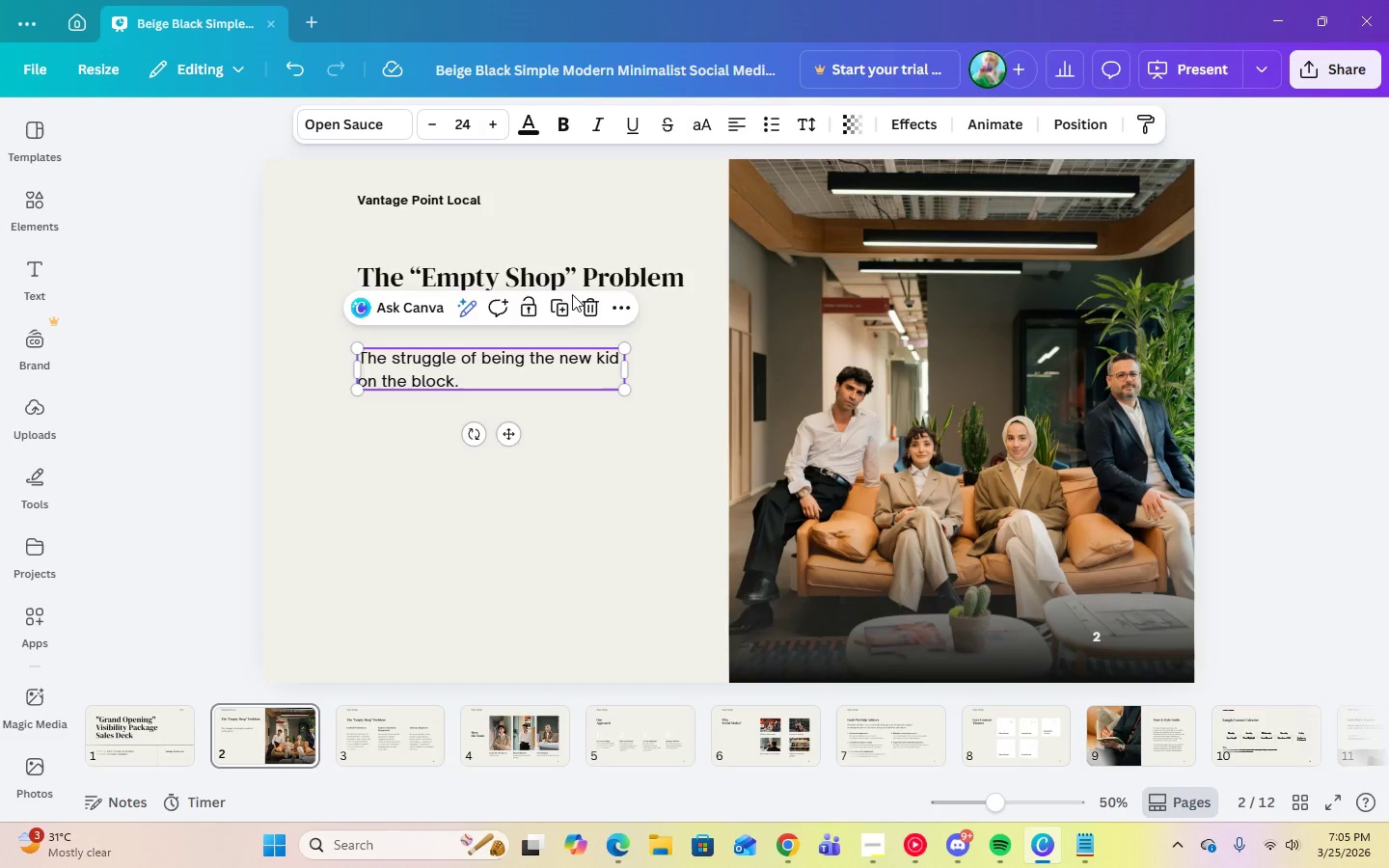 
left_click([561, 304])
 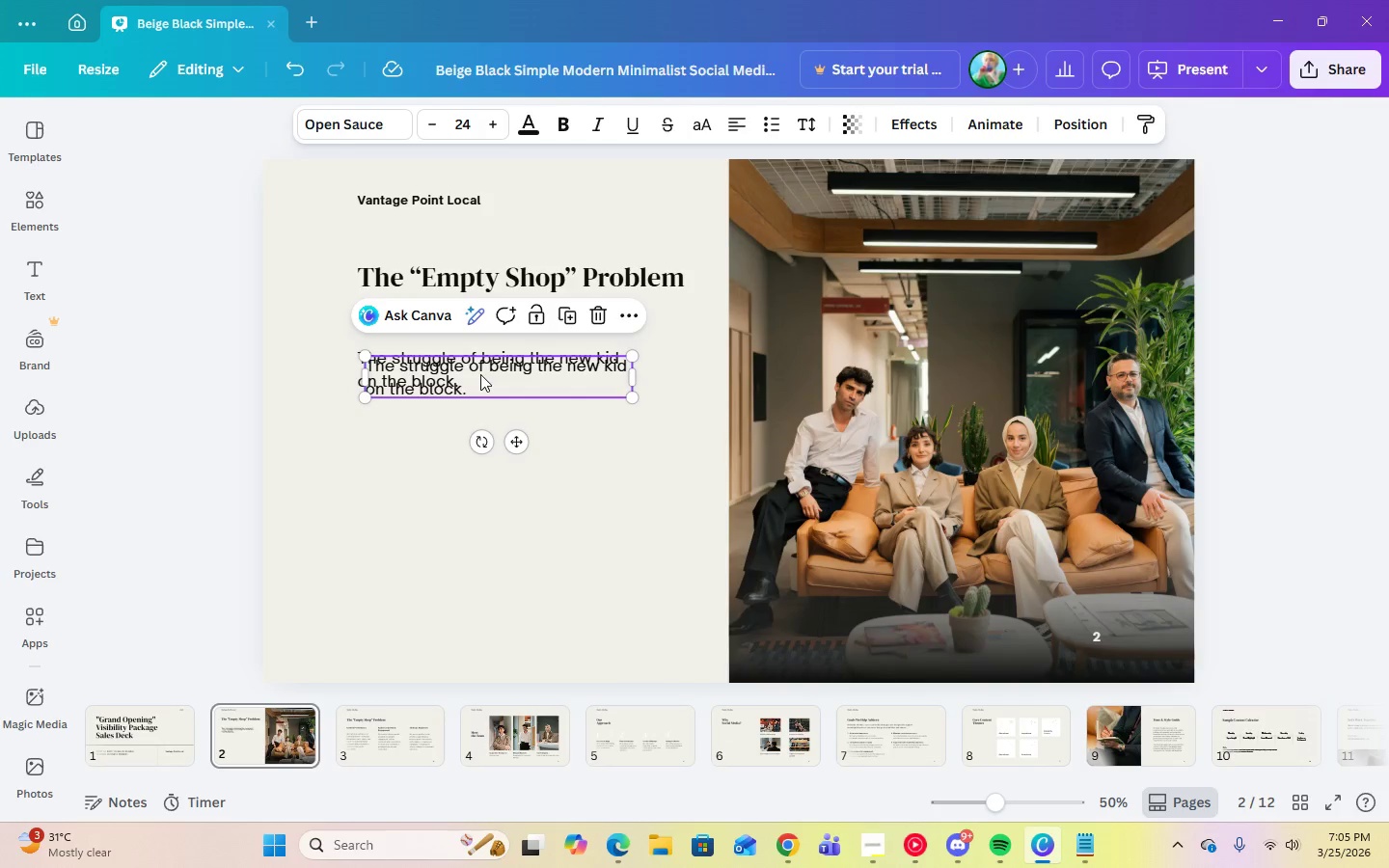 
left_click_drag(start_coordinate=[480, 374], to_coordinate=[416, 713])
 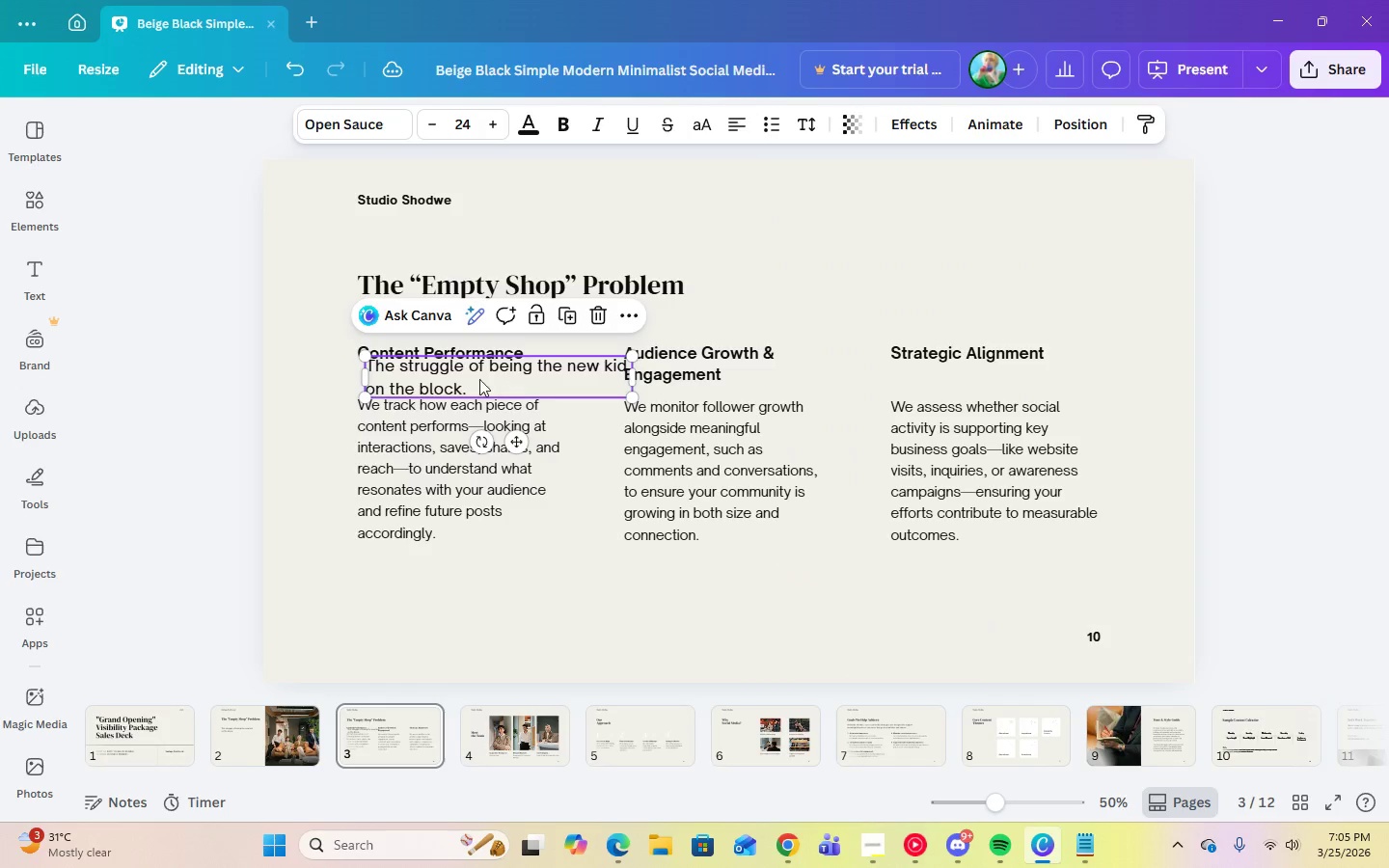 
left_click_drag(start_coordinate=[435, 378], to_coordinate=[803, 285])
 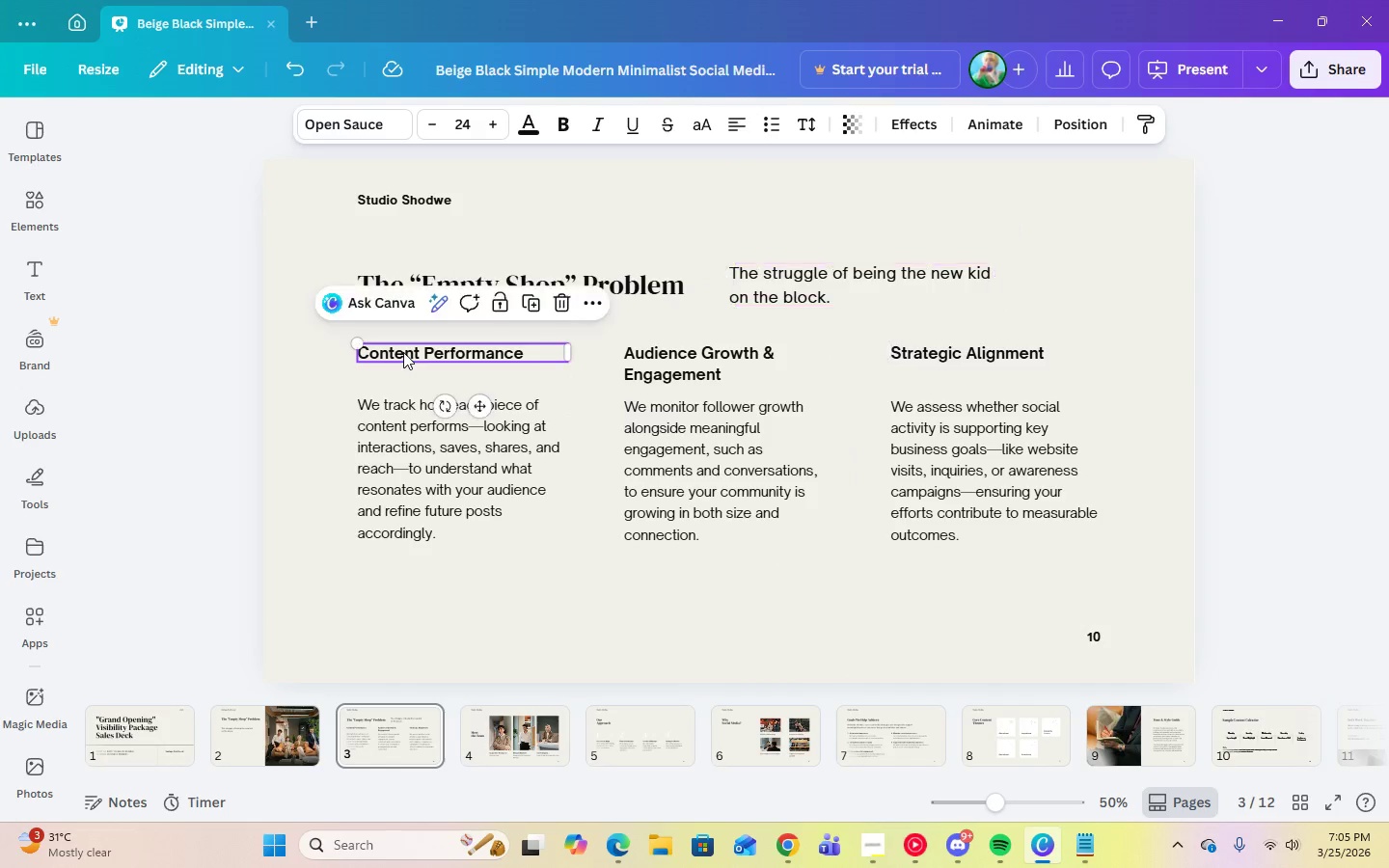 
double_click([403, 352])
 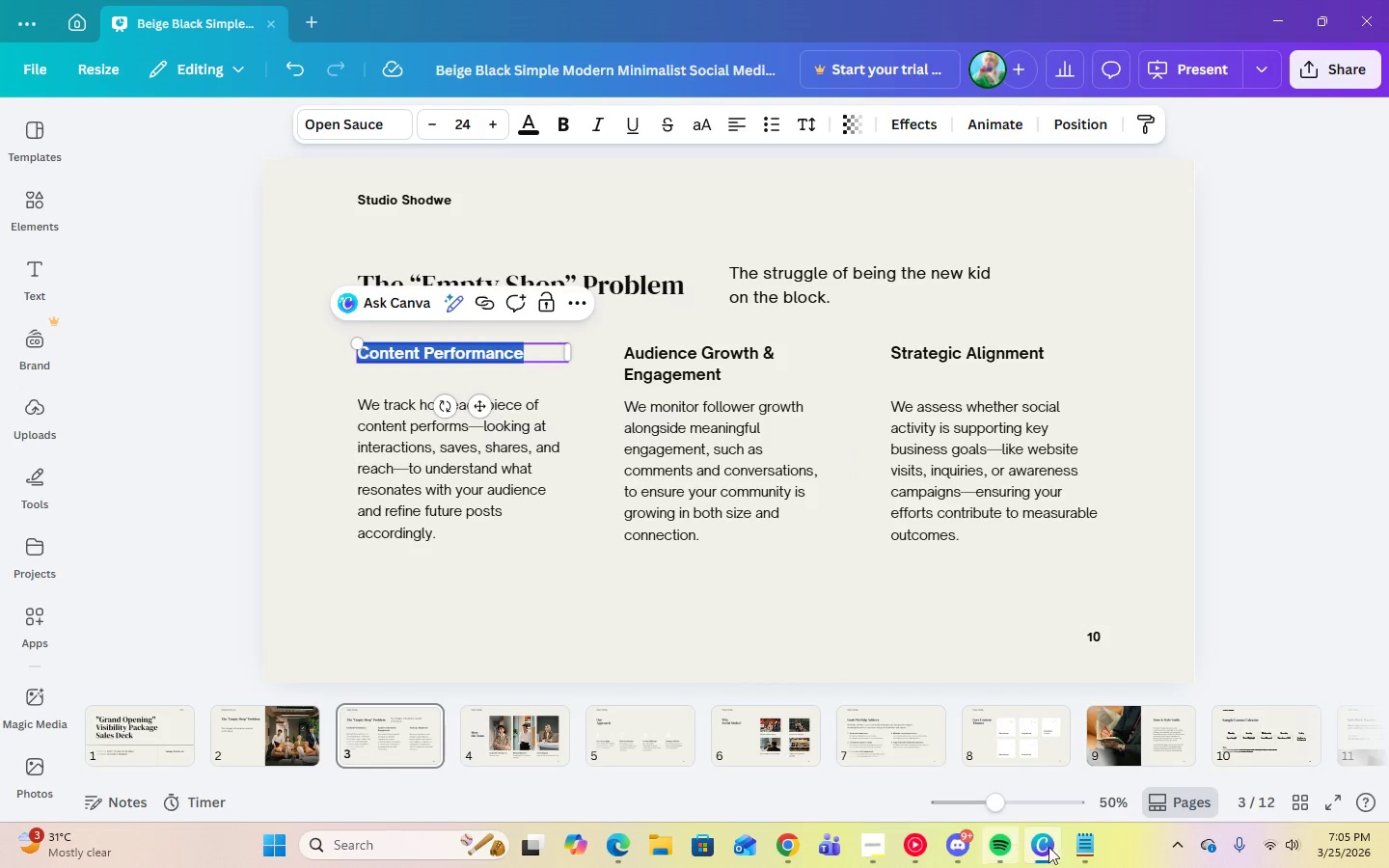 
left_click([1081, 846])
 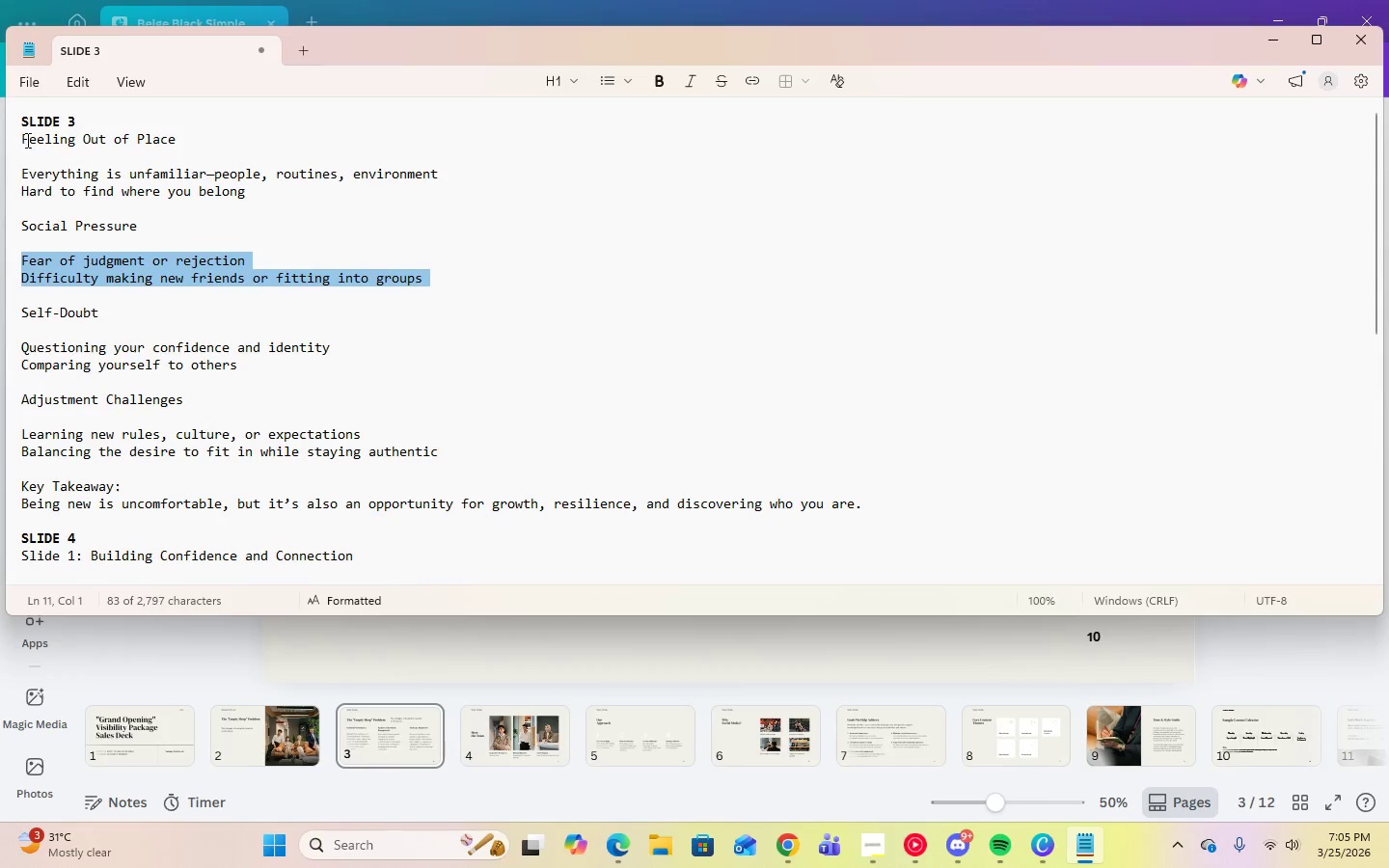 
double_click([26, 140])
 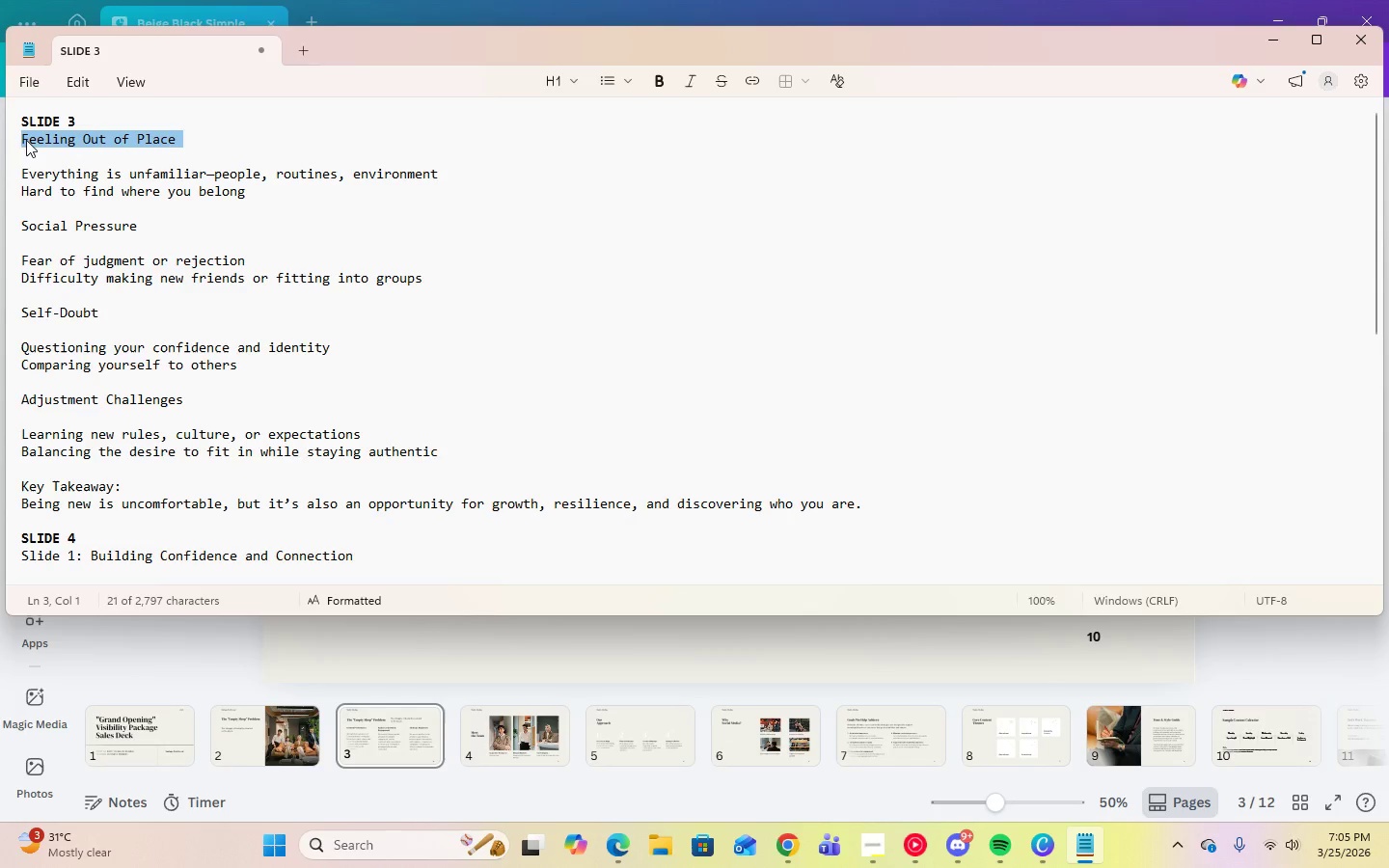 
triple_click([26, 140])
 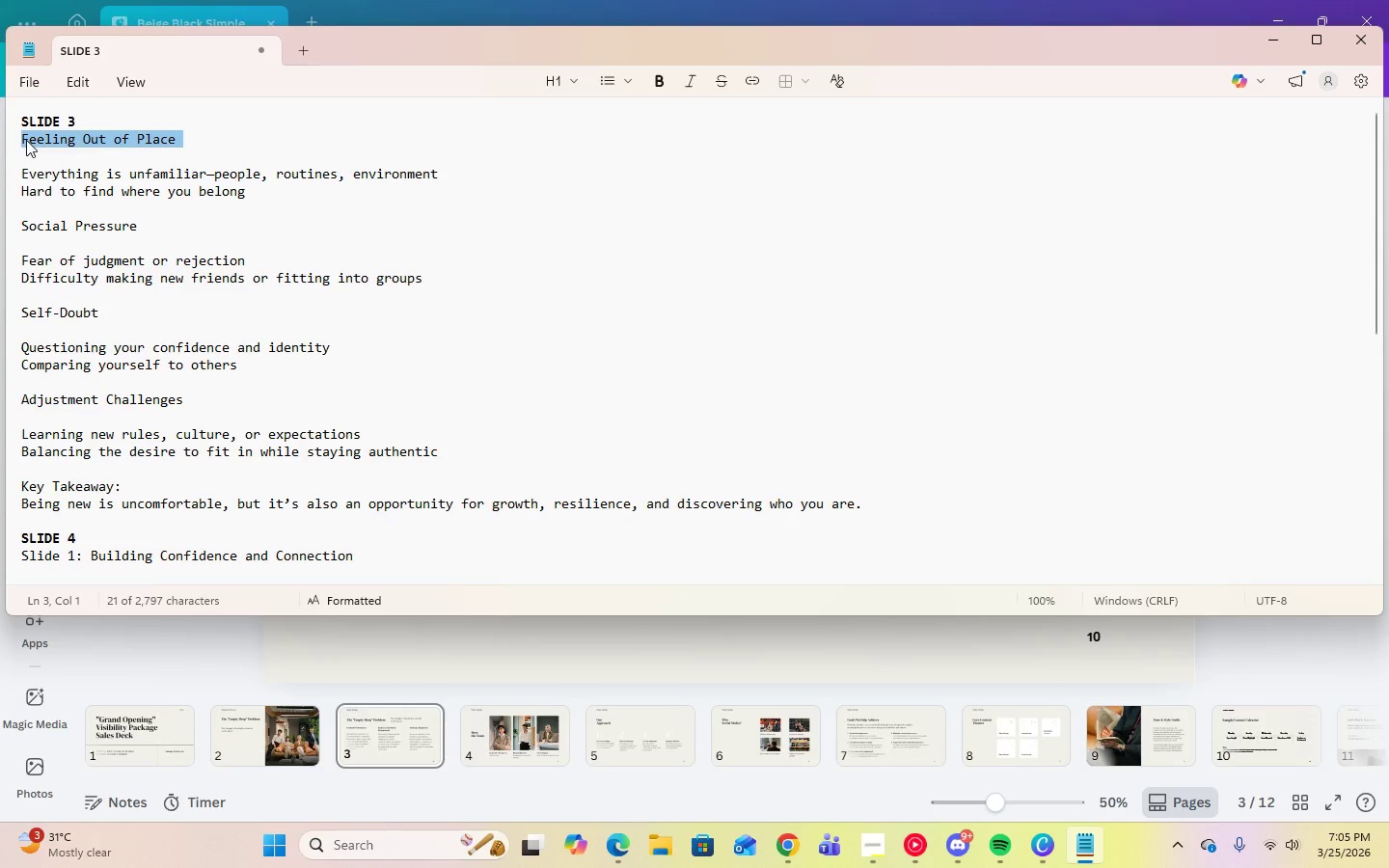 
right_click([26, 140])
 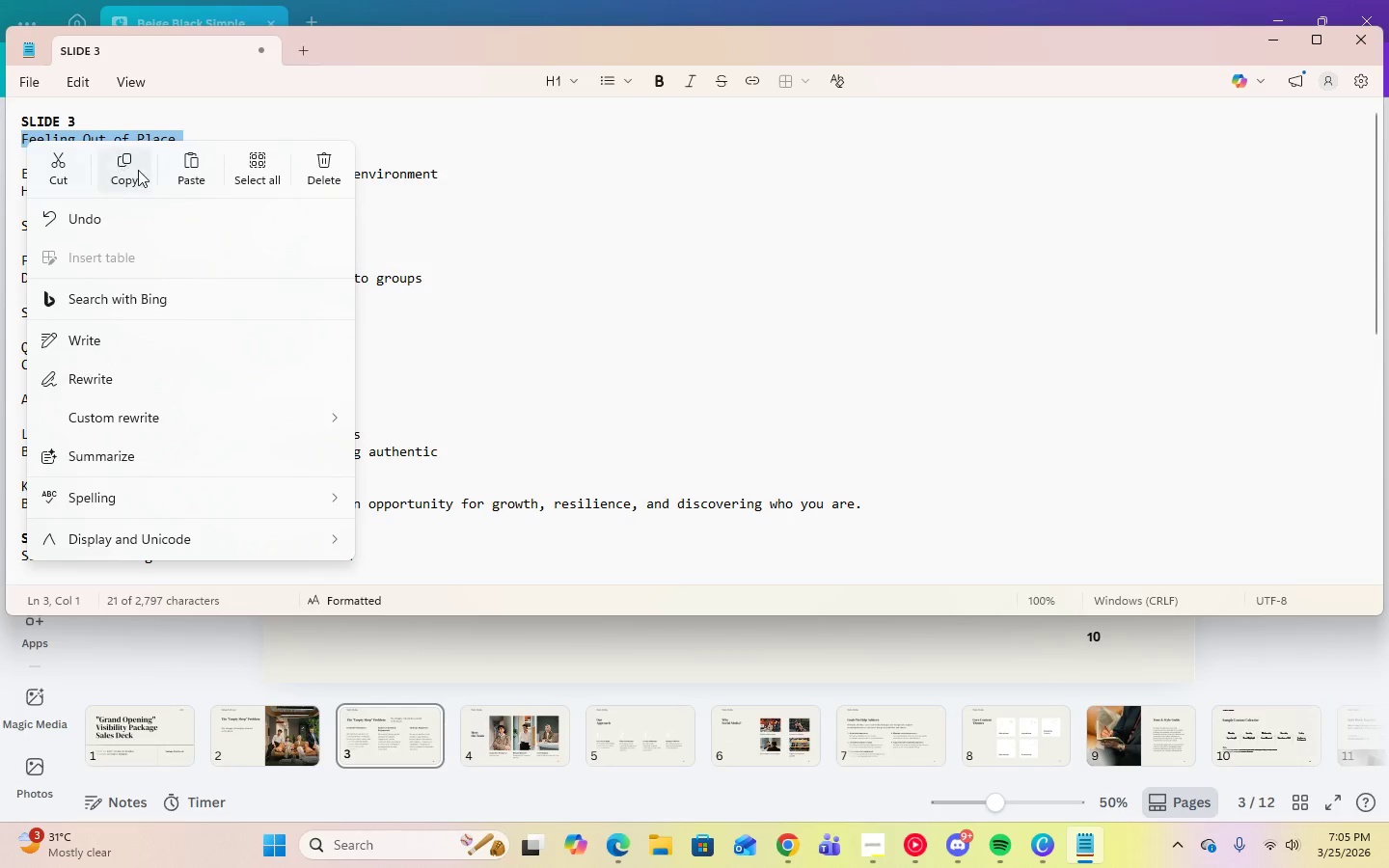 
left_click([133, 171])
 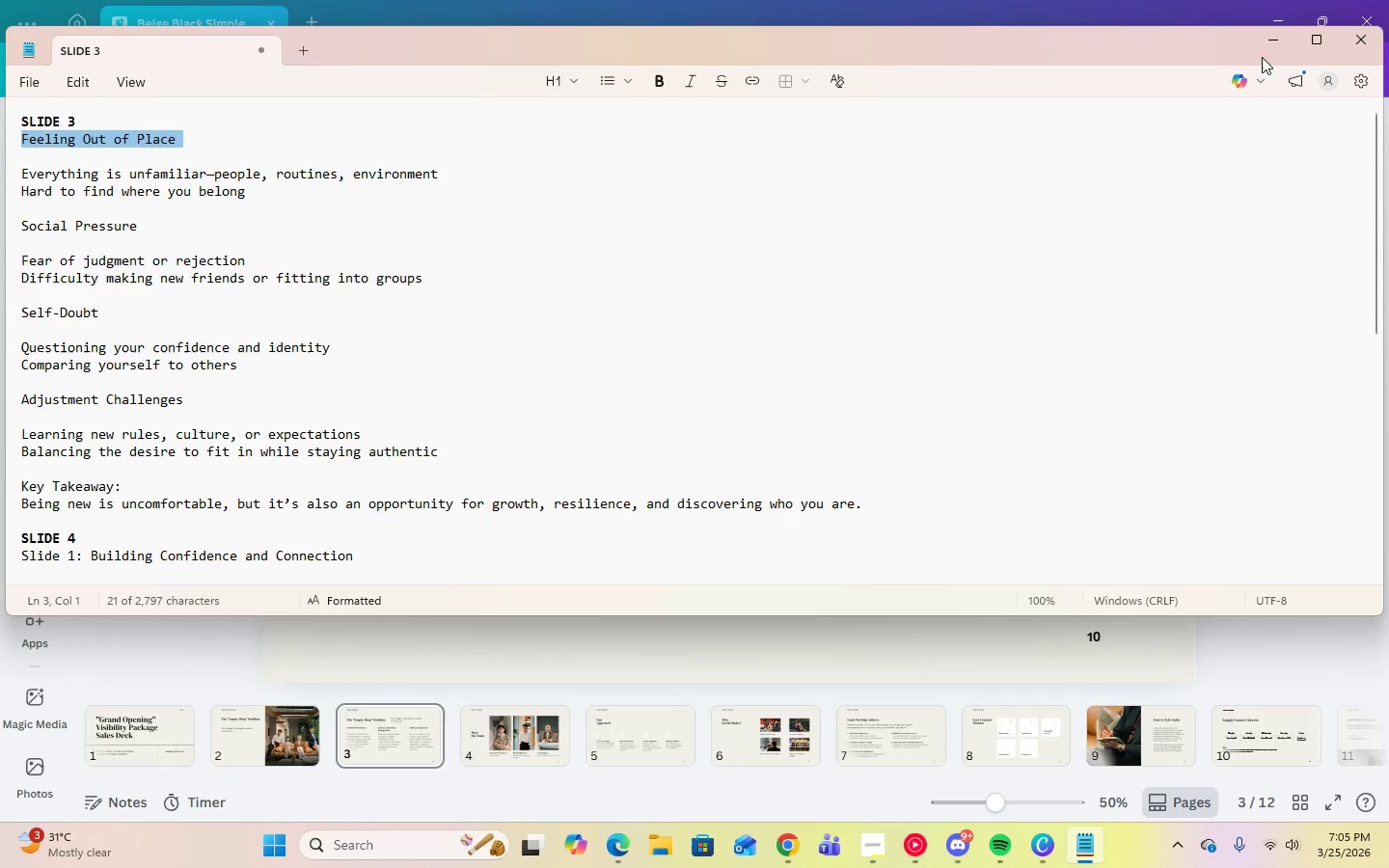 
left_click([1264, 48])
 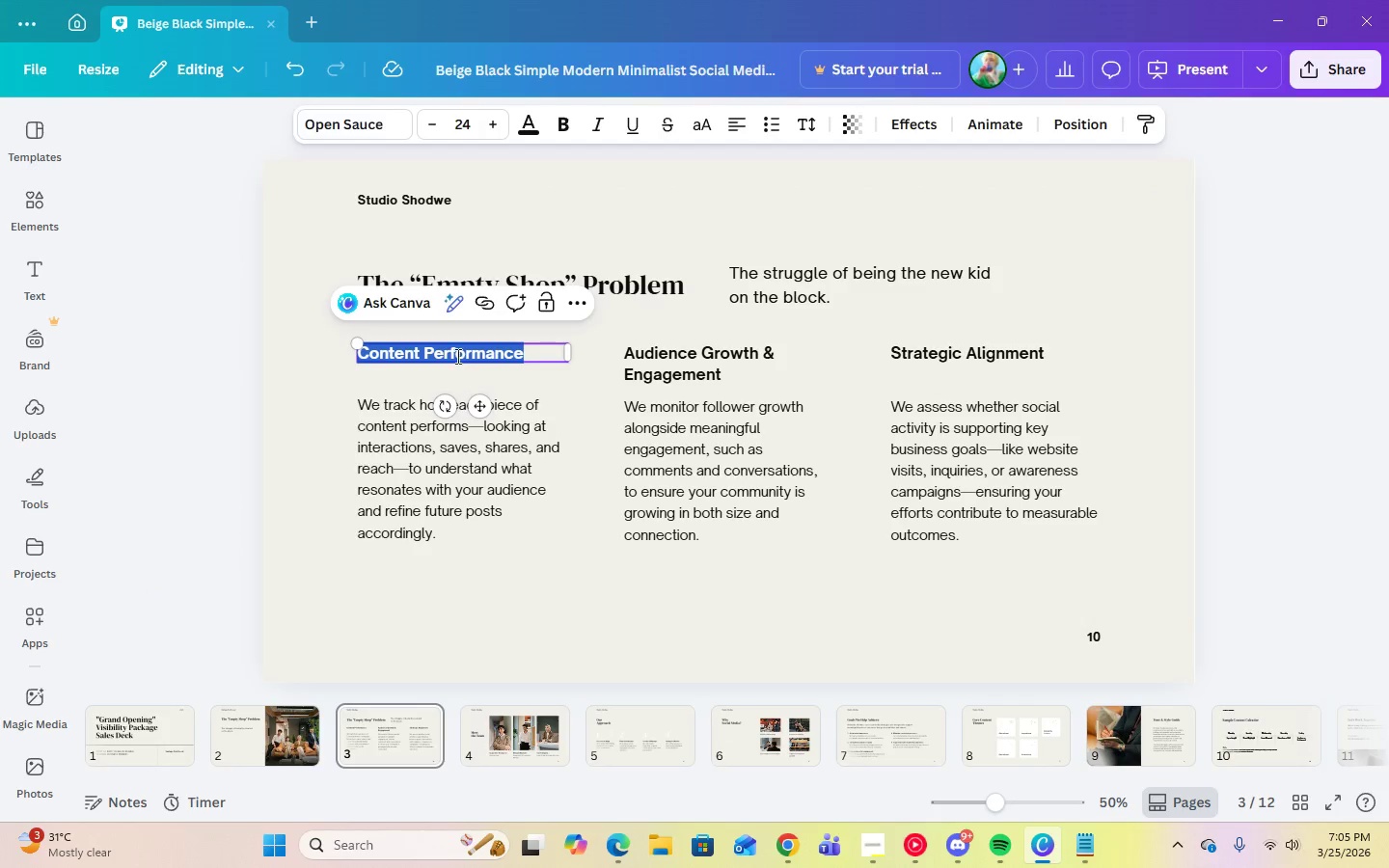 
right_click([452, 351])
 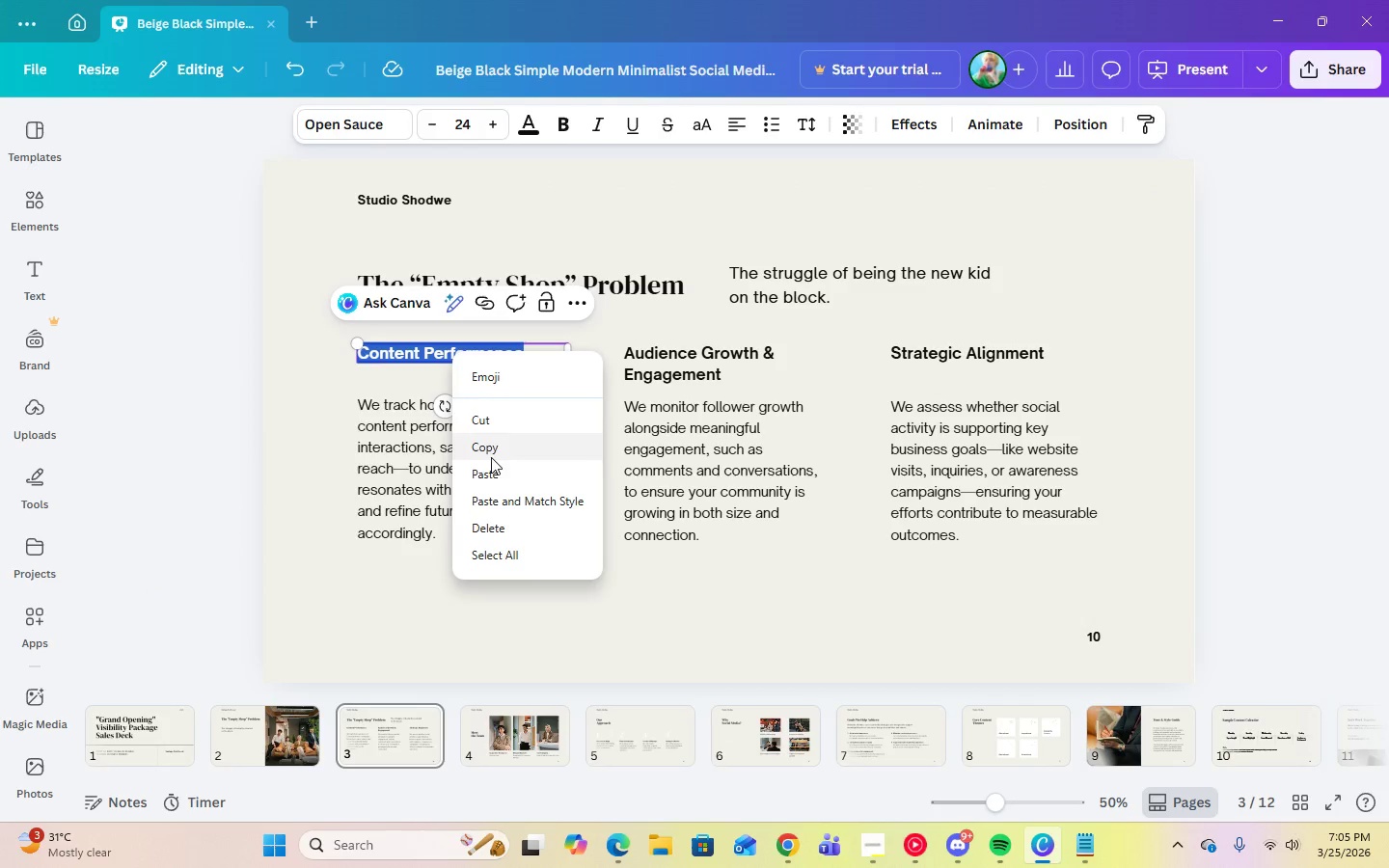 
left_click([492, 472])
 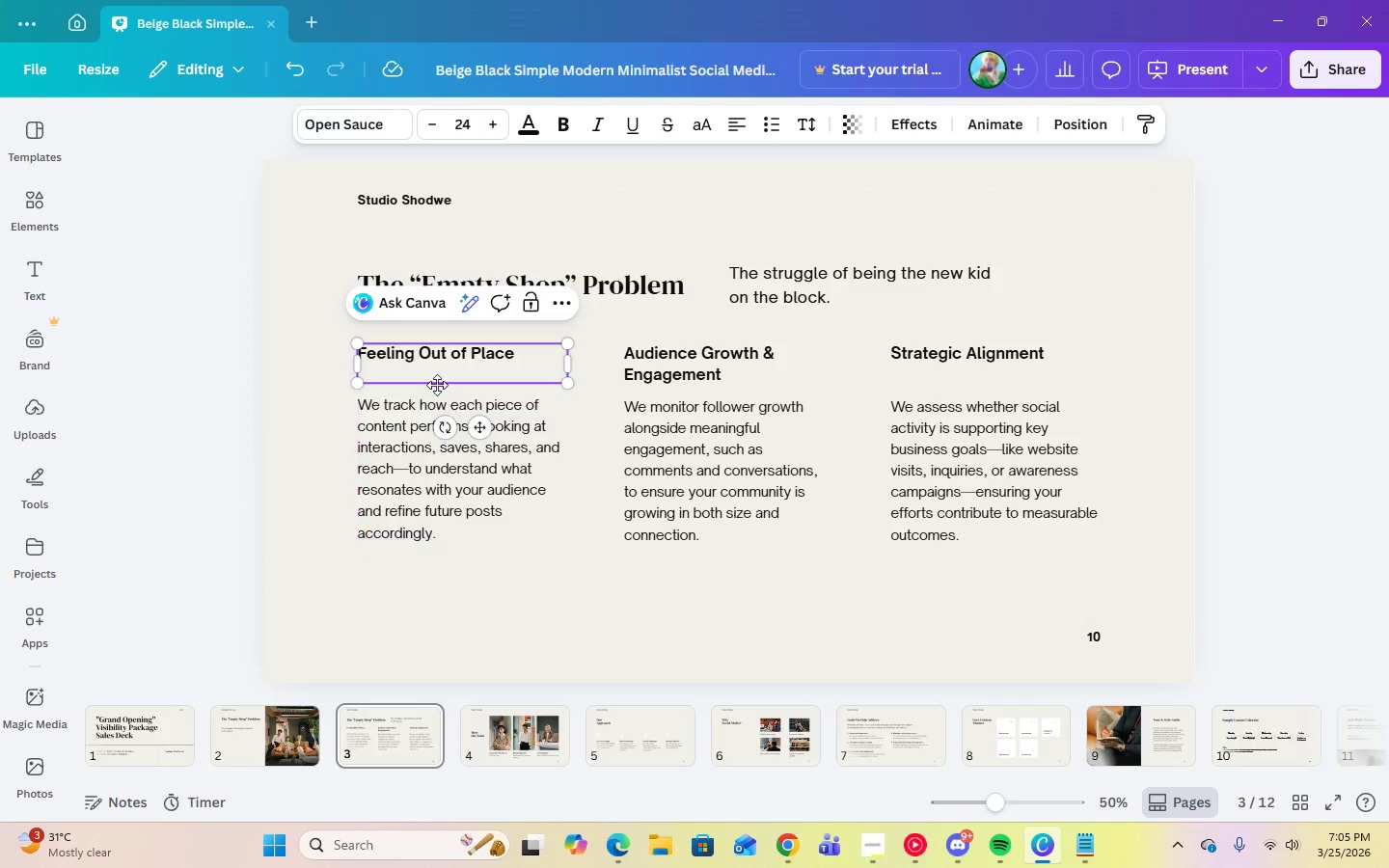 
left_click([430, 371])
 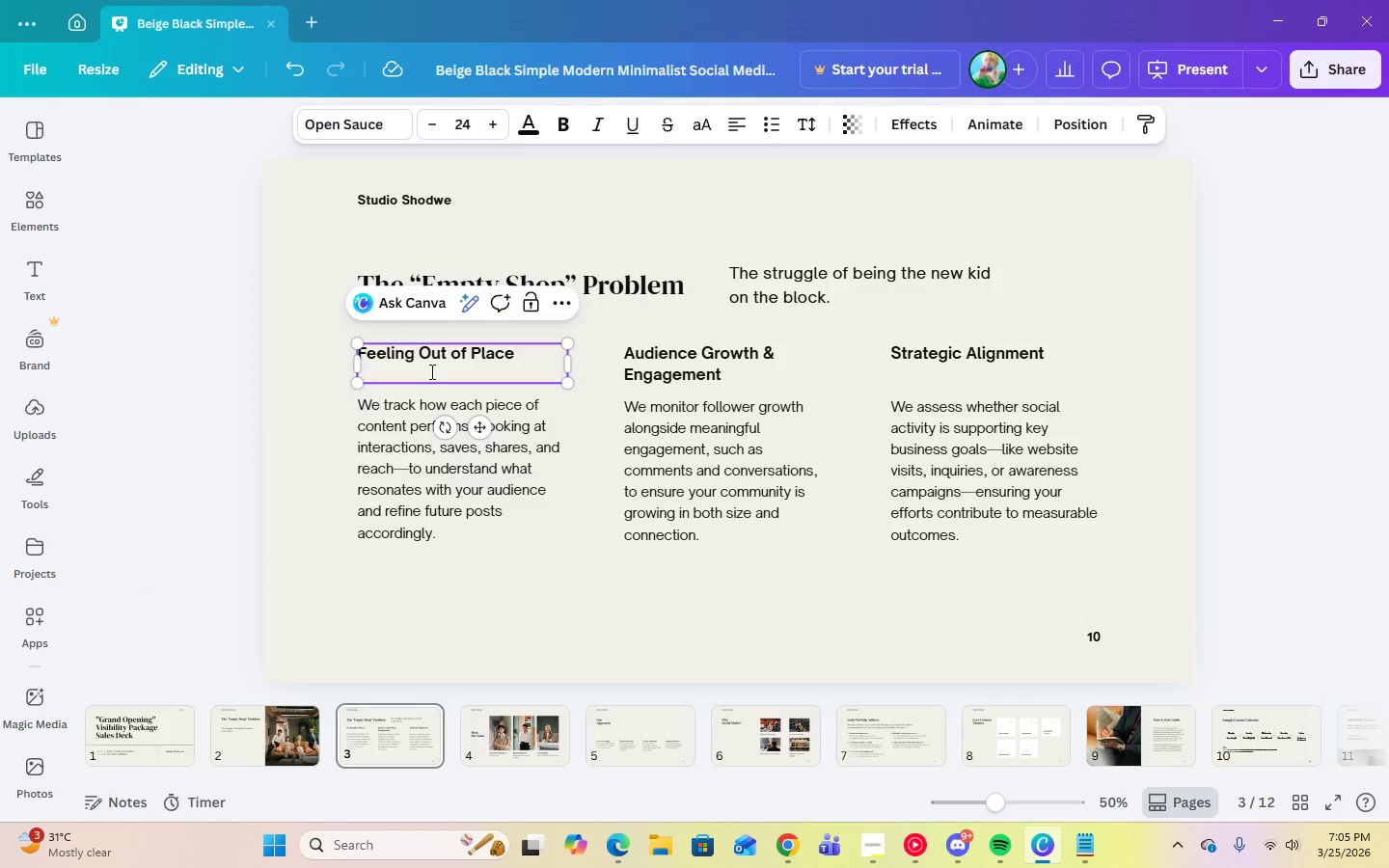 
key(Backspace)
 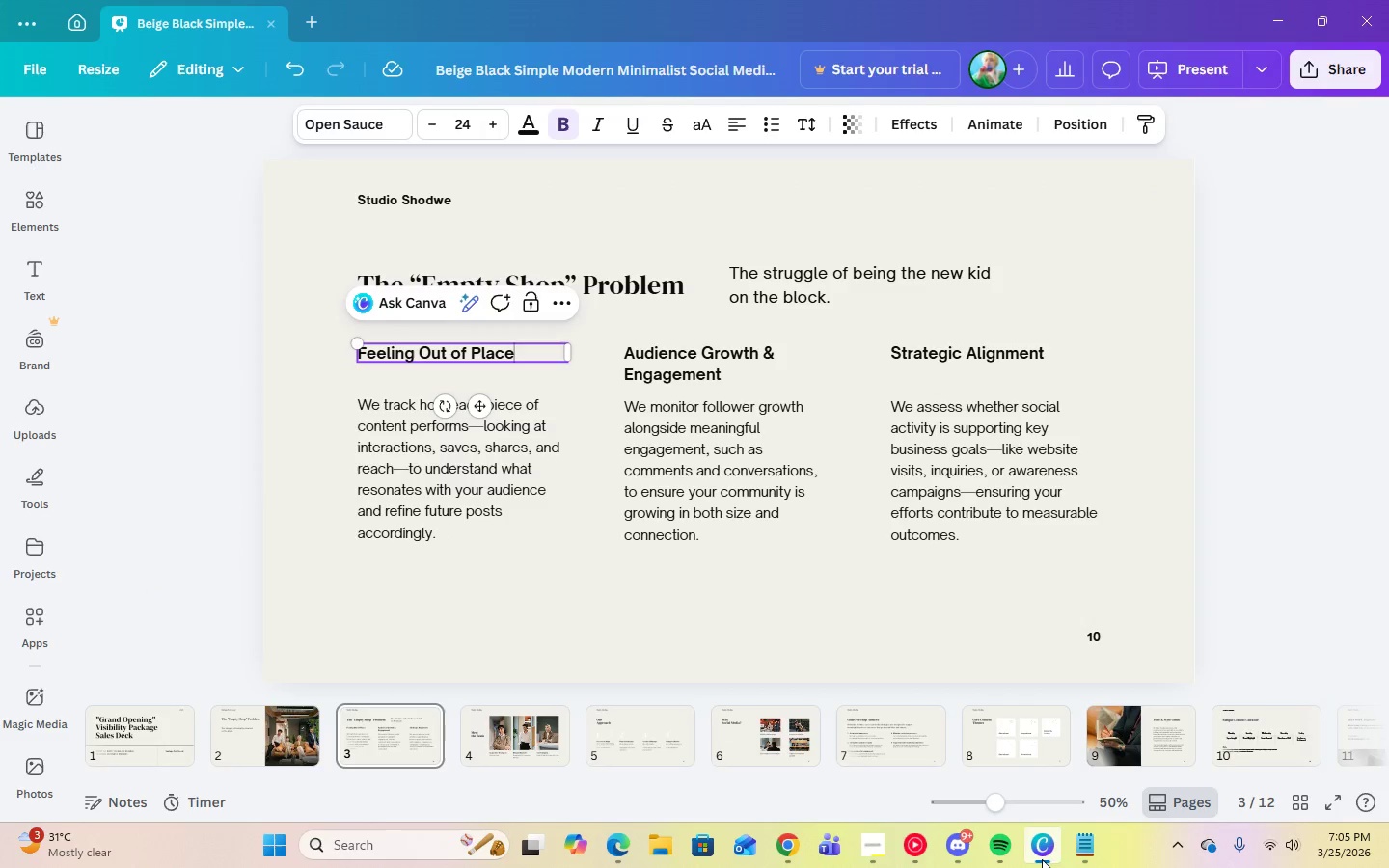 
left_click([1082, 856])
 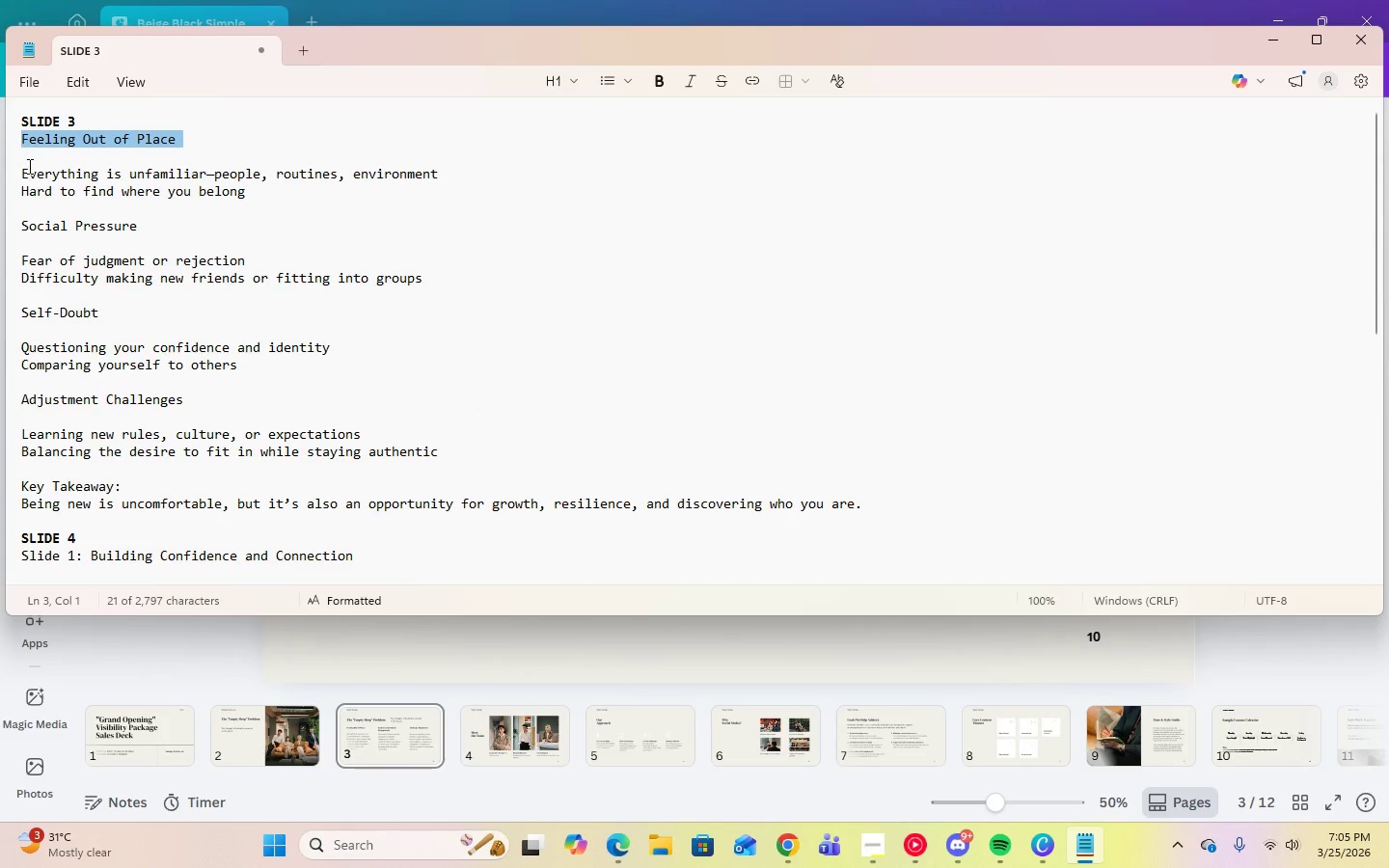 
left_click_drag(start_coordinate=[23, 170], to_coordinate=[247, 190])
 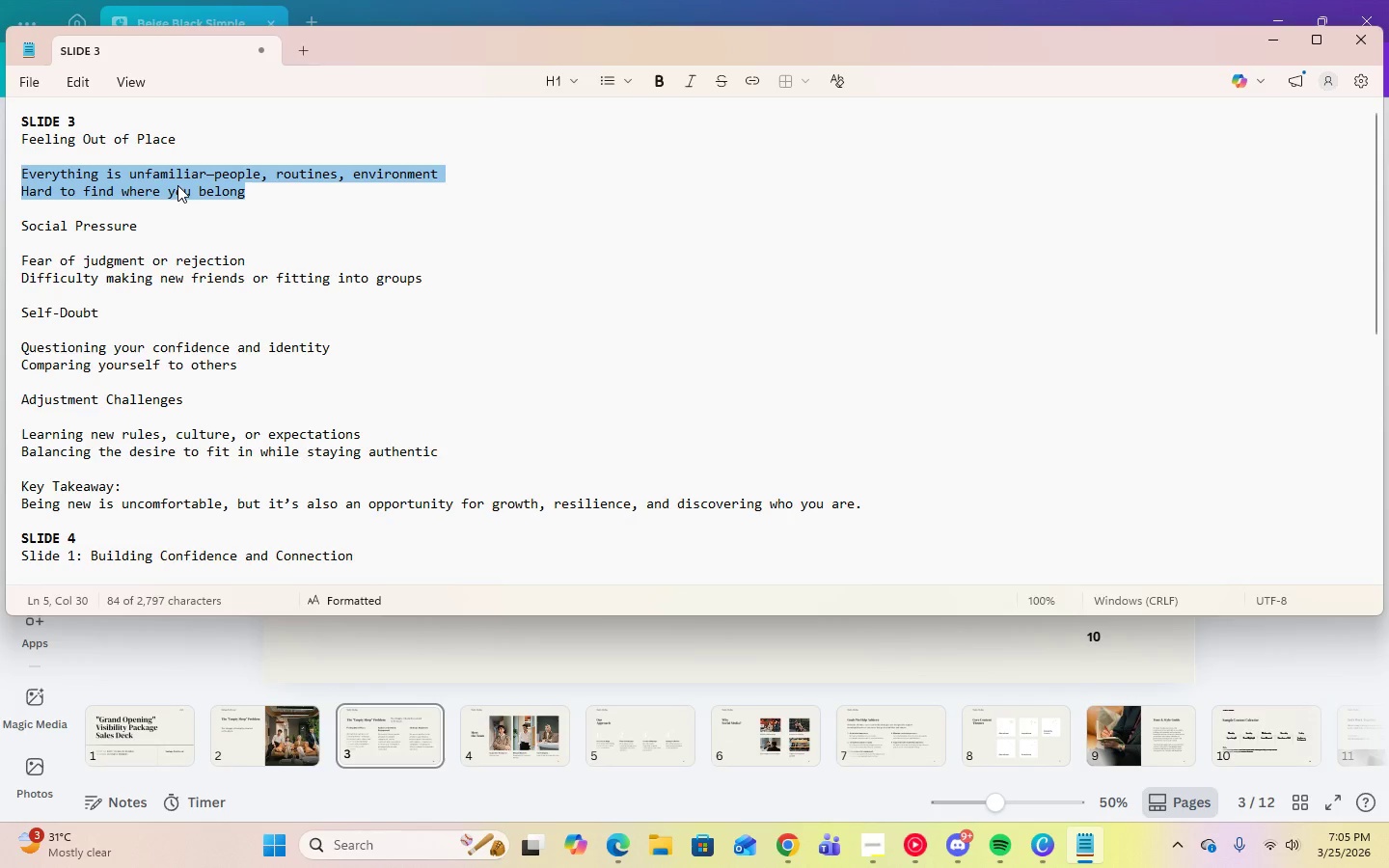 
right_click([177, 185])
 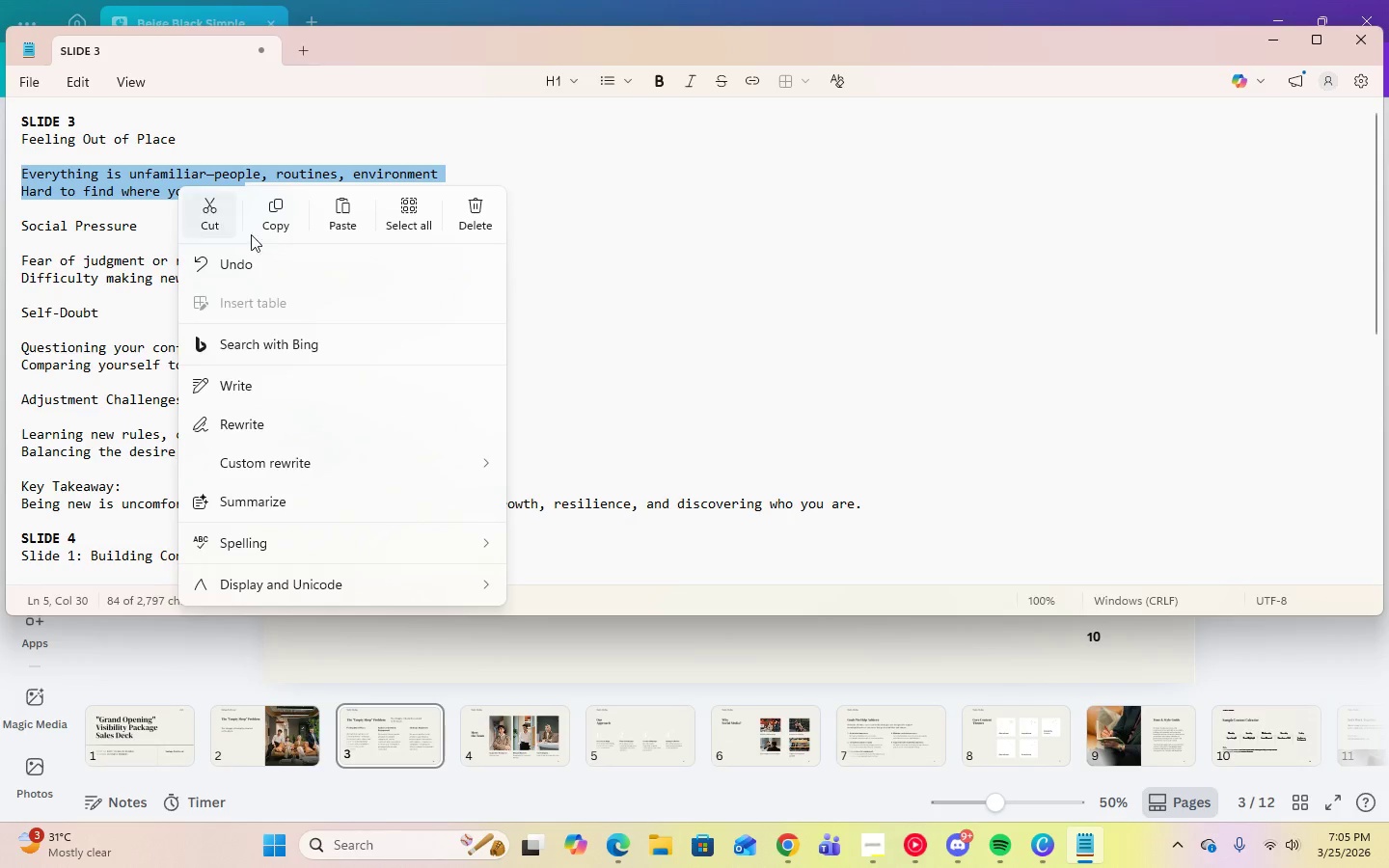 
left_click([262, 227])
 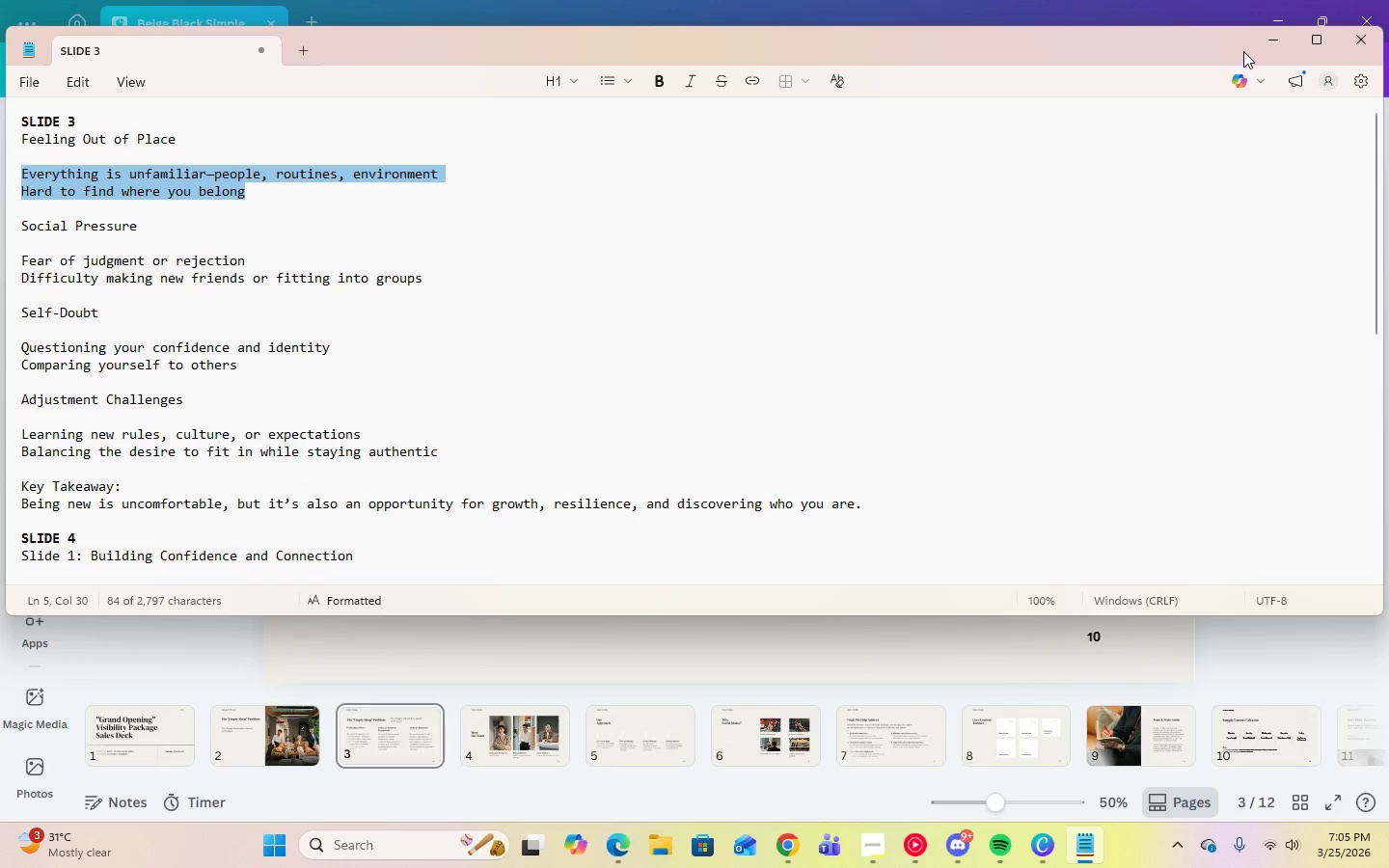 
left_click([1267, 41])
 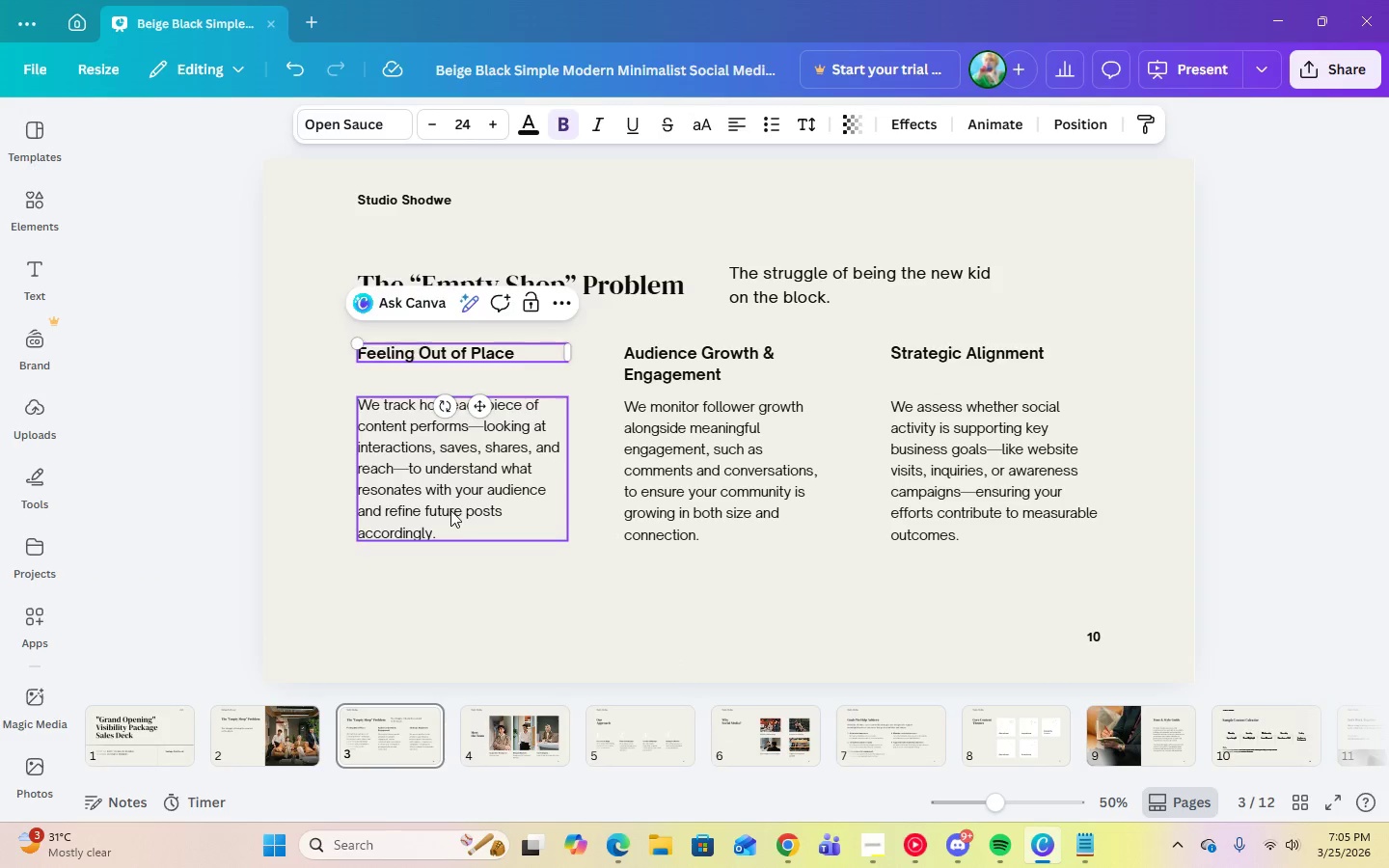 
double_click([450, 510])
 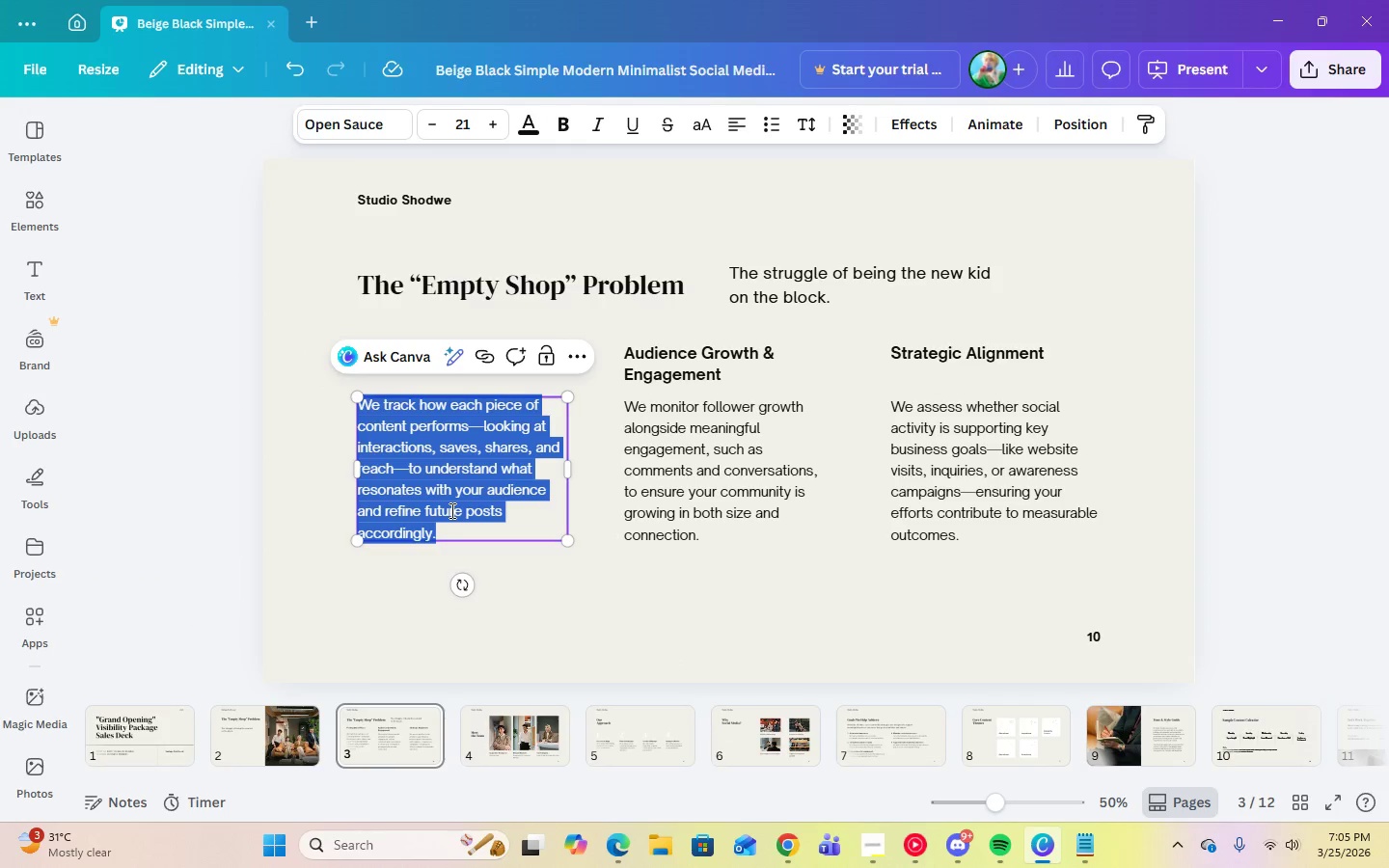 
right_click([449, 508])
 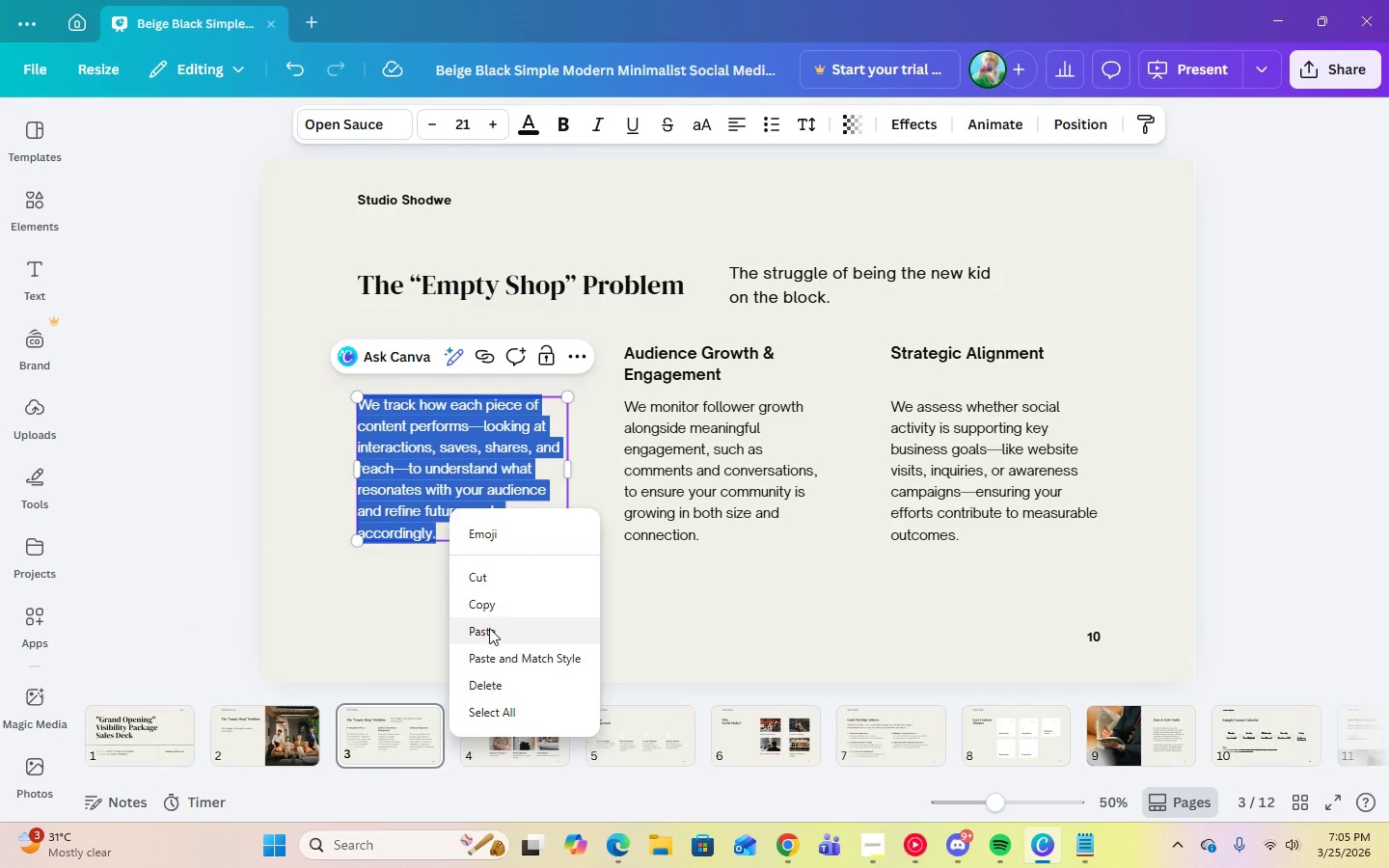 
left_click([489, 628])
 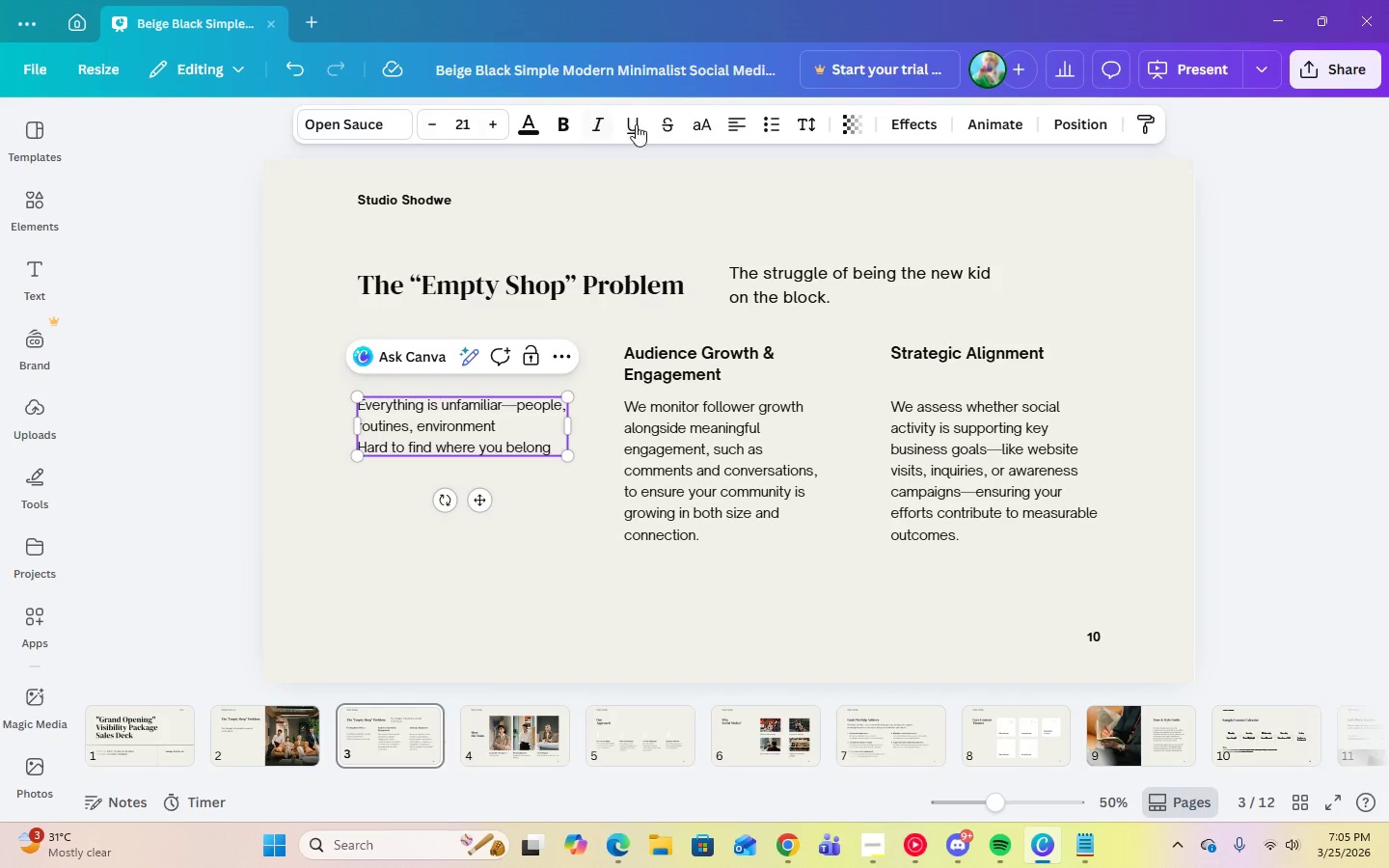 
left_click([766, 129])
 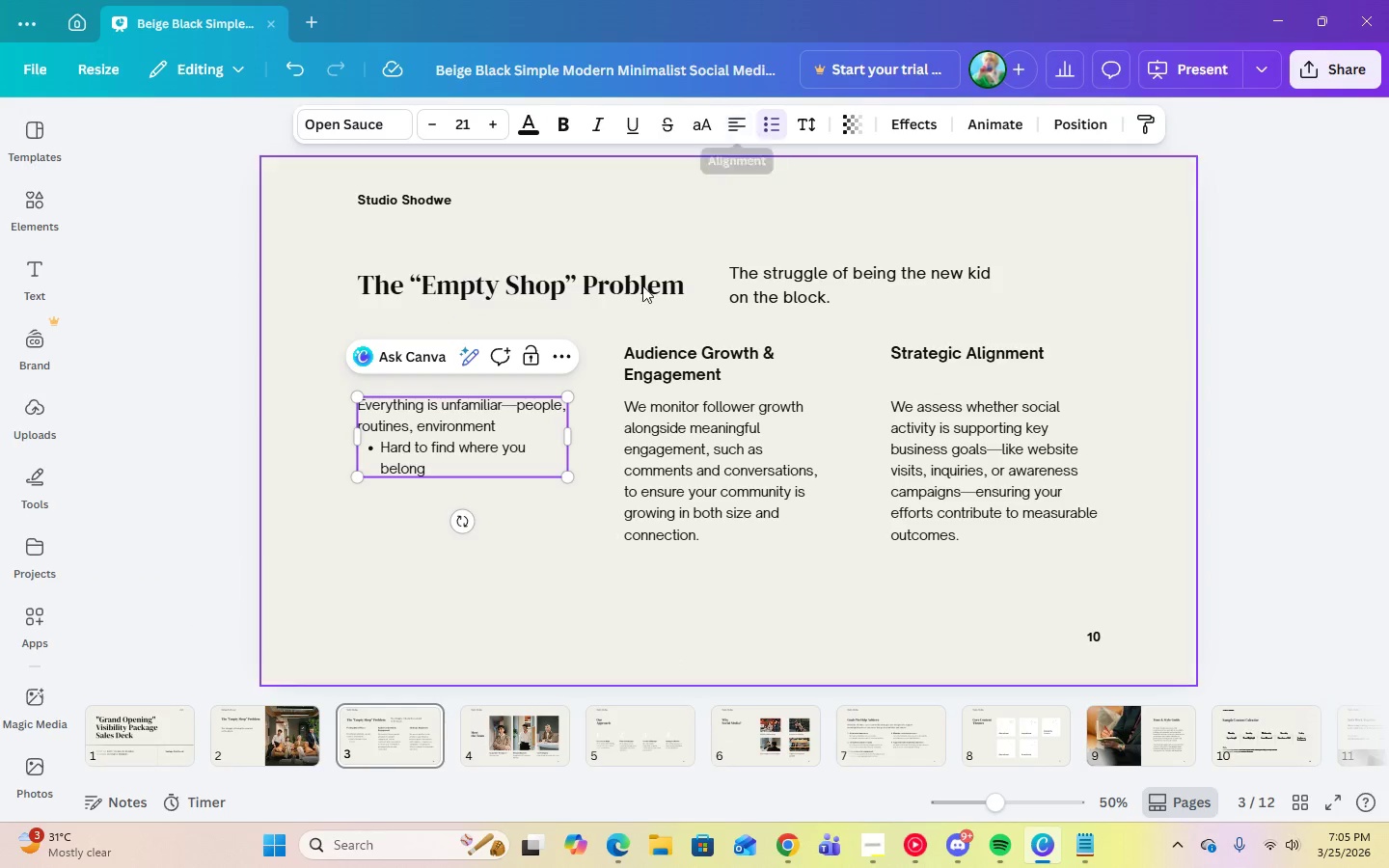 
left_click([497, 457])
 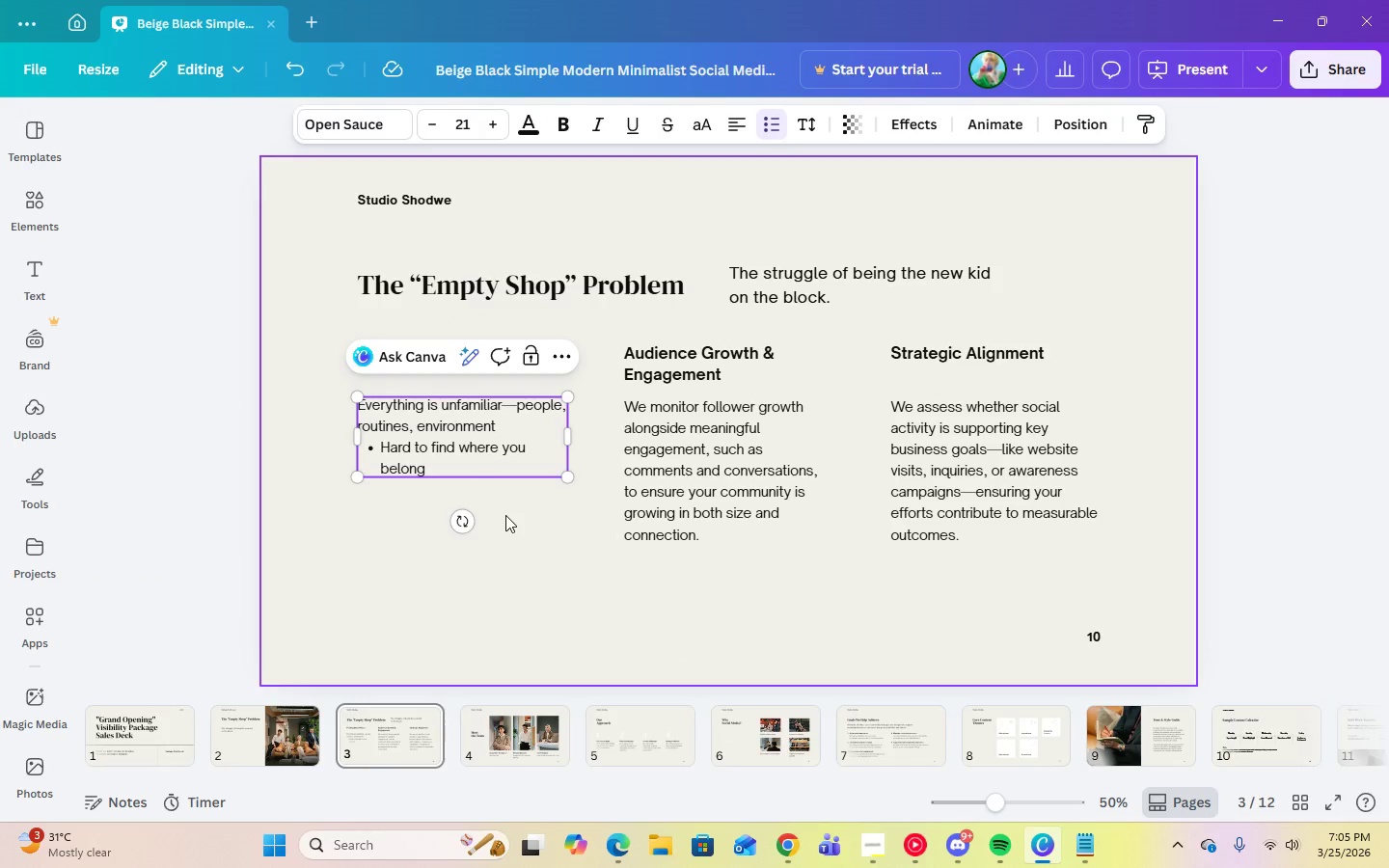 
double_click([464, 437])
 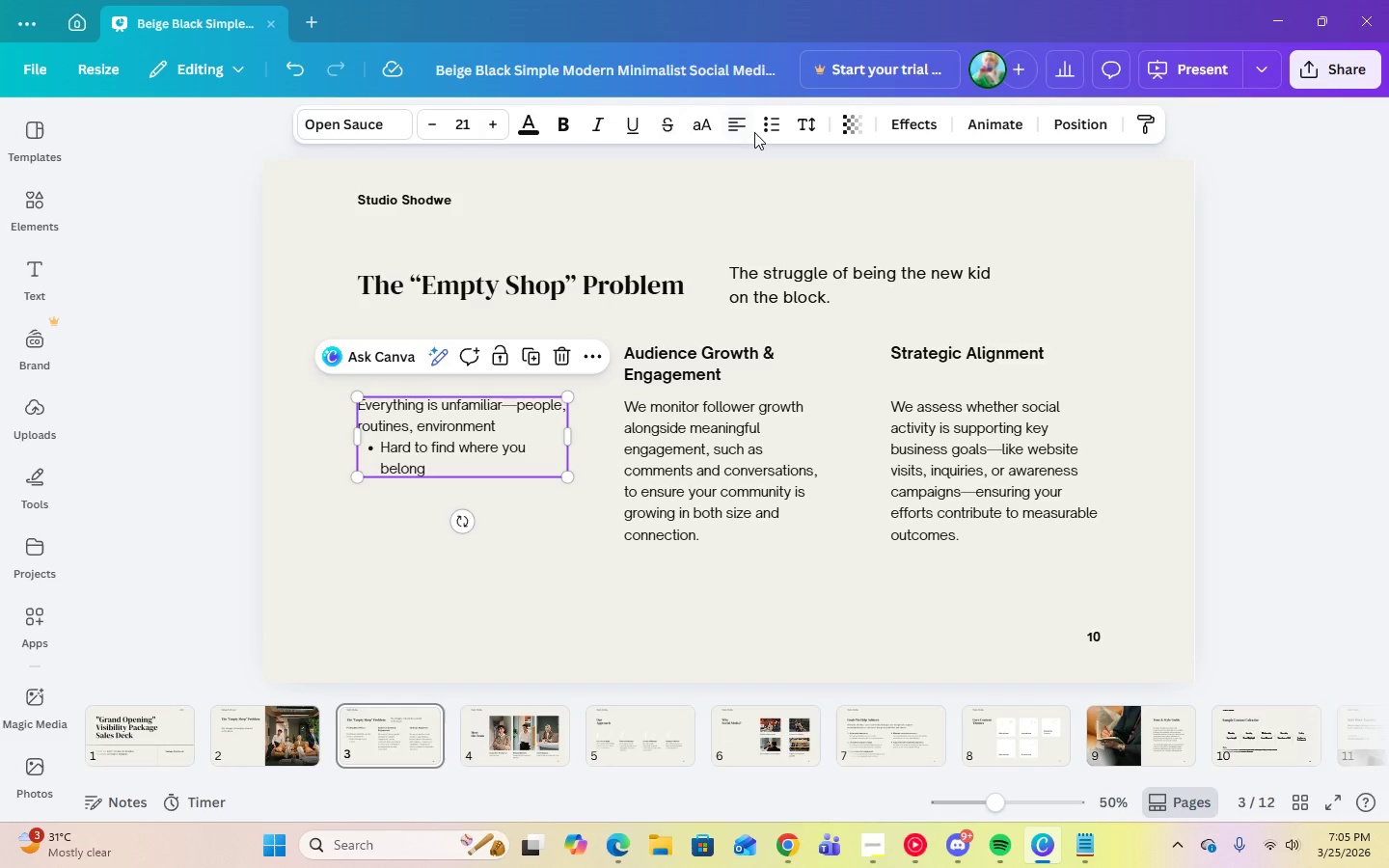 
left_click([761, 128])
 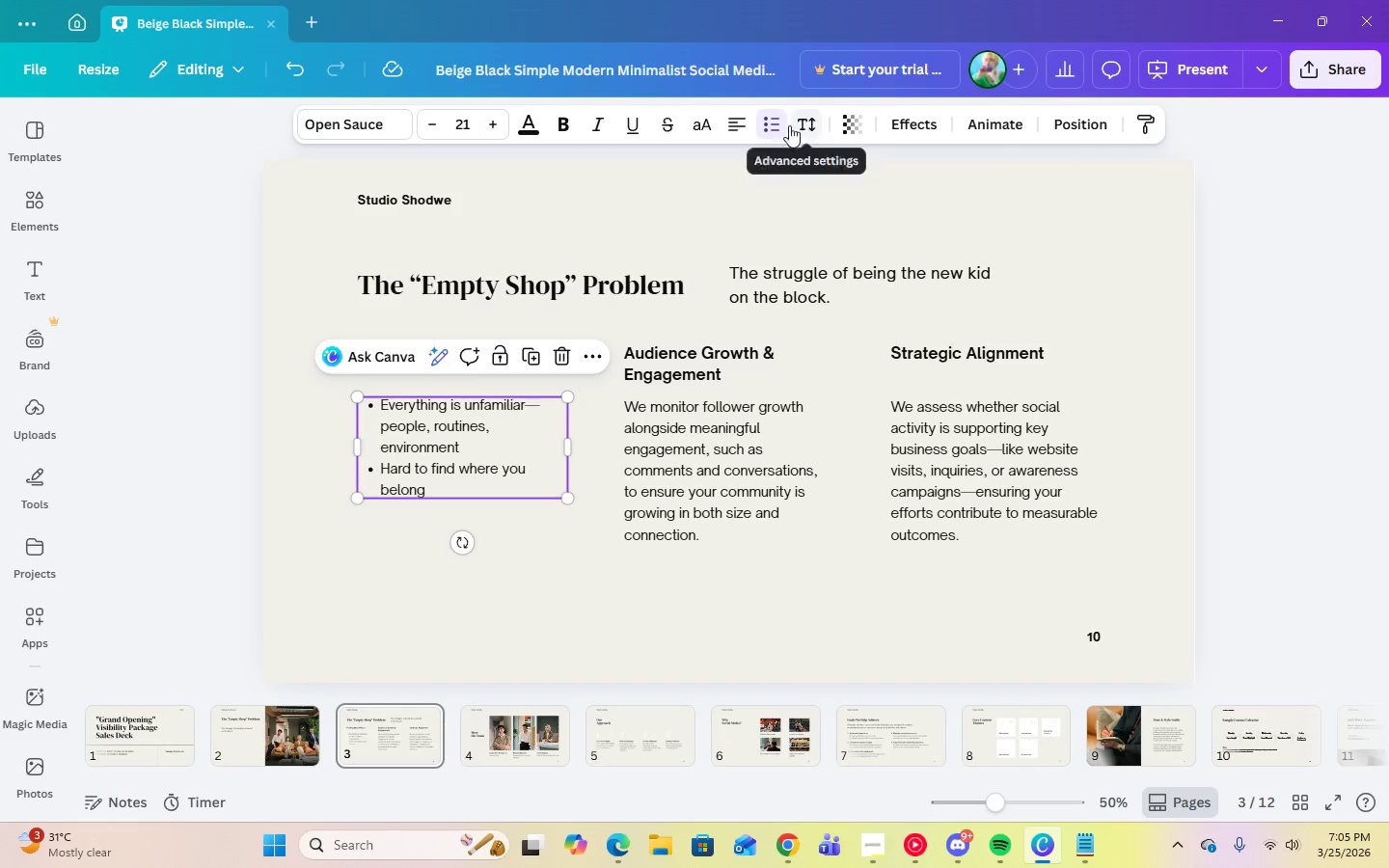 
left_click([729, 123])
 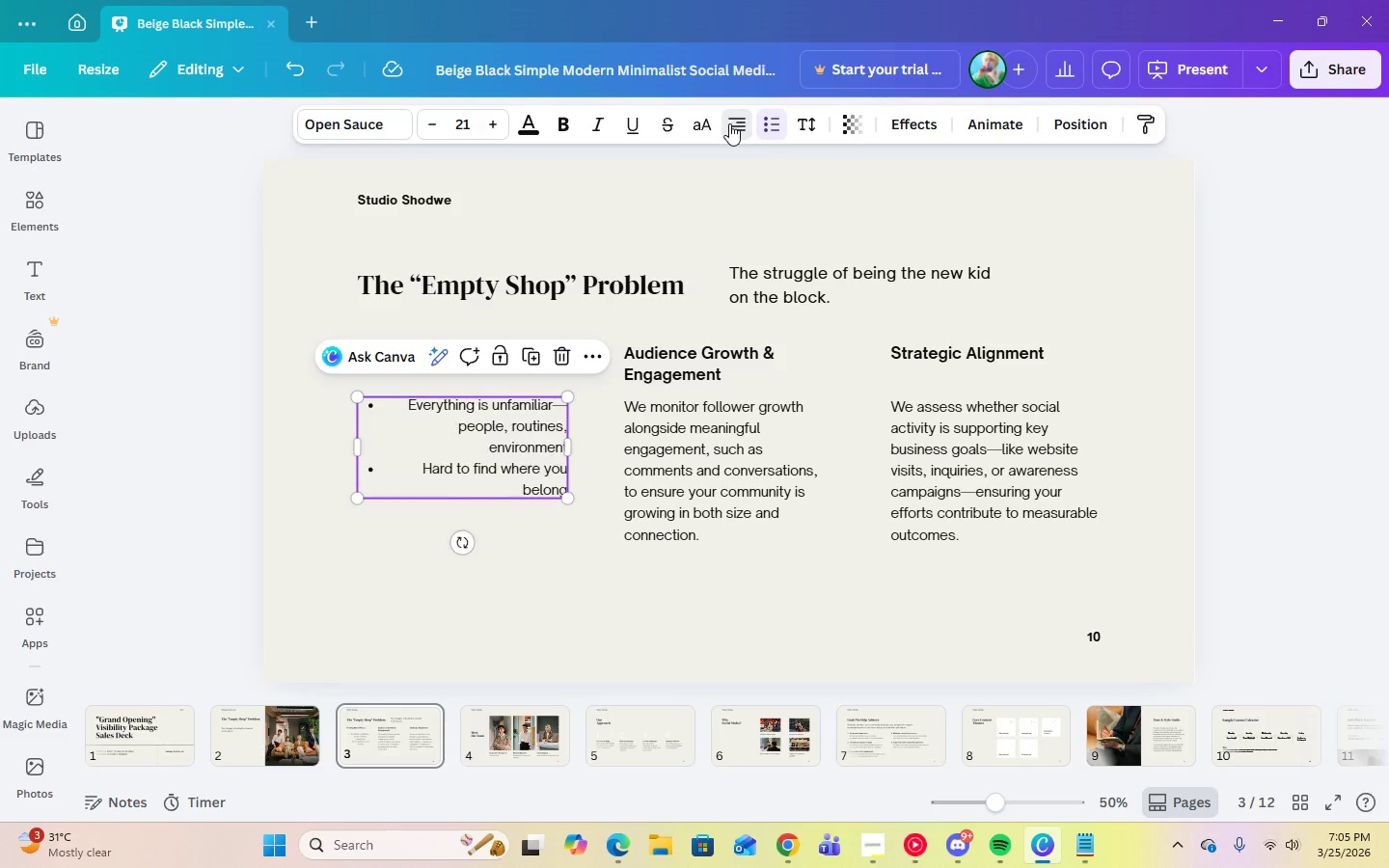 
double_click([729, 123])
 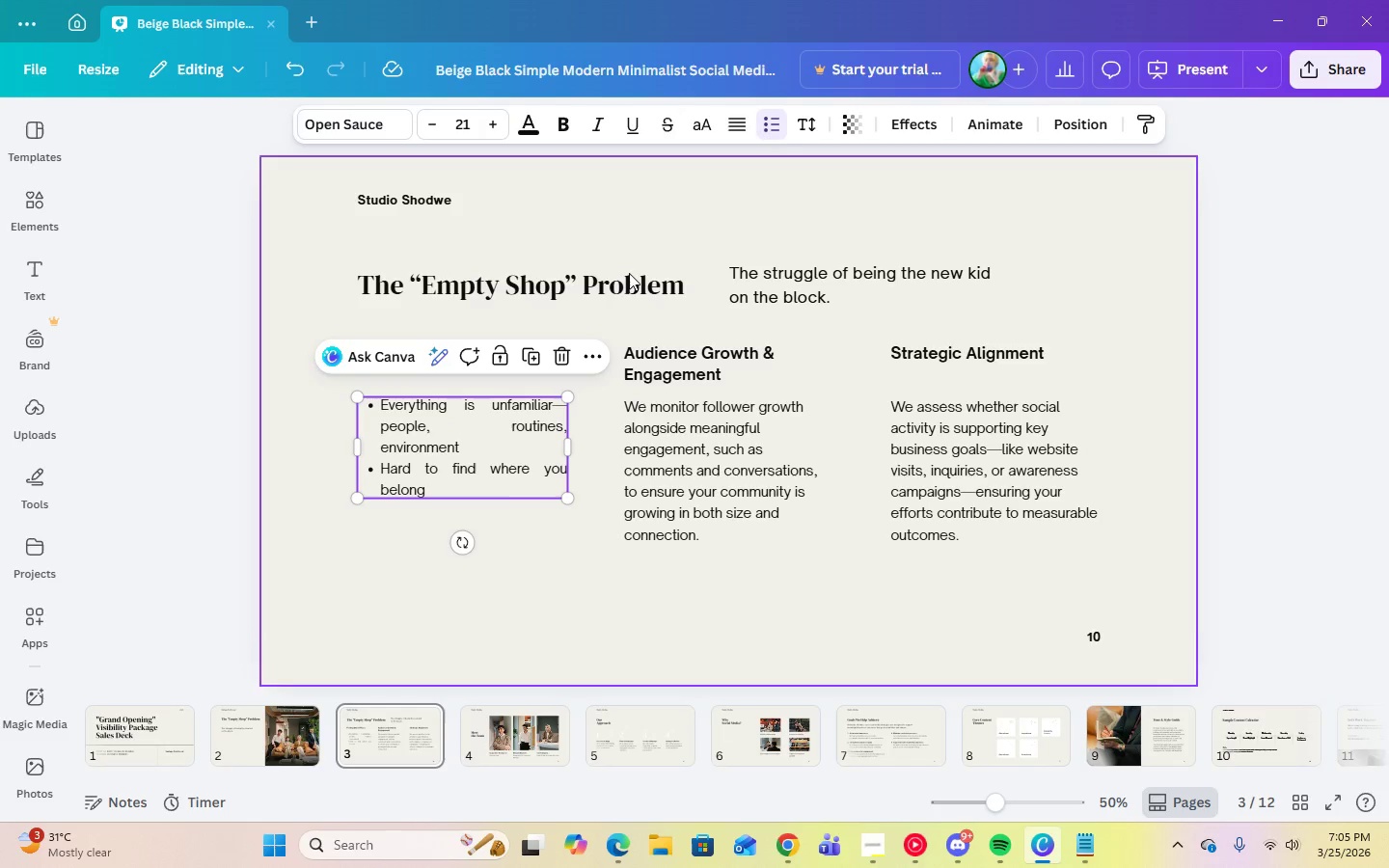 
left_click([735, 120])
 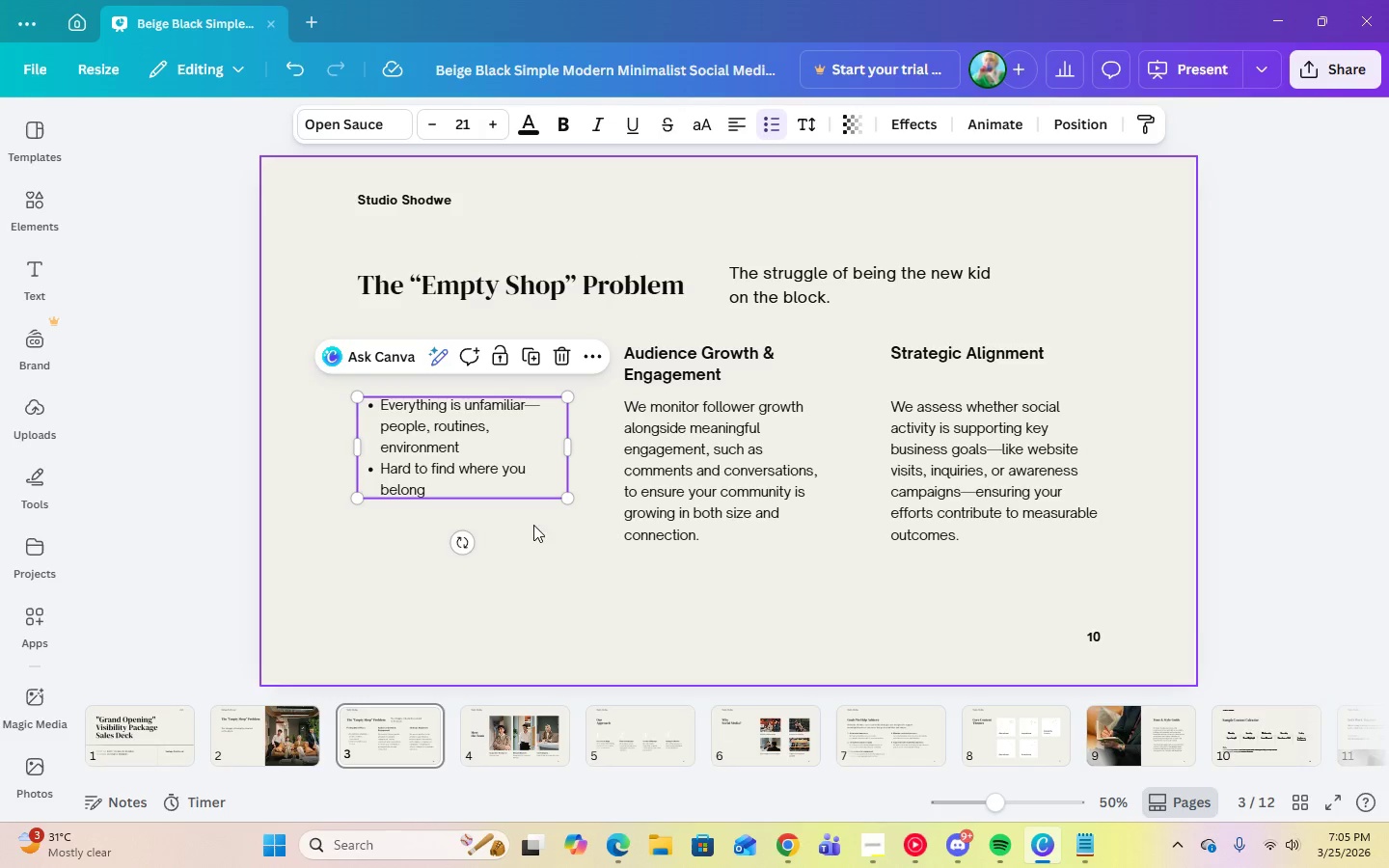 
left_click([535, 538])
 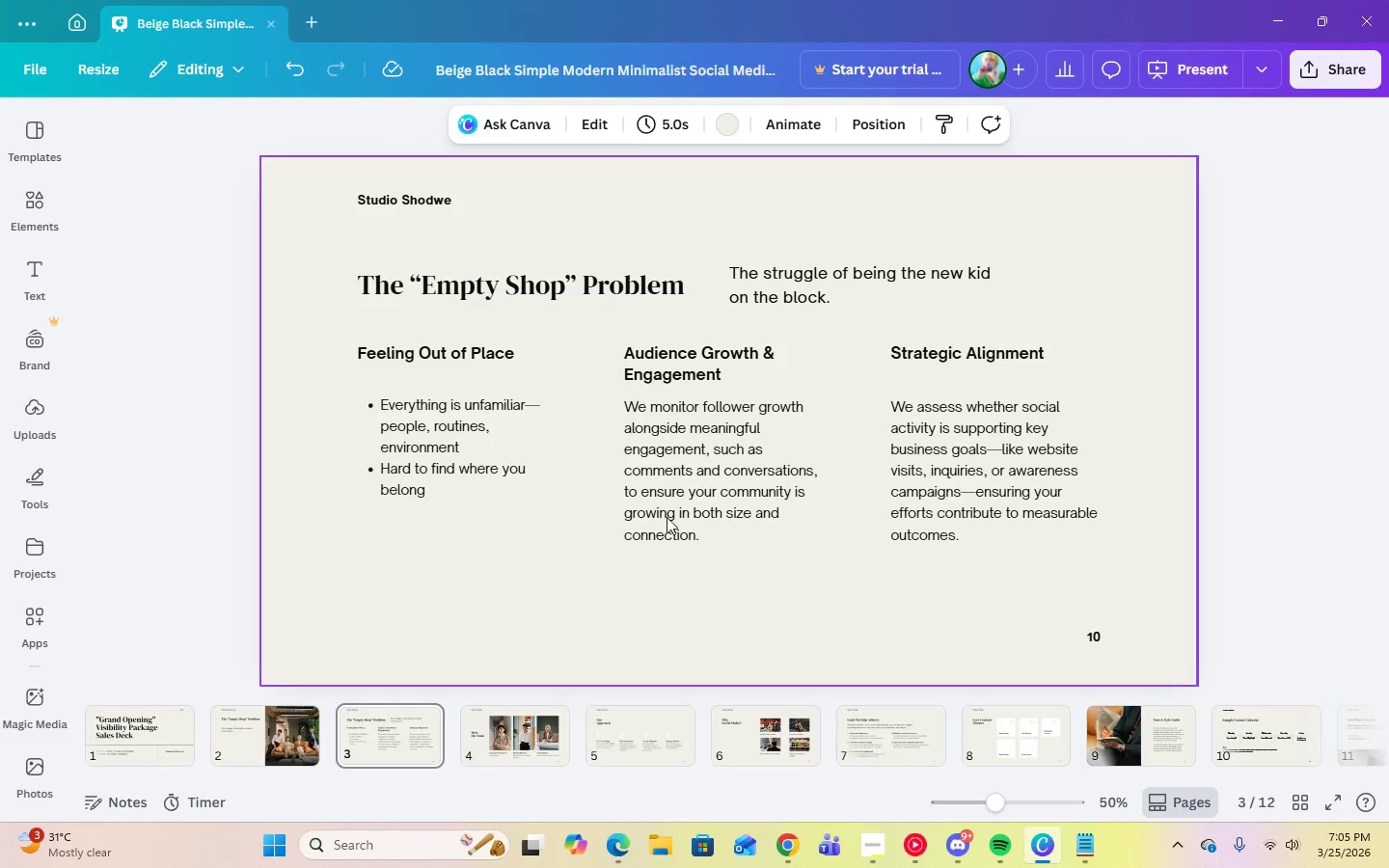 
left_click([768, 493])
 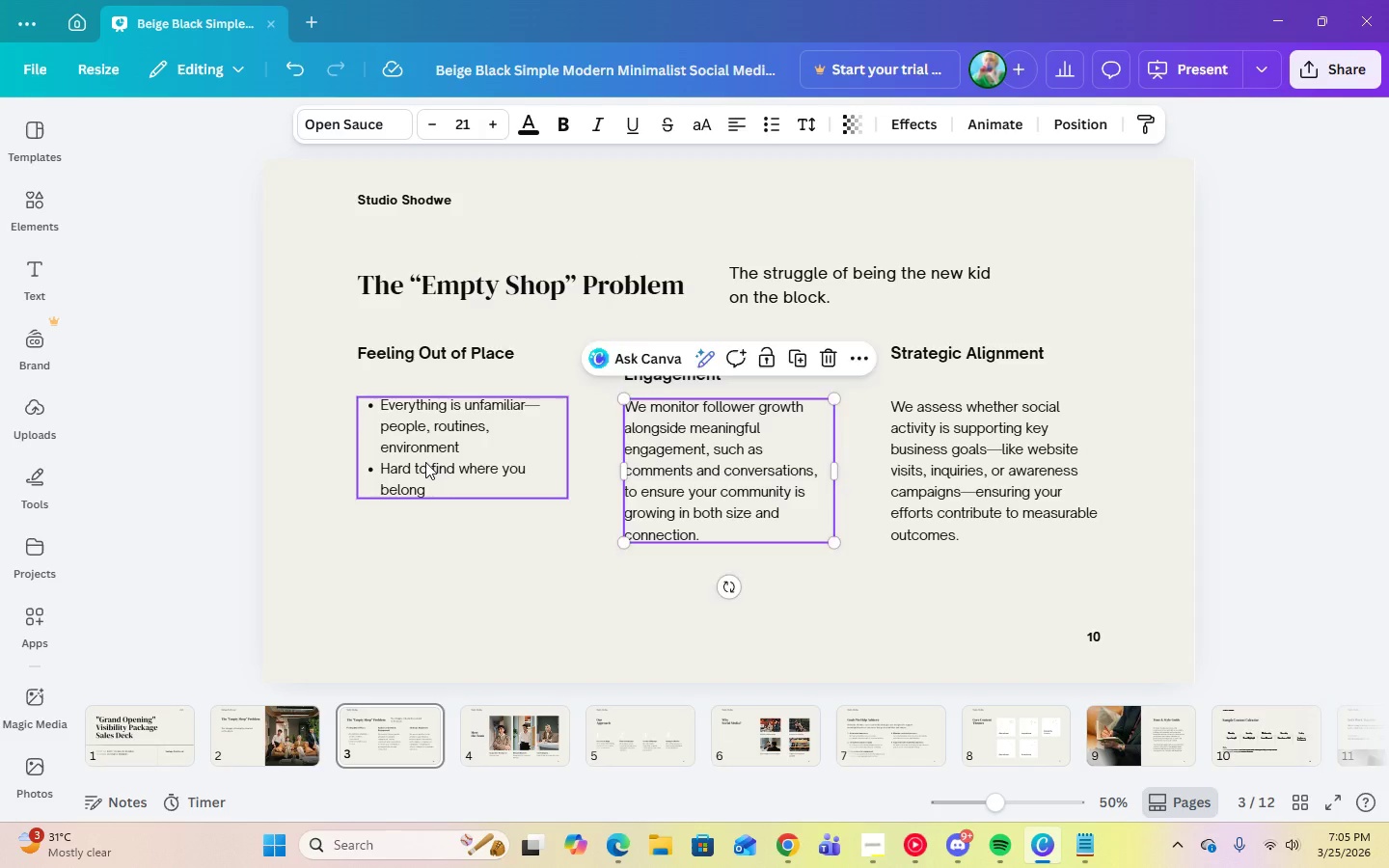 
left_click([425, 462])
 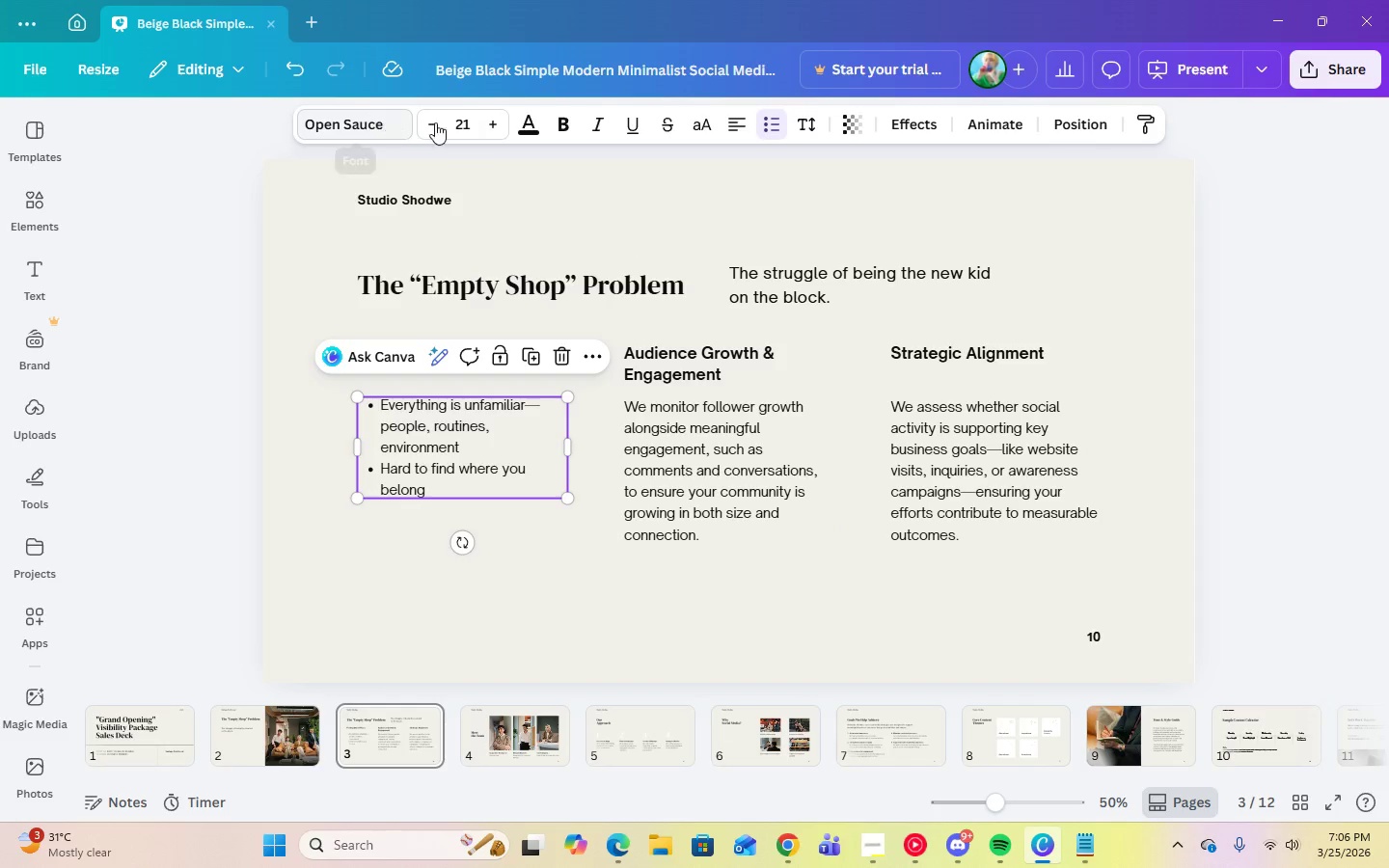 
left_click([453, 122])
 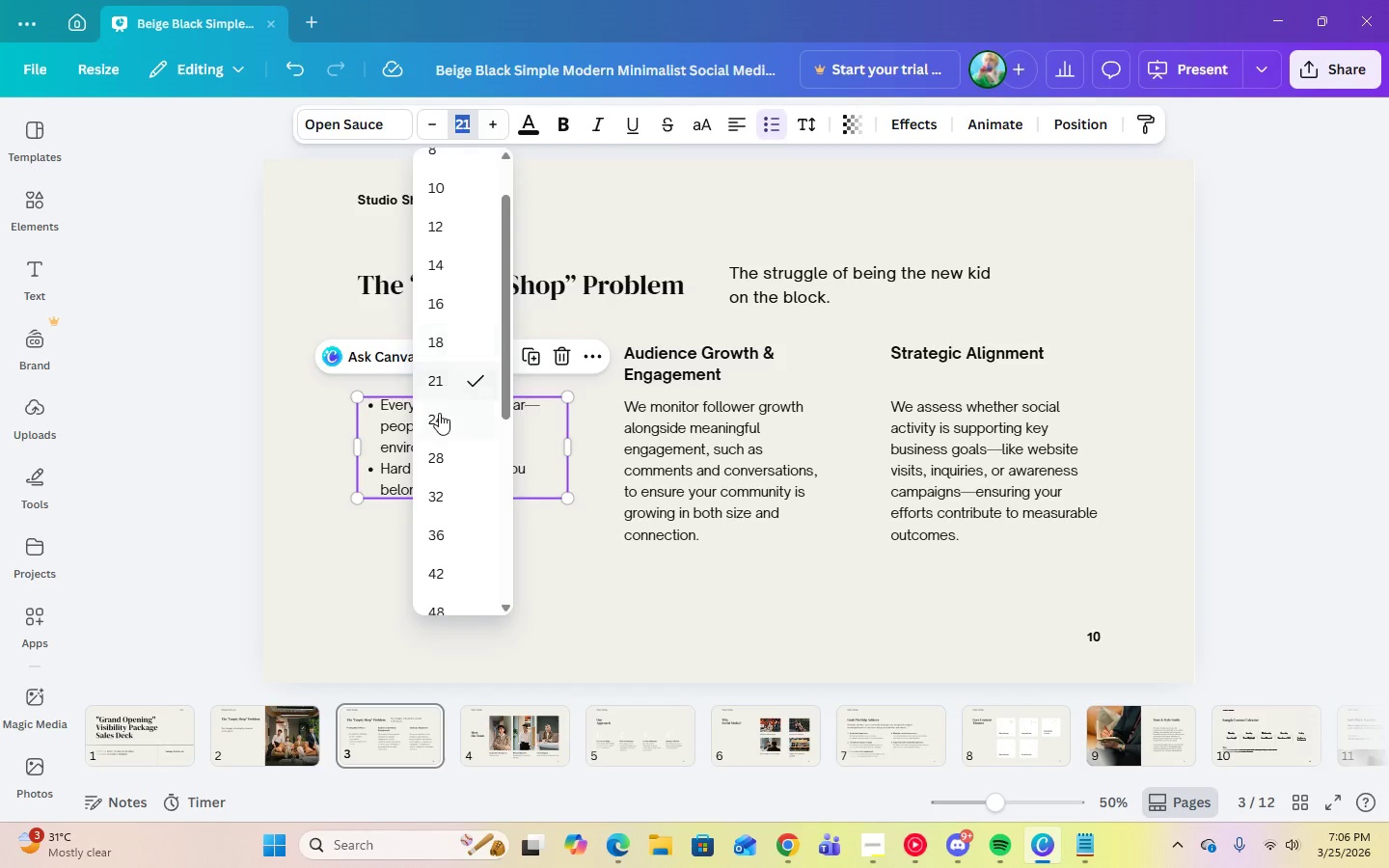 
left_click([439, 420])
 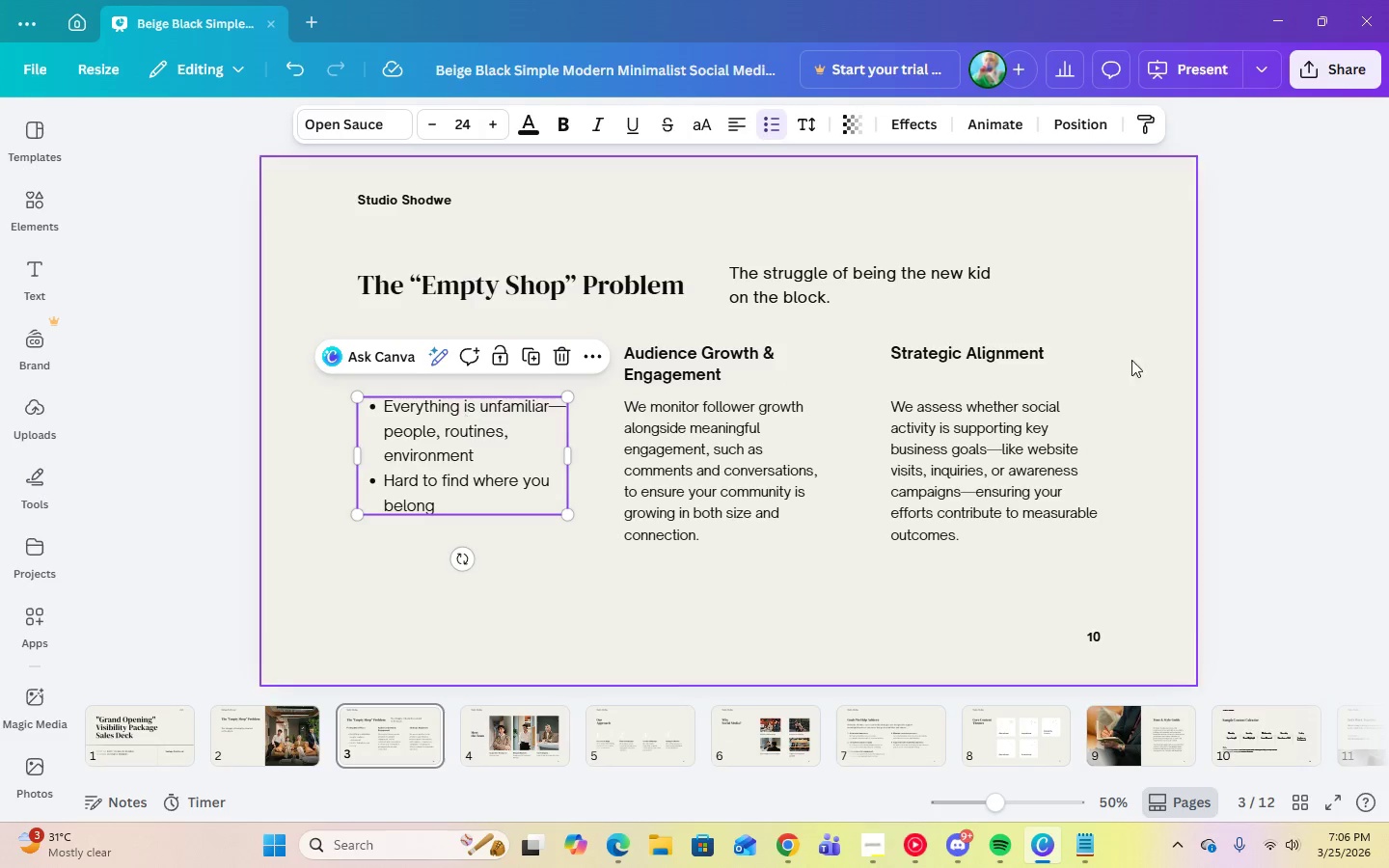 
left_click([1241, 352])
 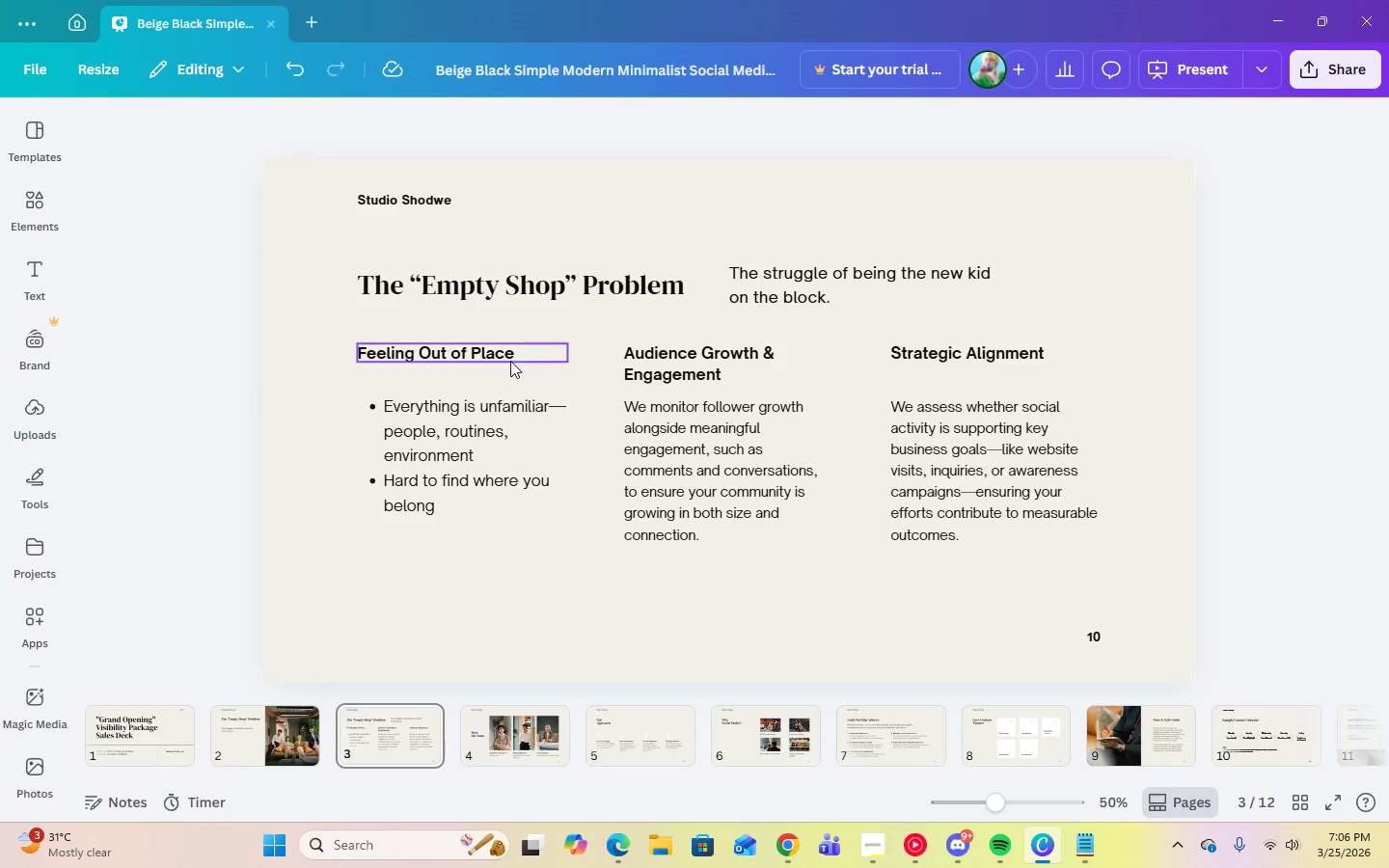 
left_click([504, 358])
 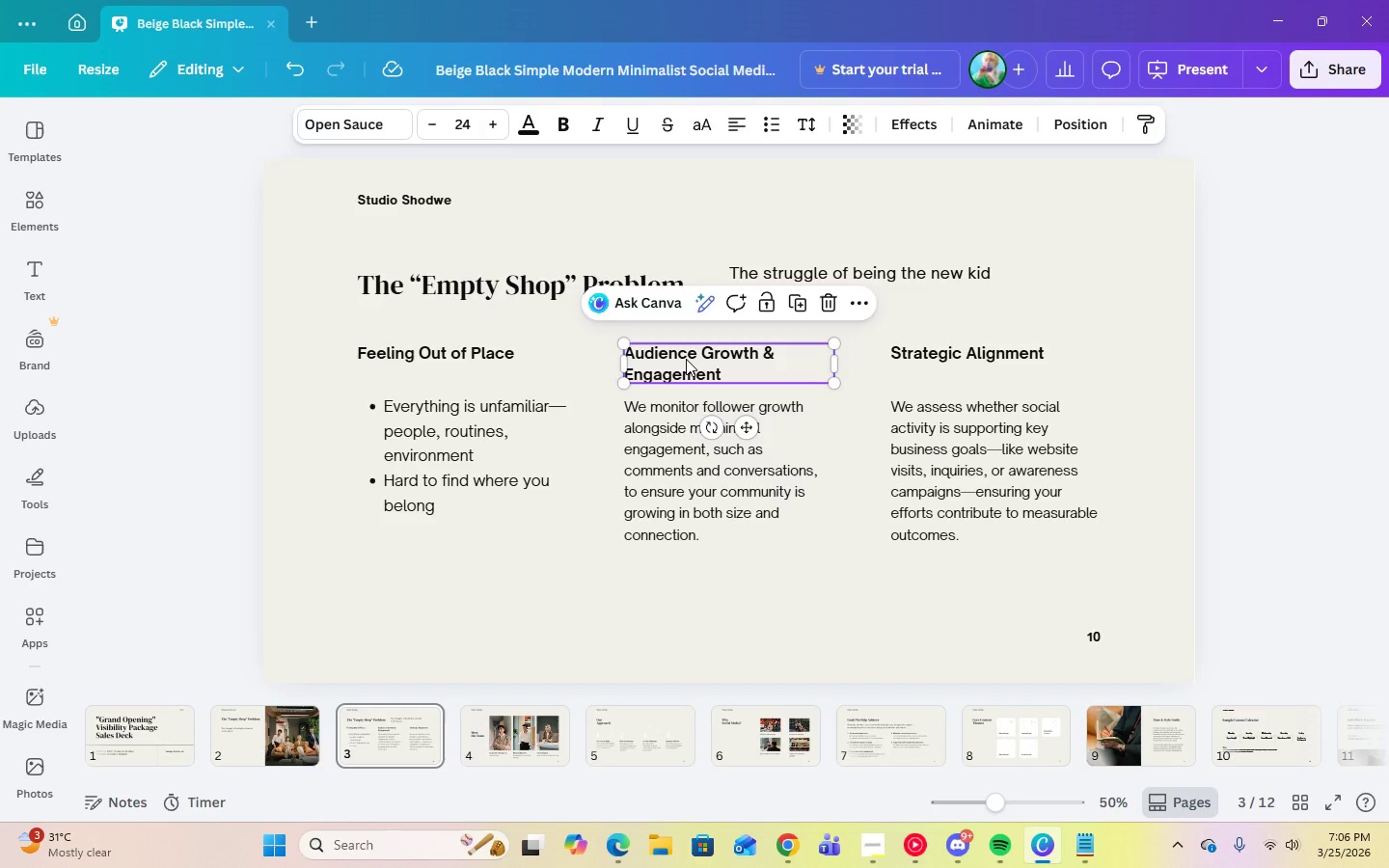 
double_click([686, 359])
 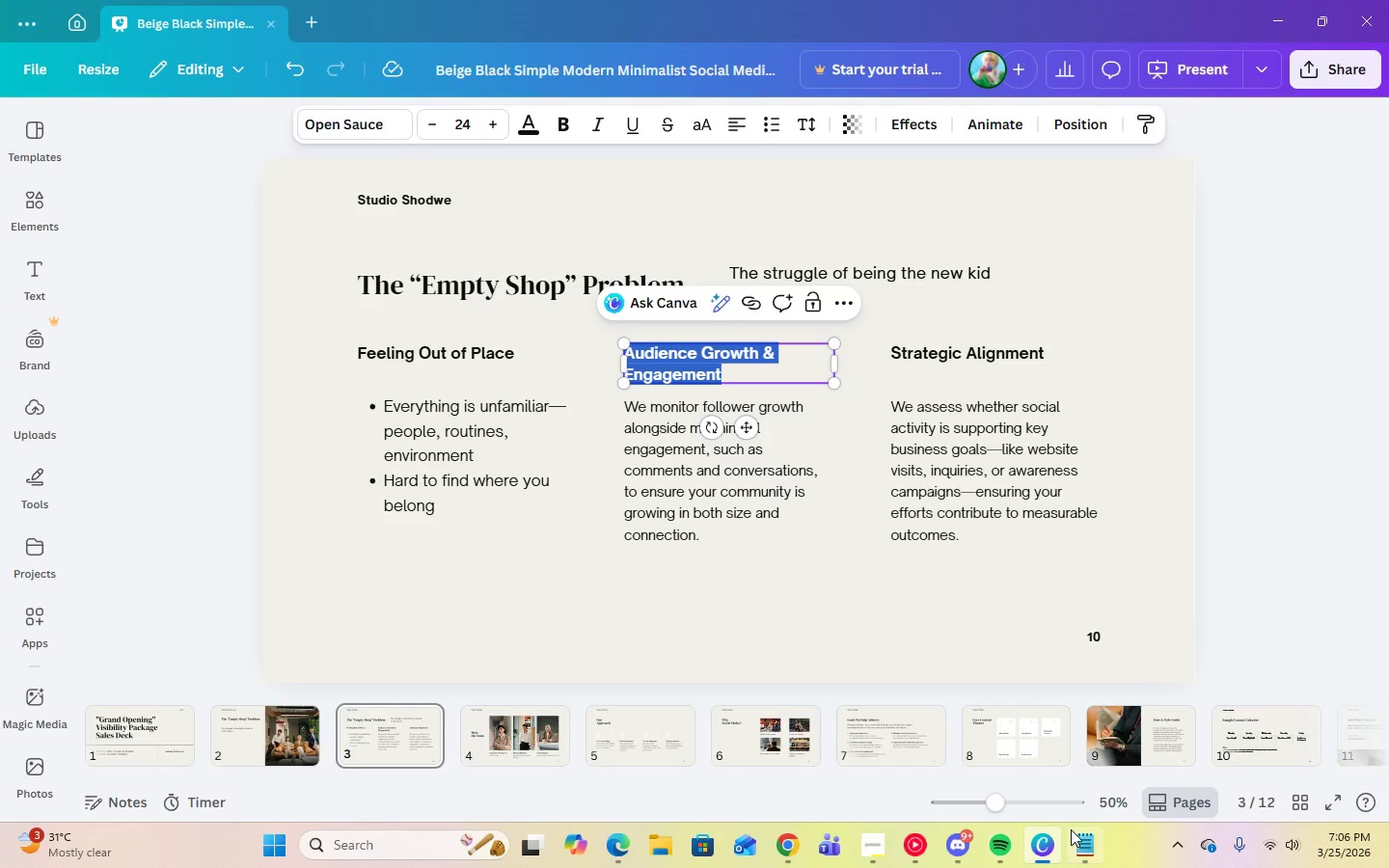 
left_click([1078, 841])
 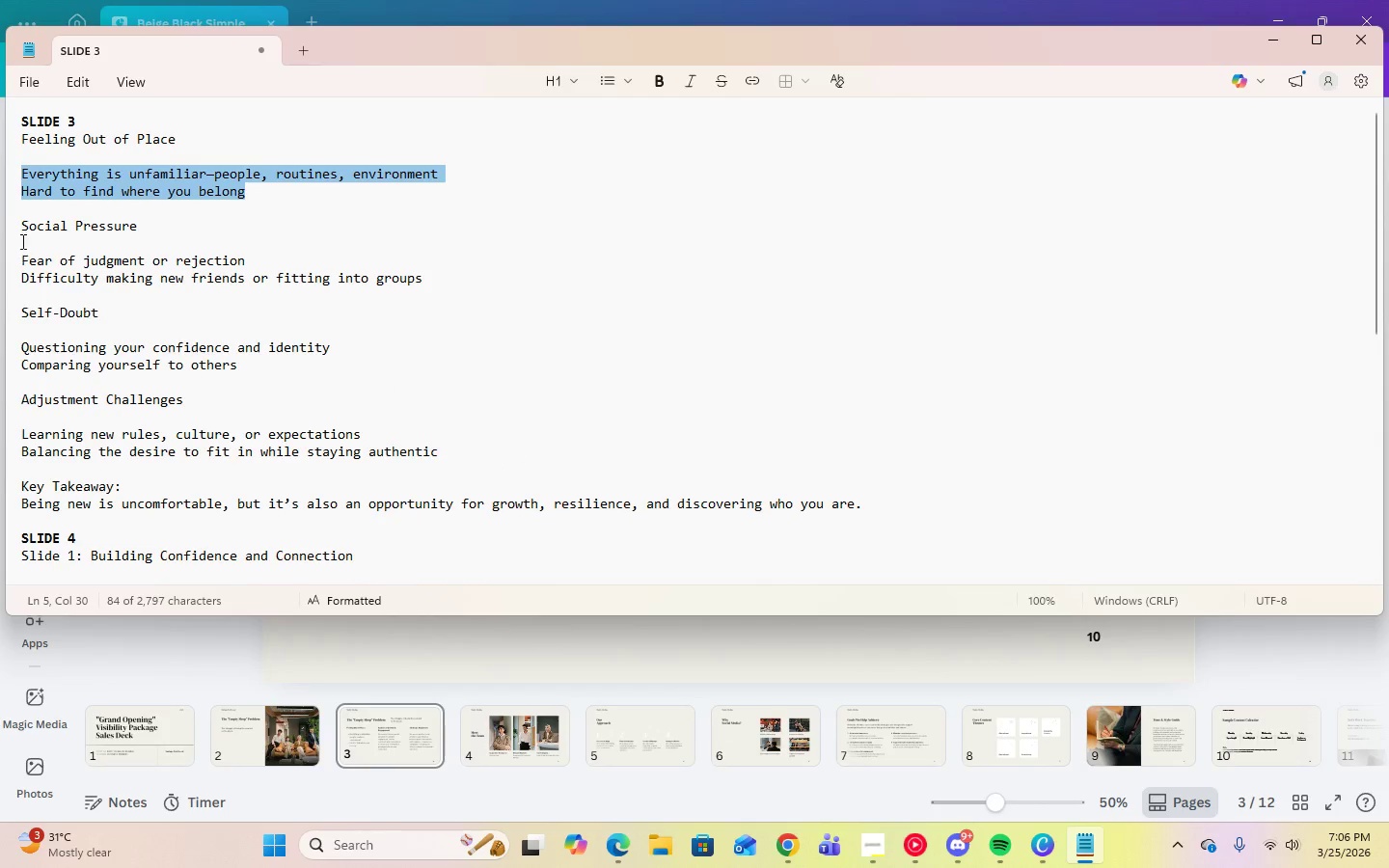 
left_click_drag(start_coordinate=[24, 226], to_coordinate=[148, 226])
 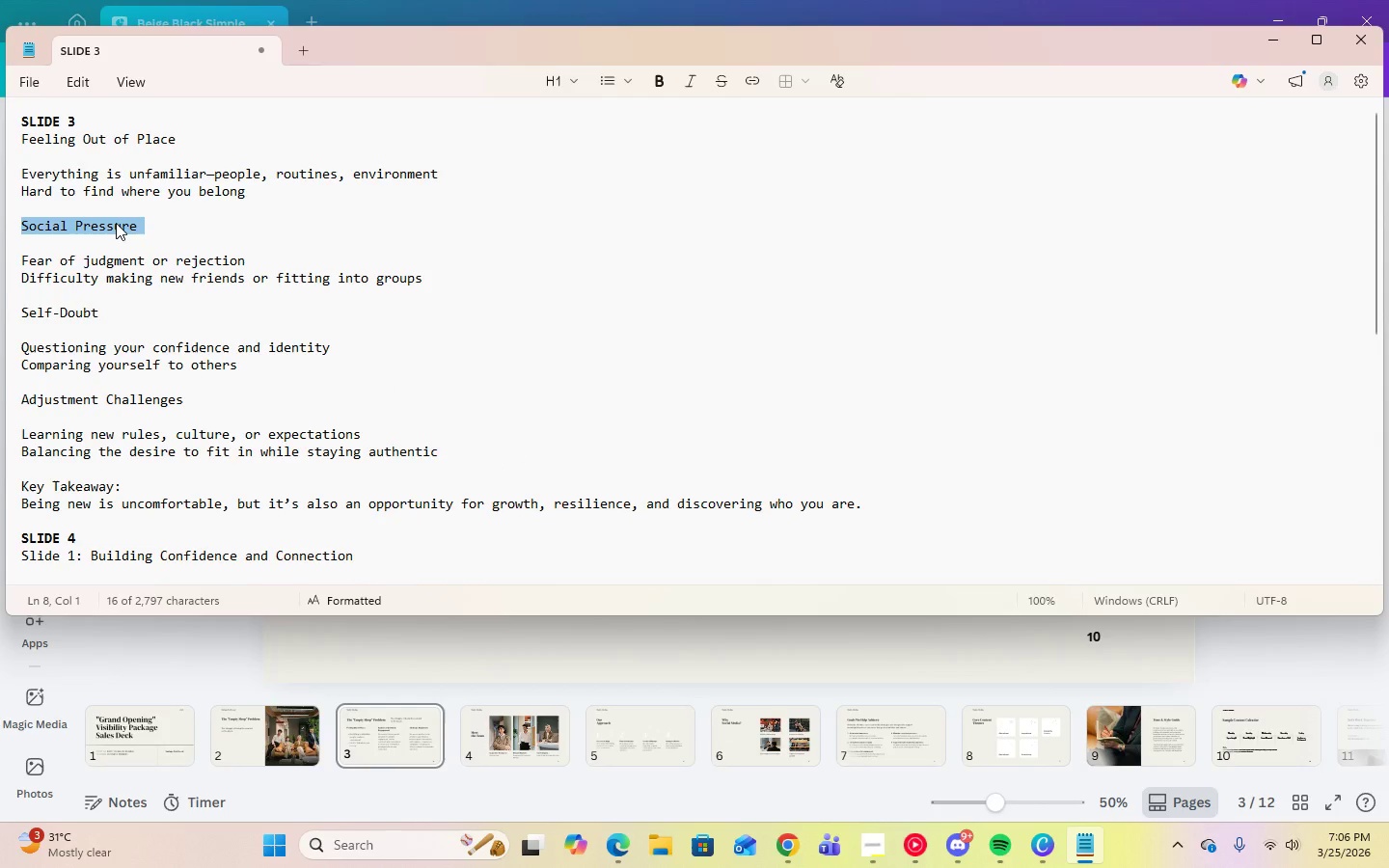 
right_click([116, 223])
 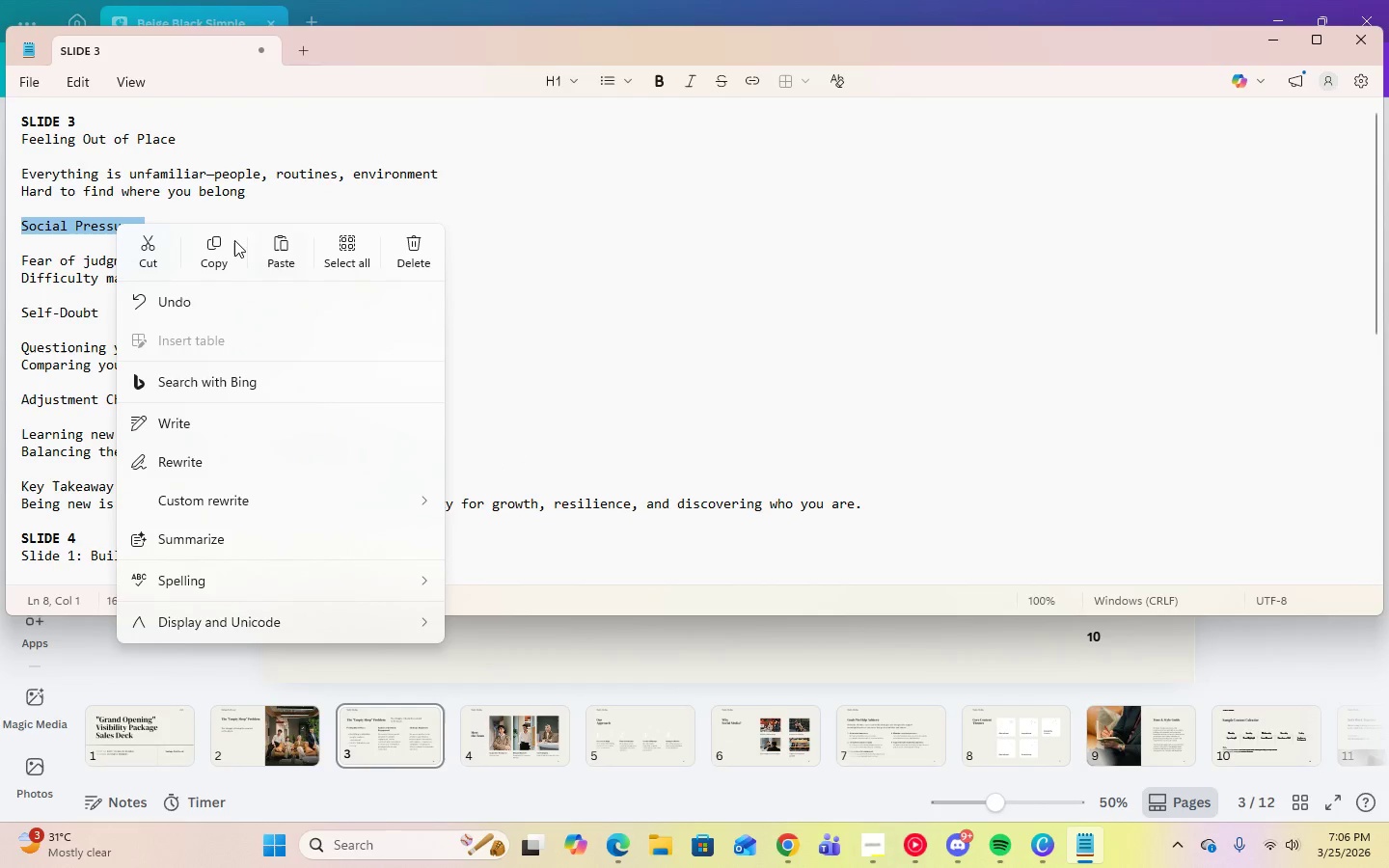 
left_click([210, 246])
 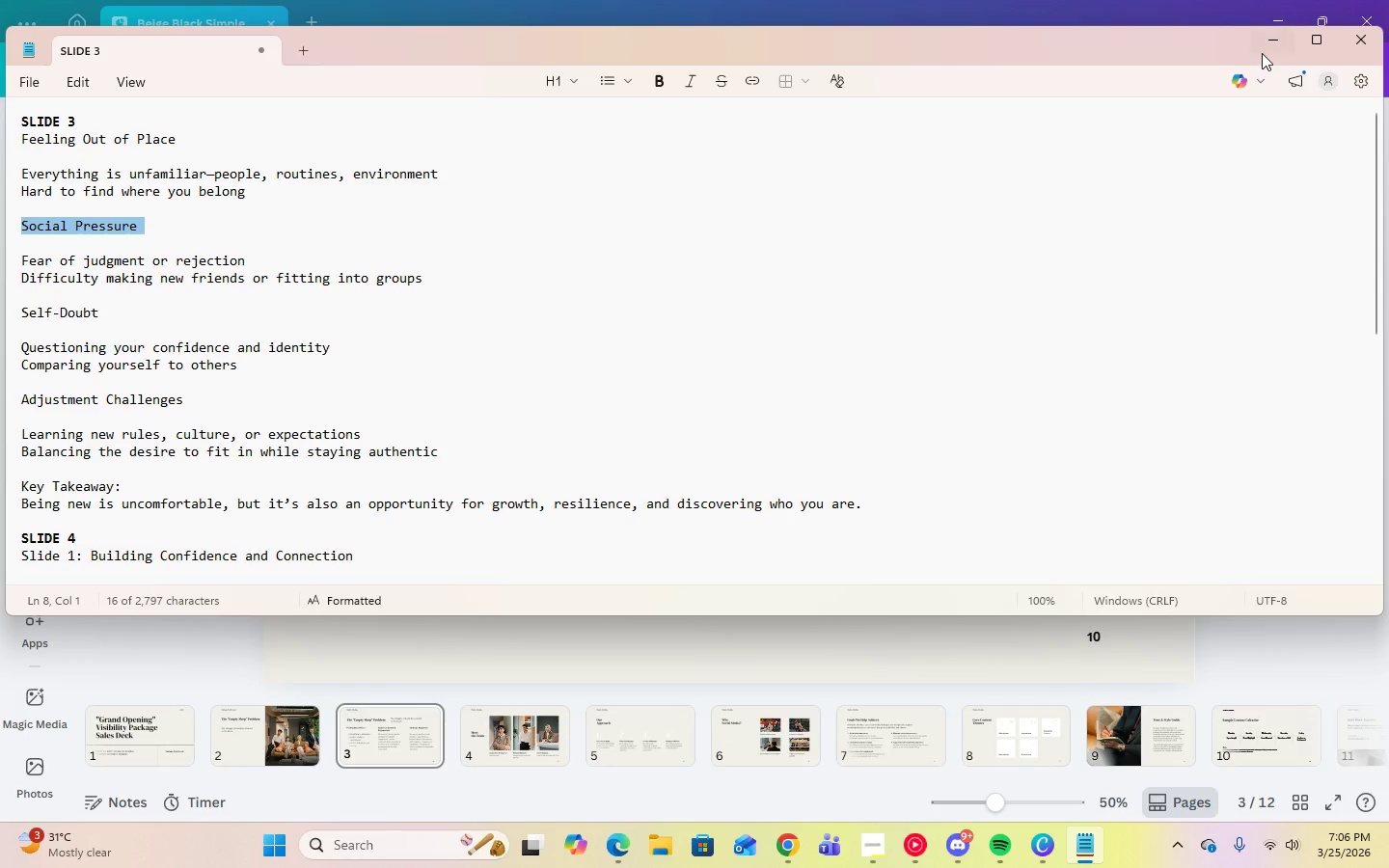 
left_click([1266, 44])
 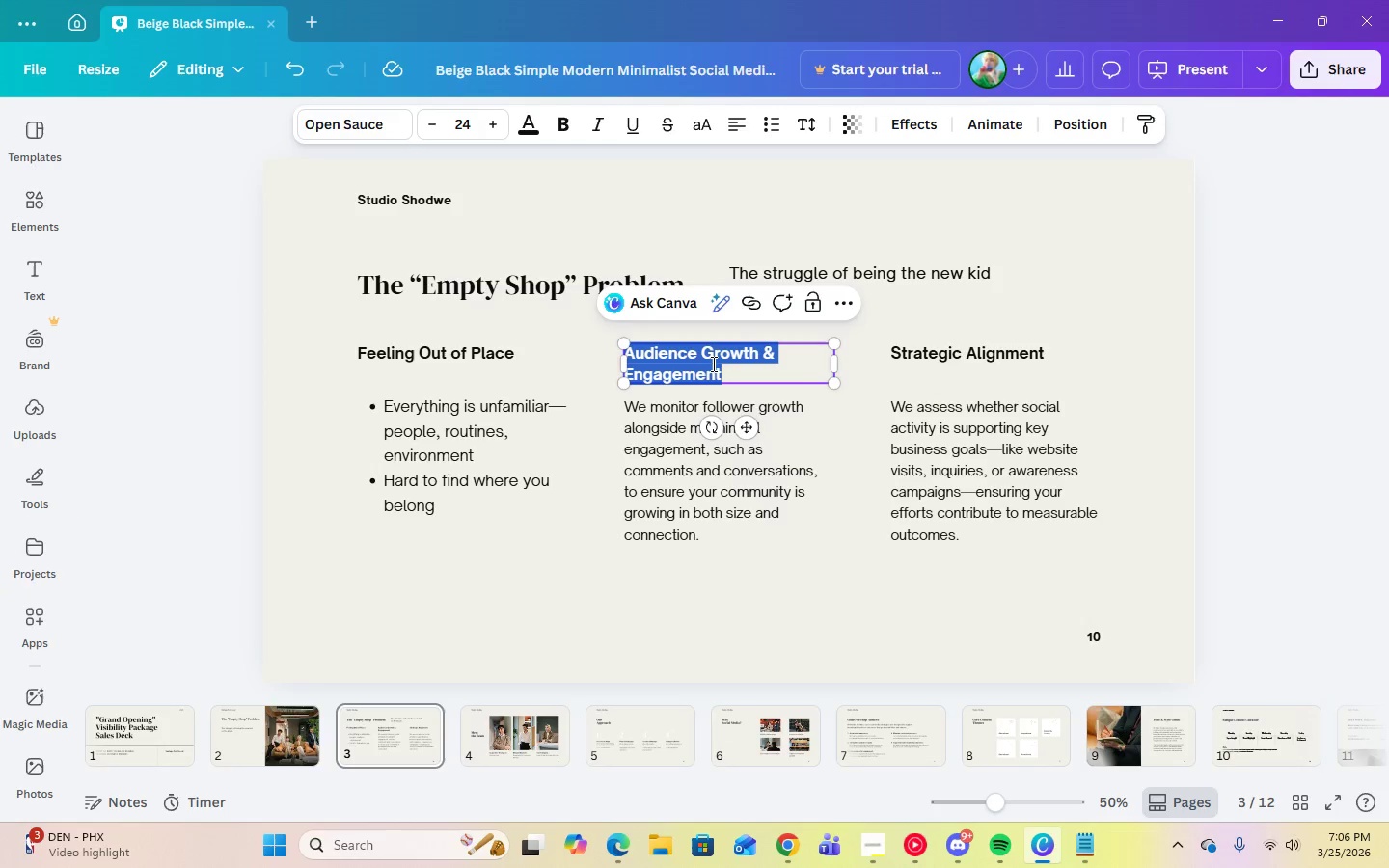 
right_click([700, 369])
 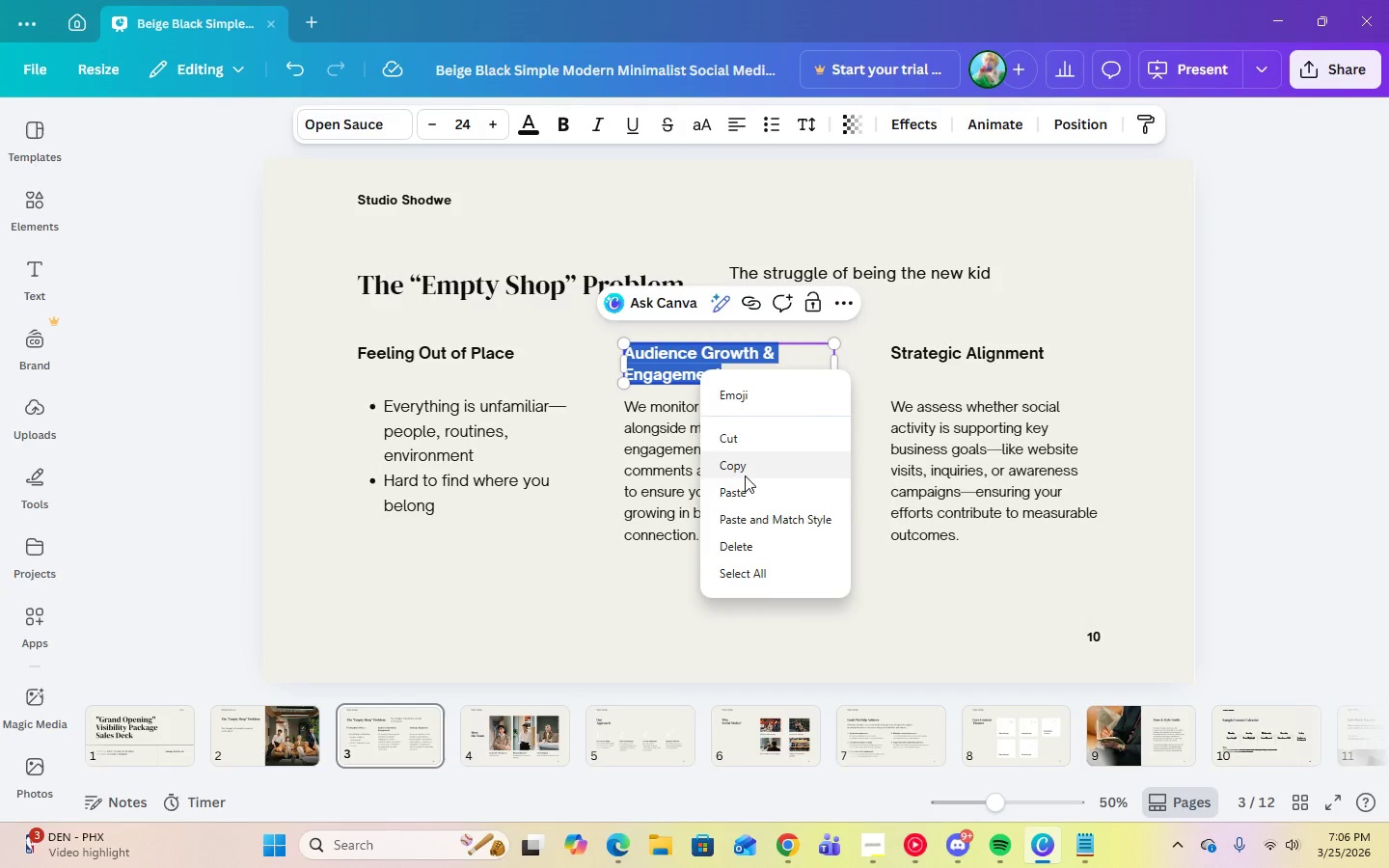 
left_click([744, 488])
 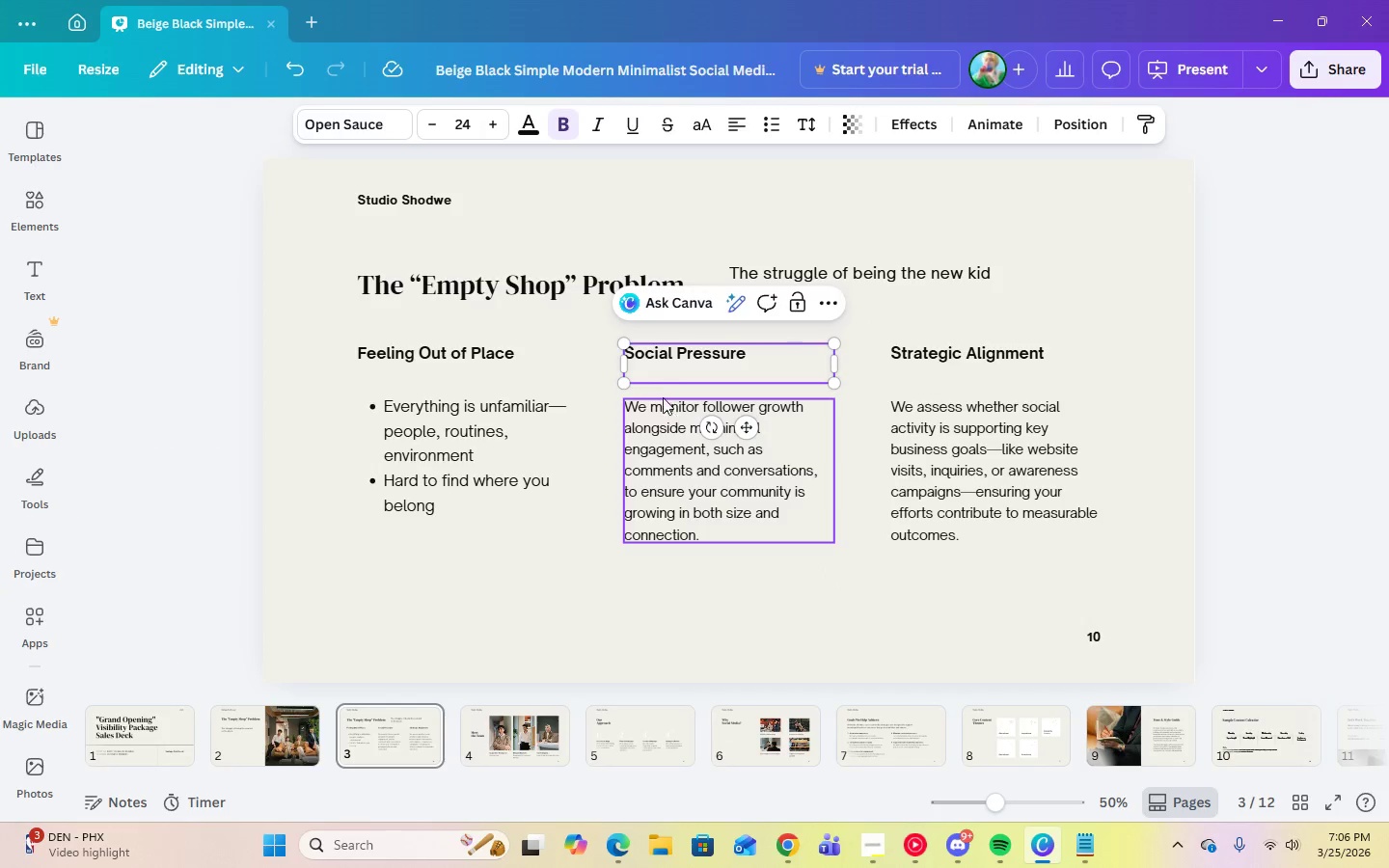 
left_click([657, 374])
 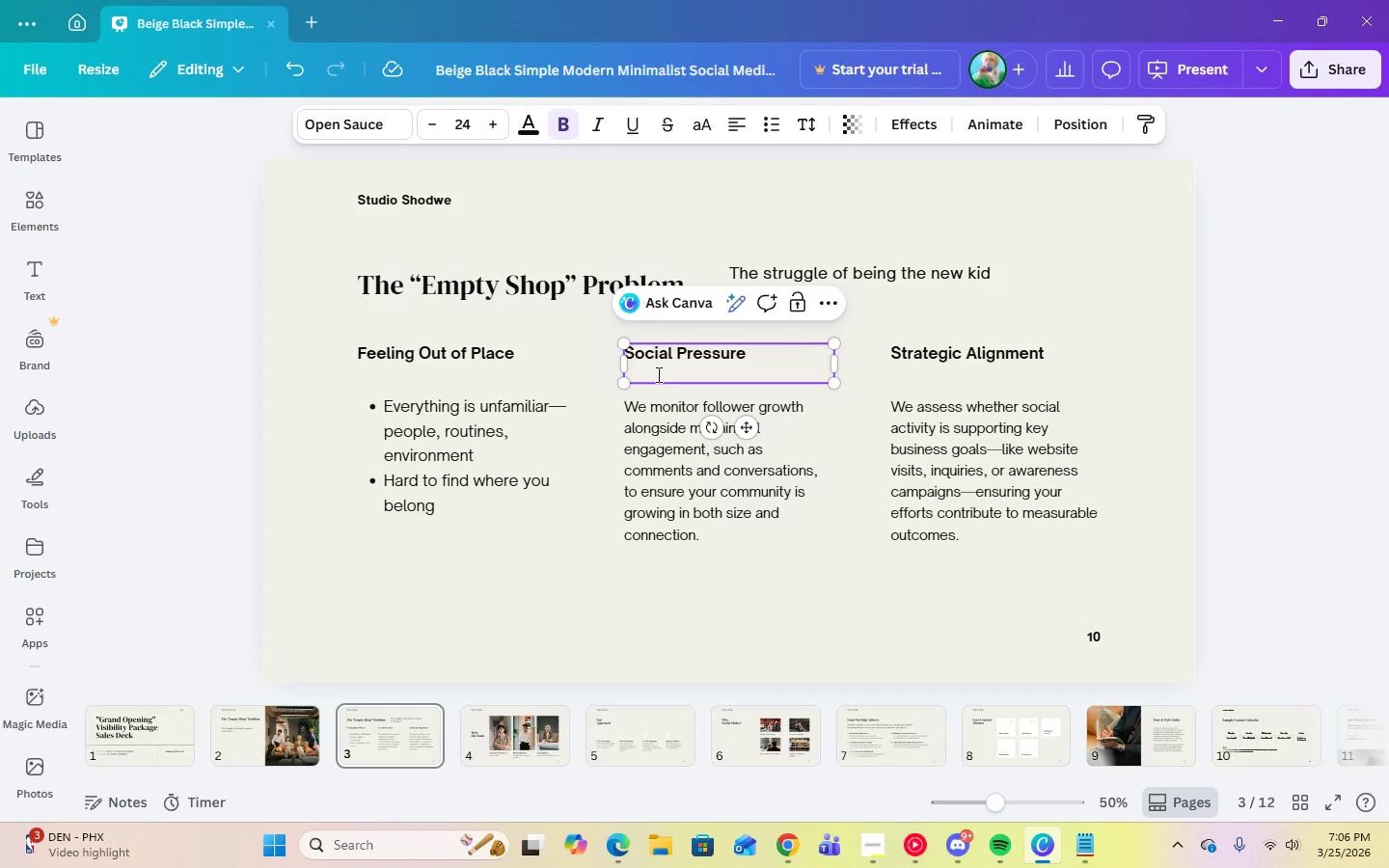 
key(Backspace)
 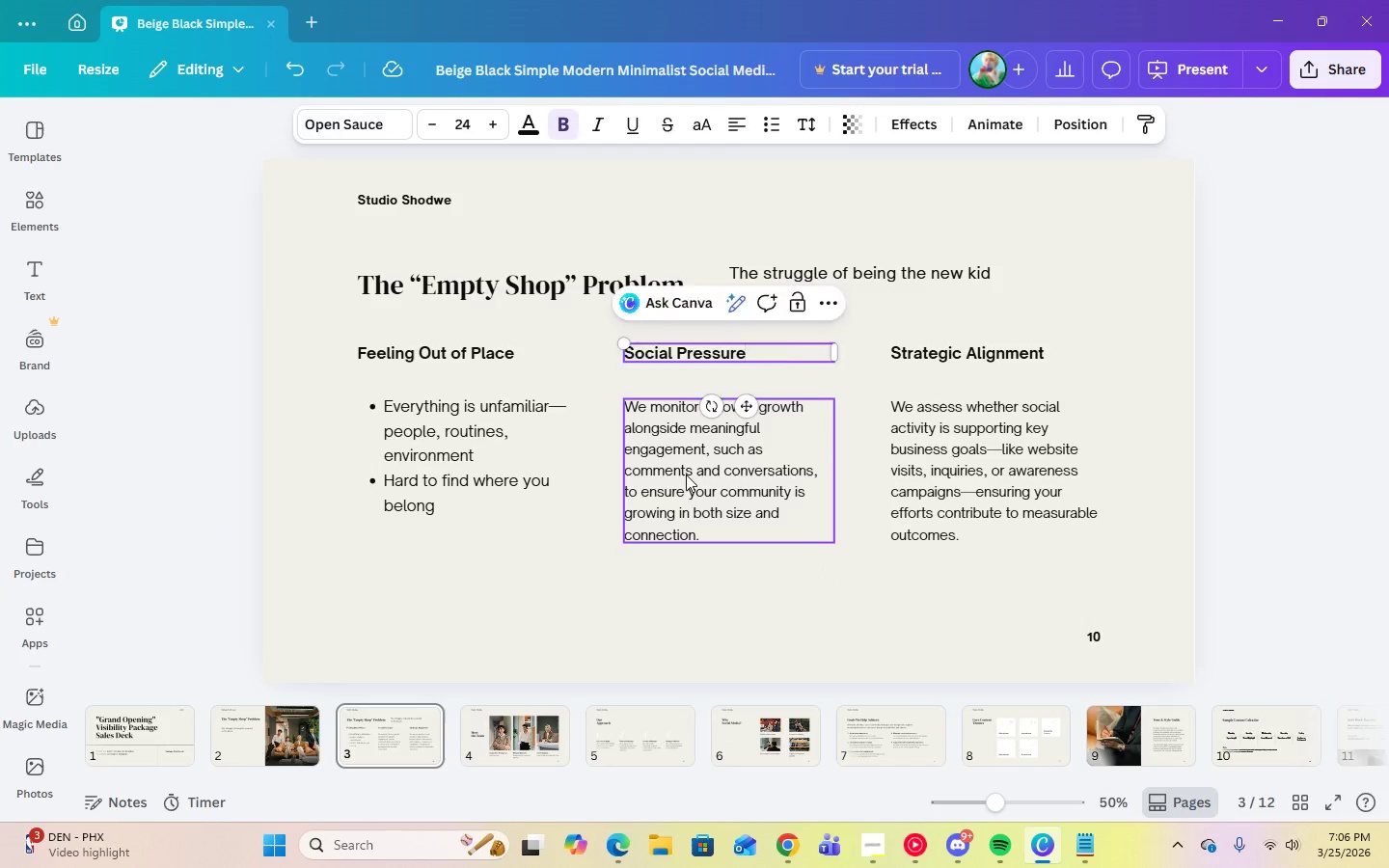 
double_click([686, 475])
 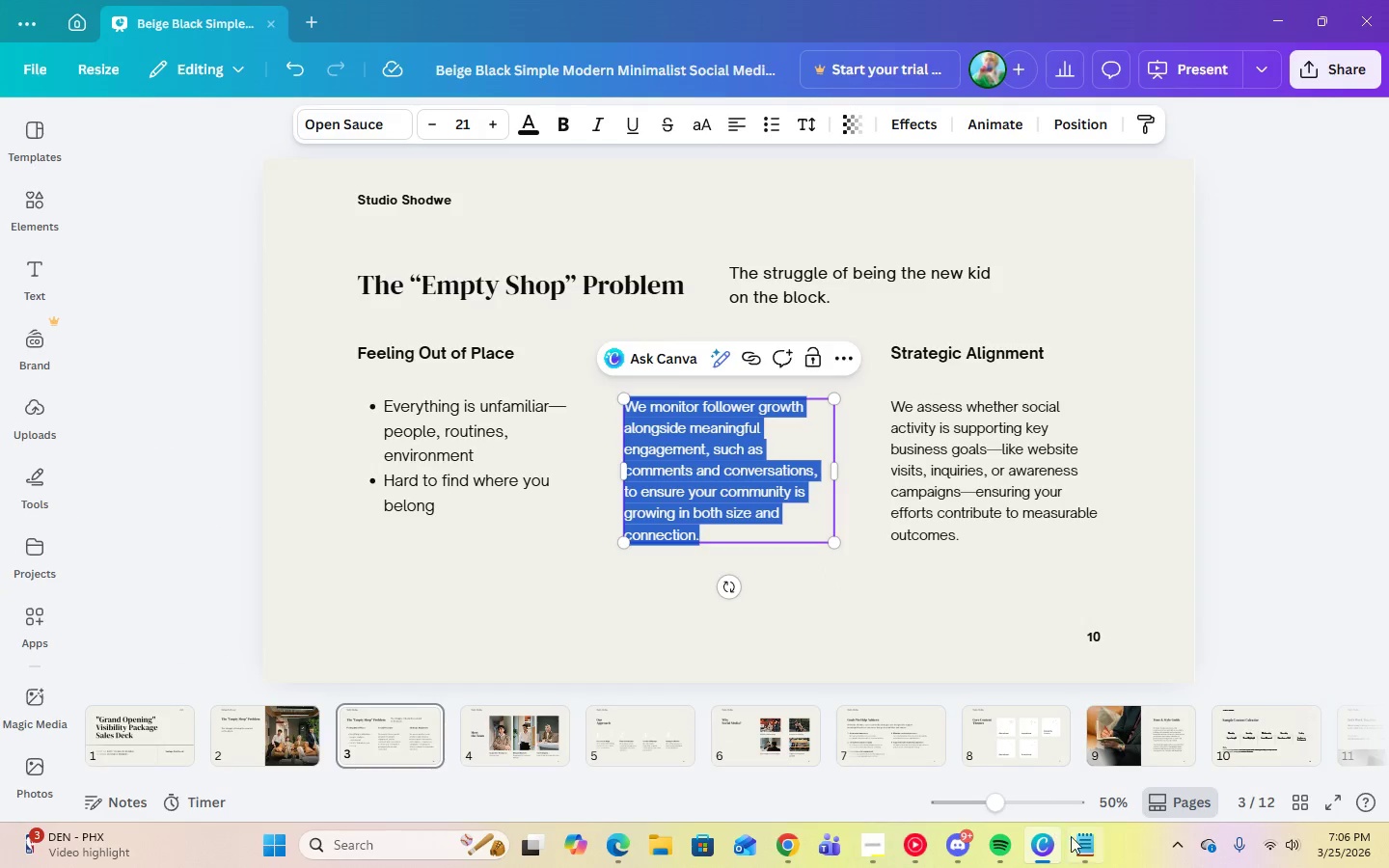 
left_click([1092, 847])
 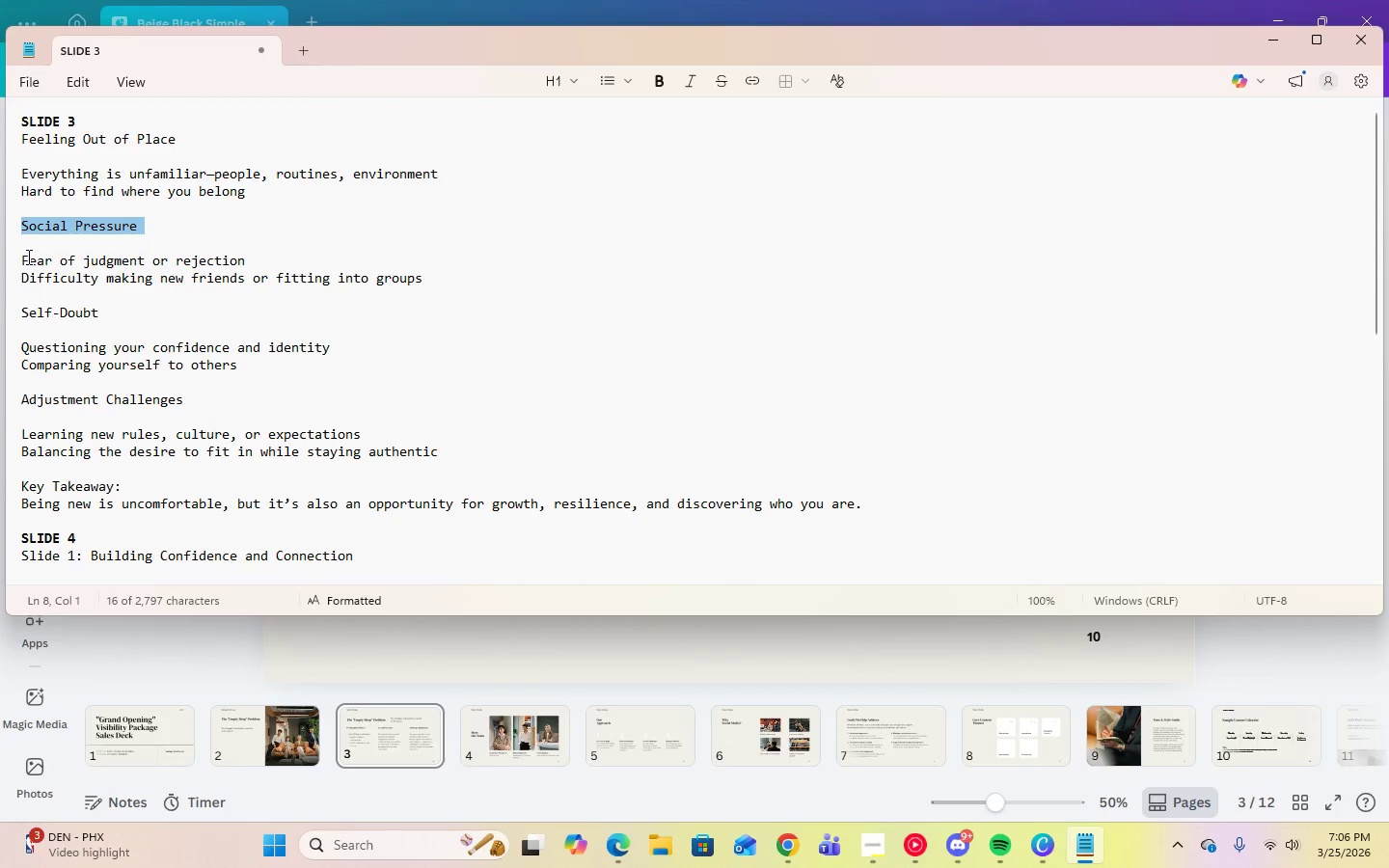 
left_click_drag(start_coordinate=[24, 258], to_coordinate=[443, 278])
 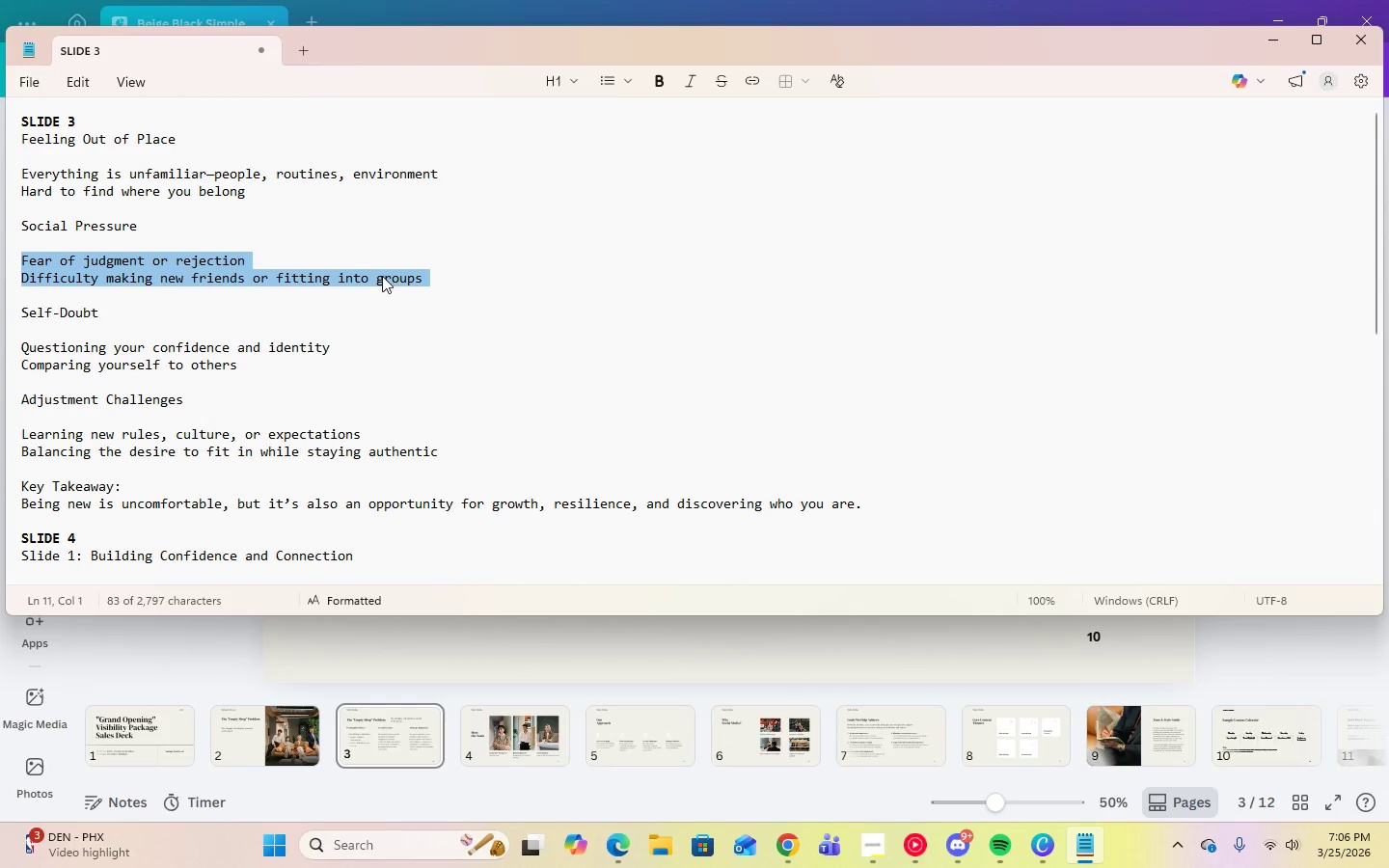 
right_click([382, 276])
 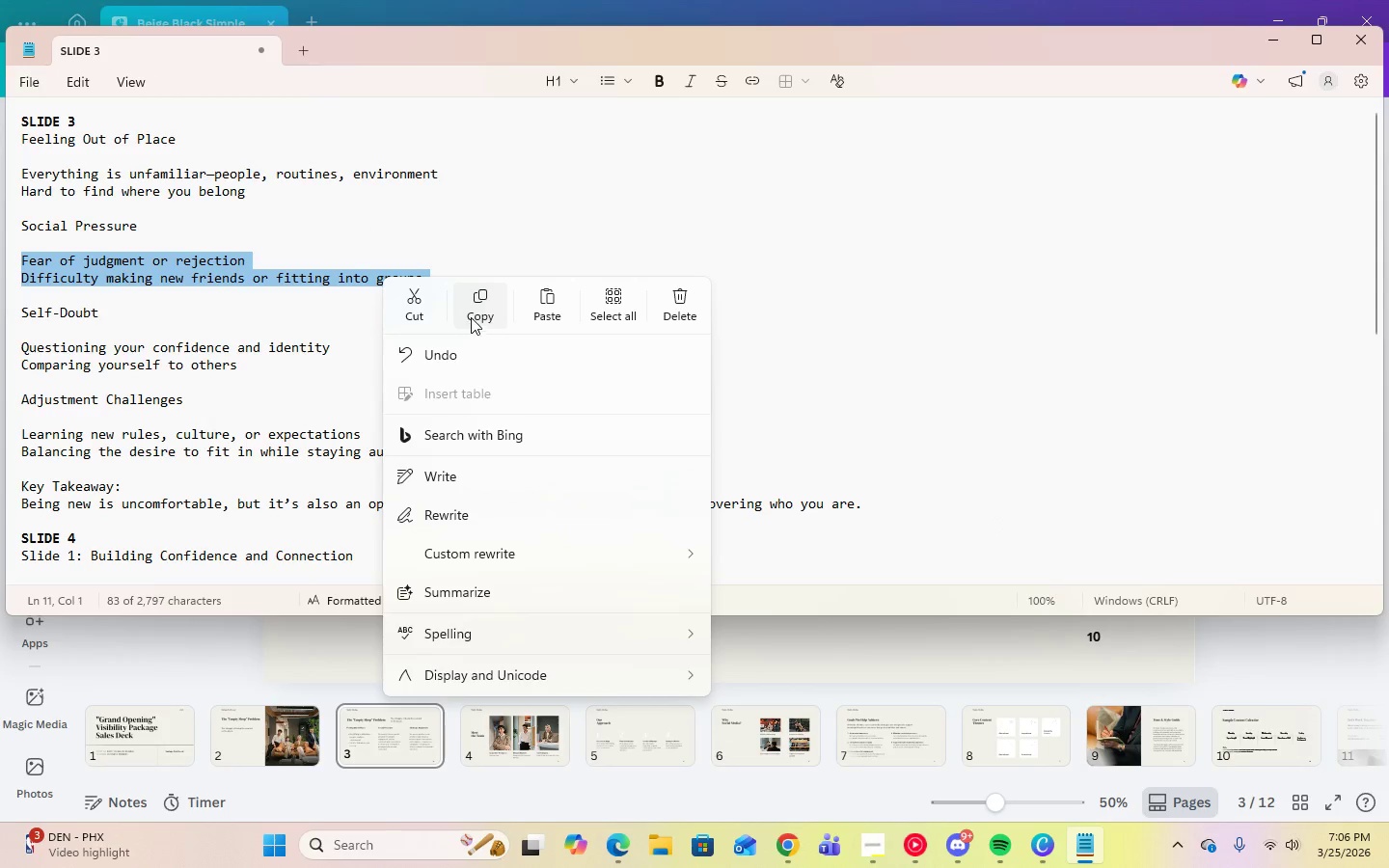 
left_click([472, 312])
 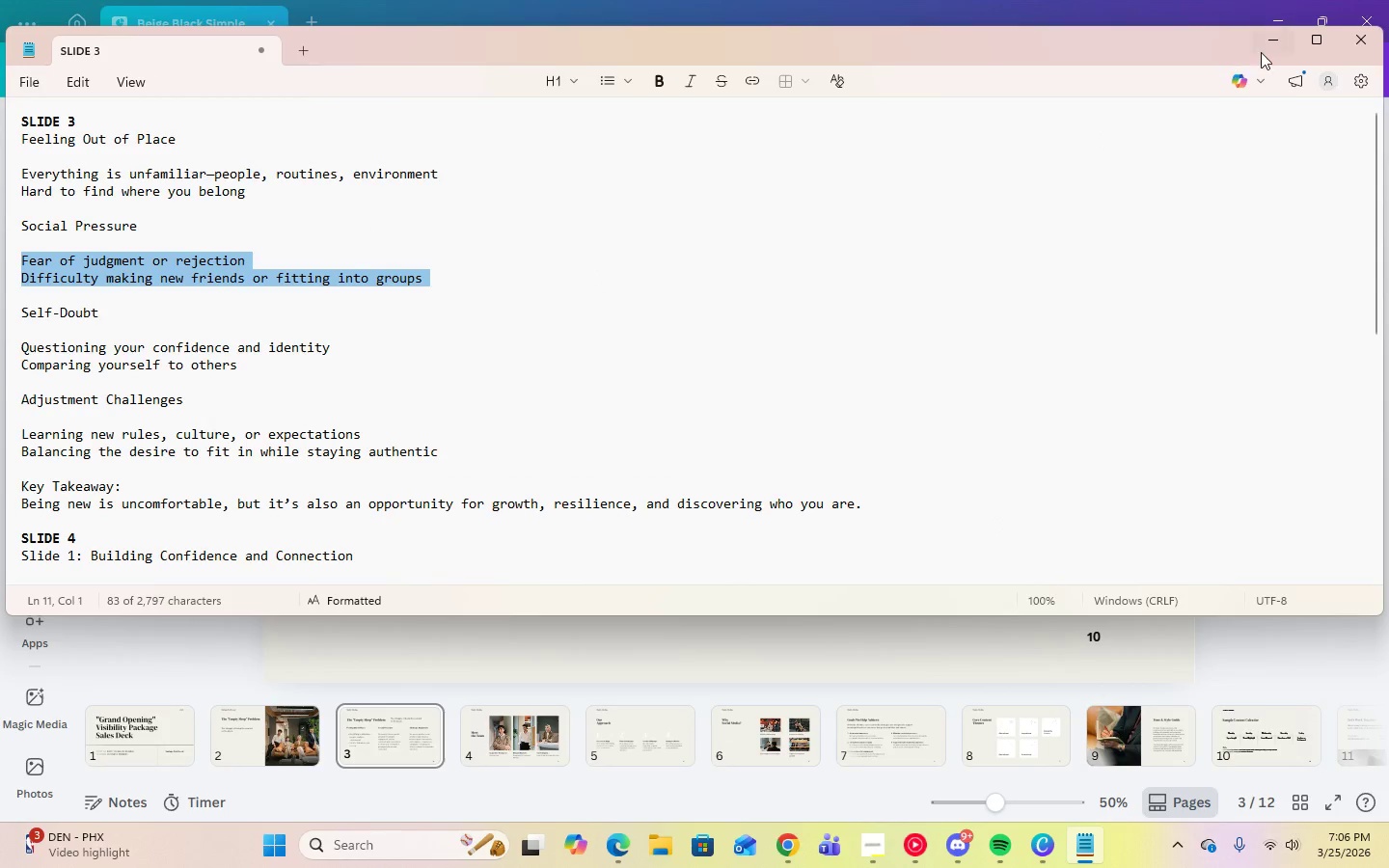 
left_click([1266, 48])
 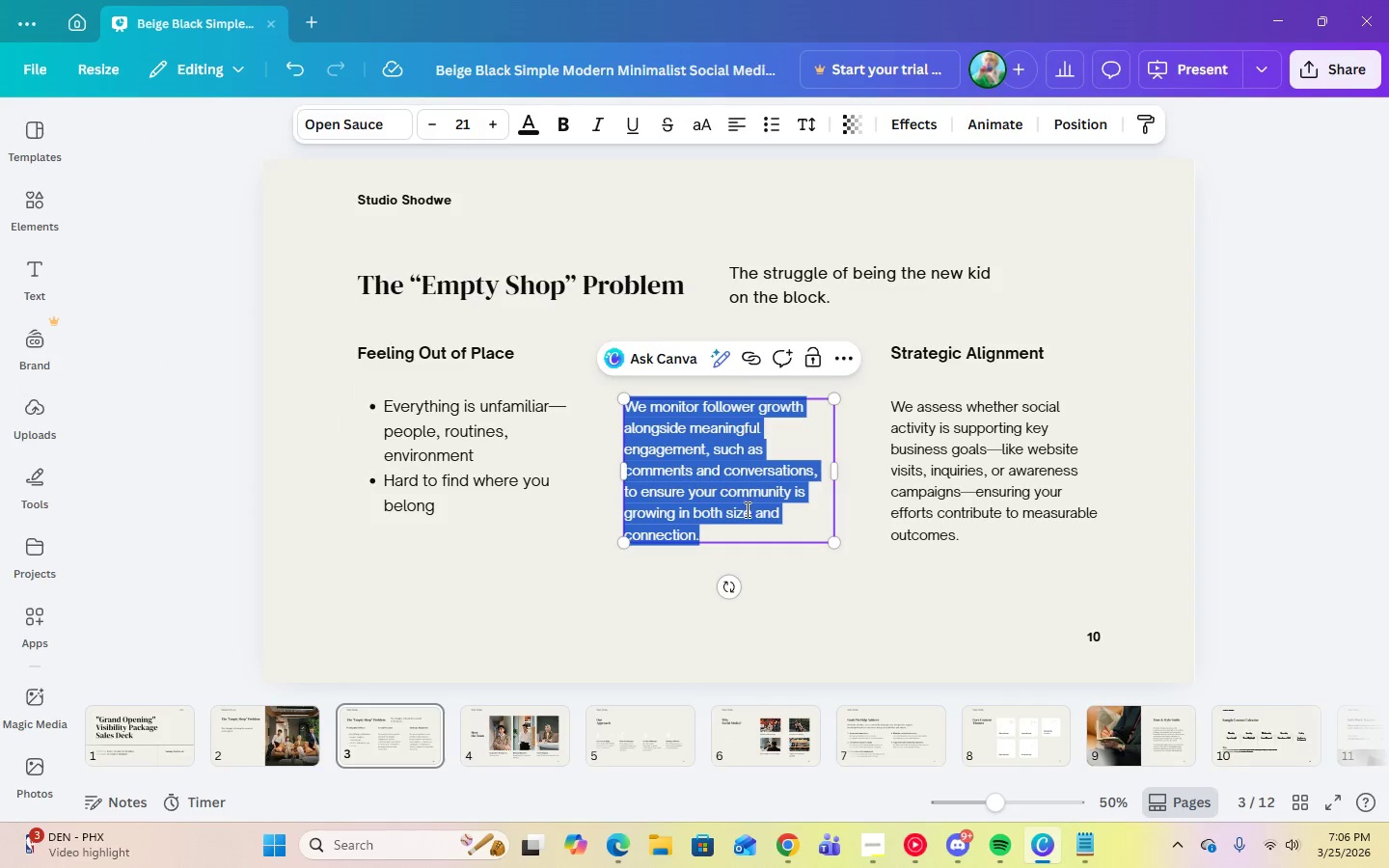 
right_click([718, 486])
 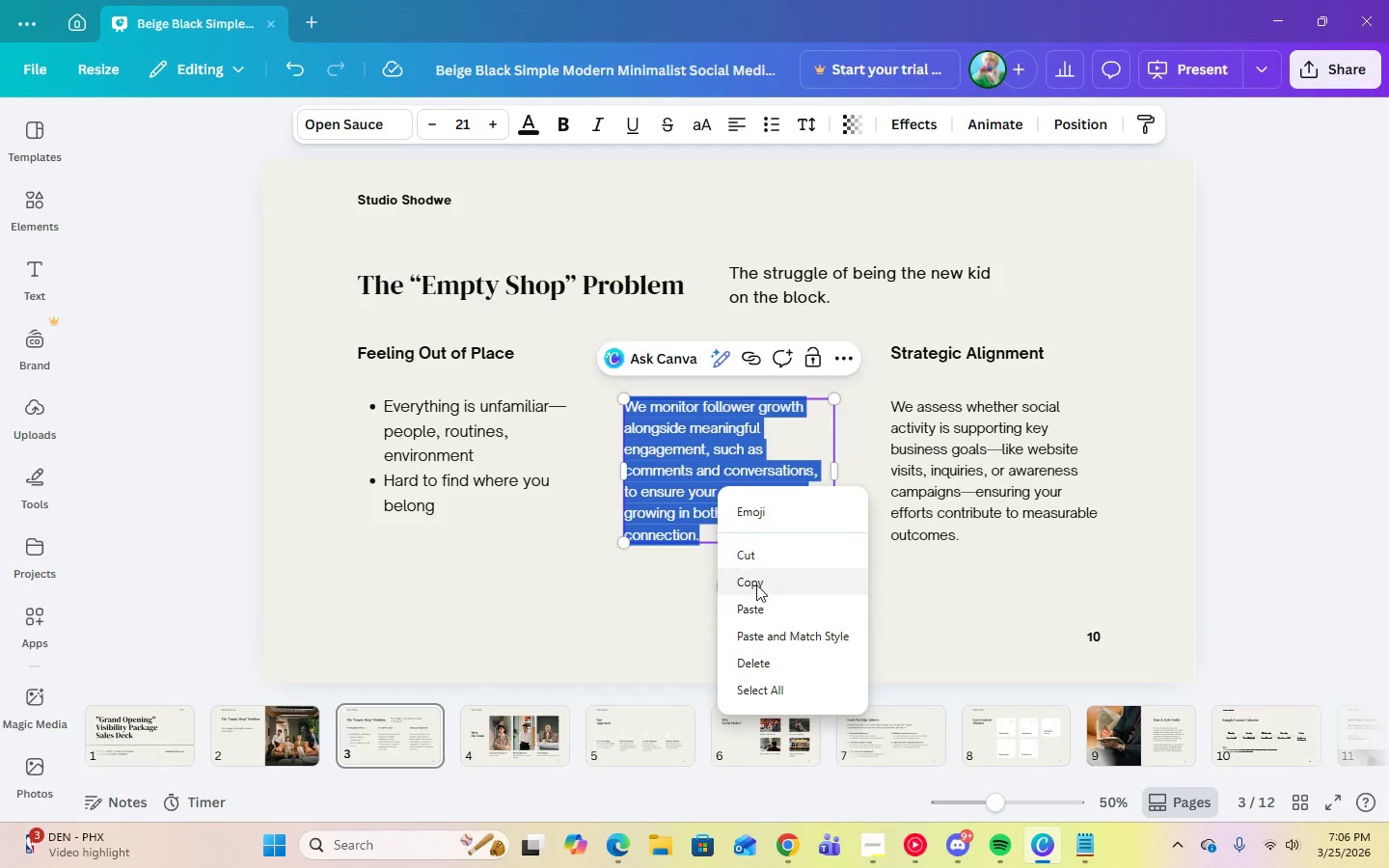 
left_click([753, 604])
 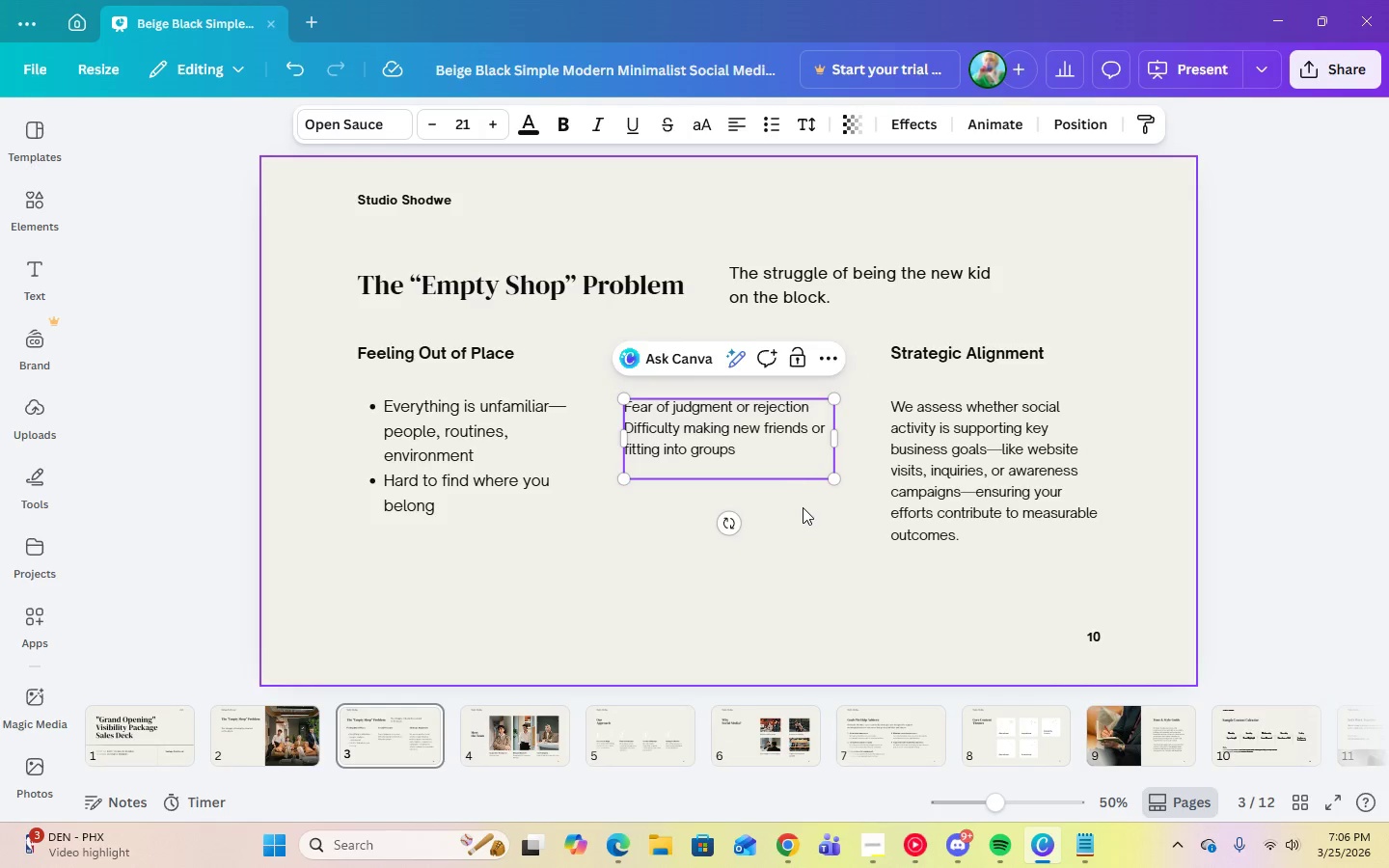 
double_click([722, 426])
 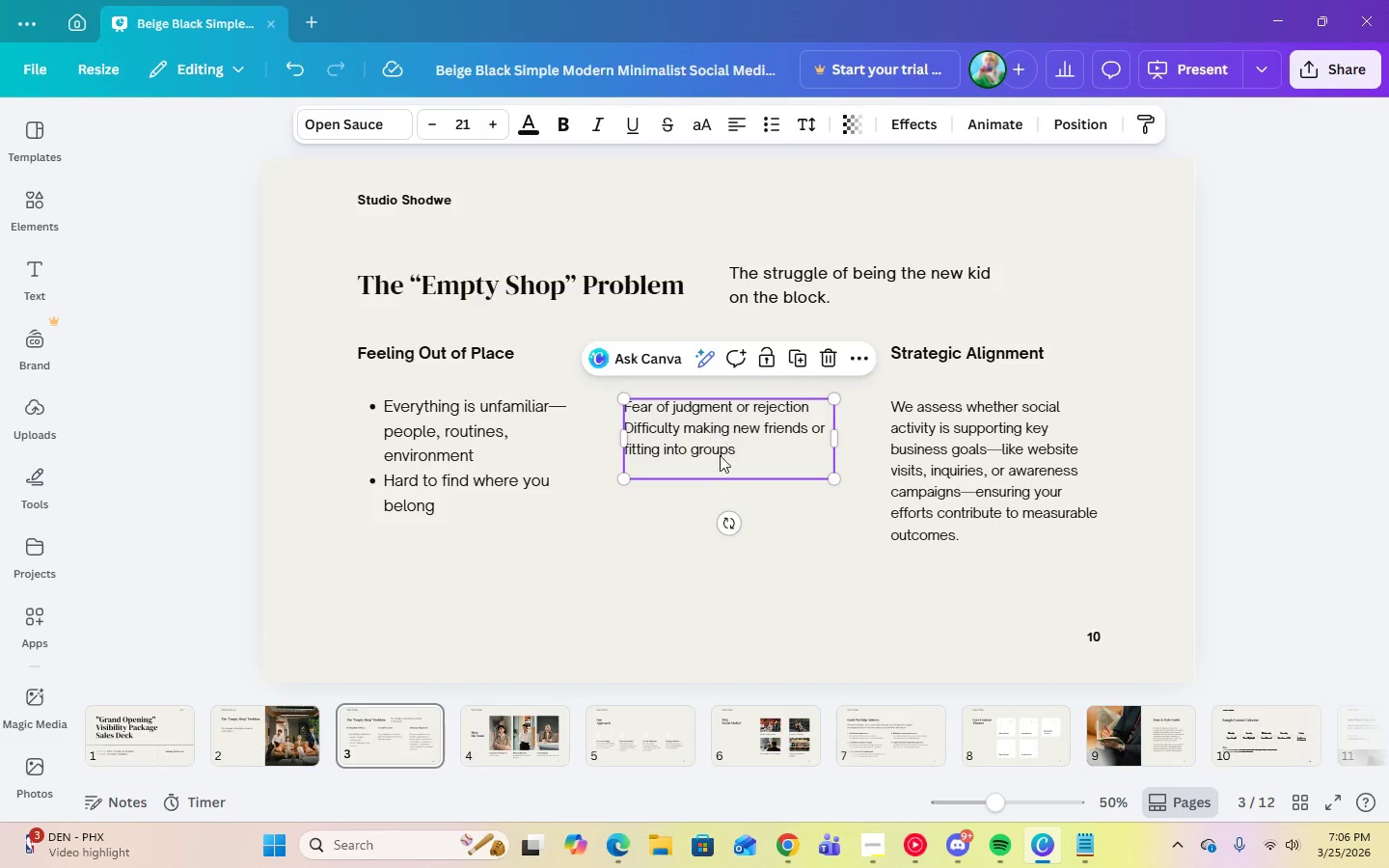 
triple_click([716, 466])
 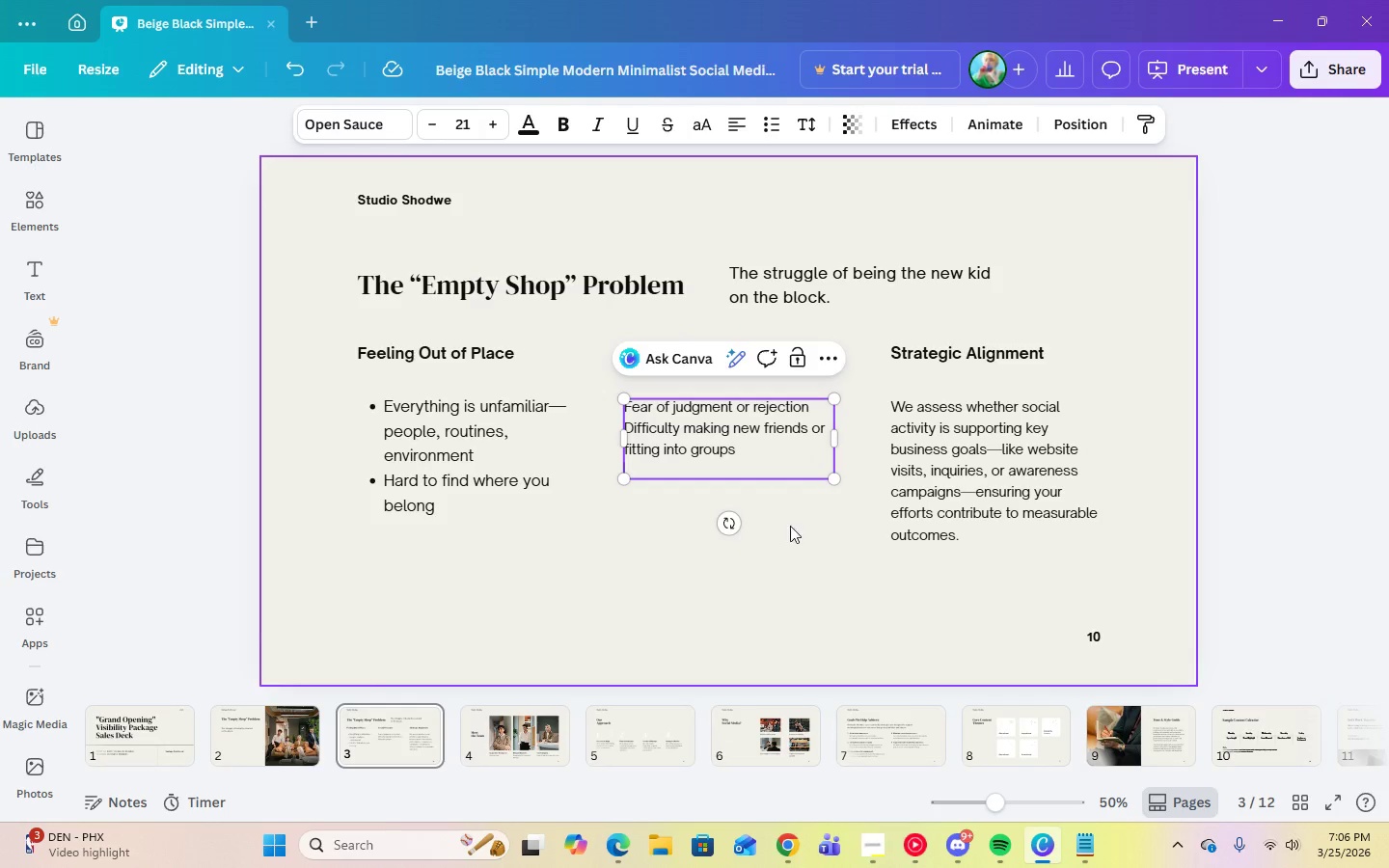 
key(Backspace)
 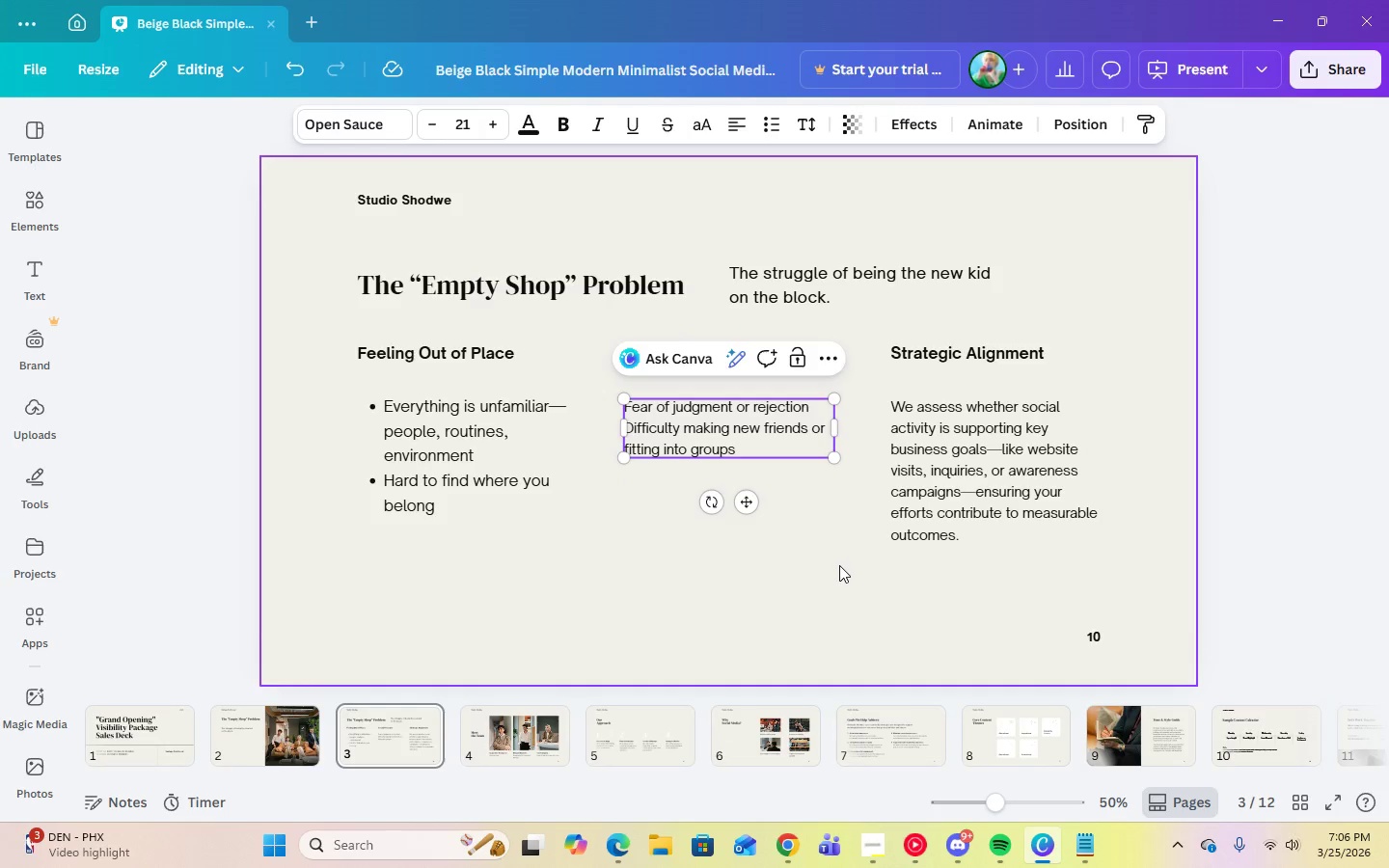 
left_click_drag(start_coordinate=[839, 565], to_coordinate=[838, 558])
 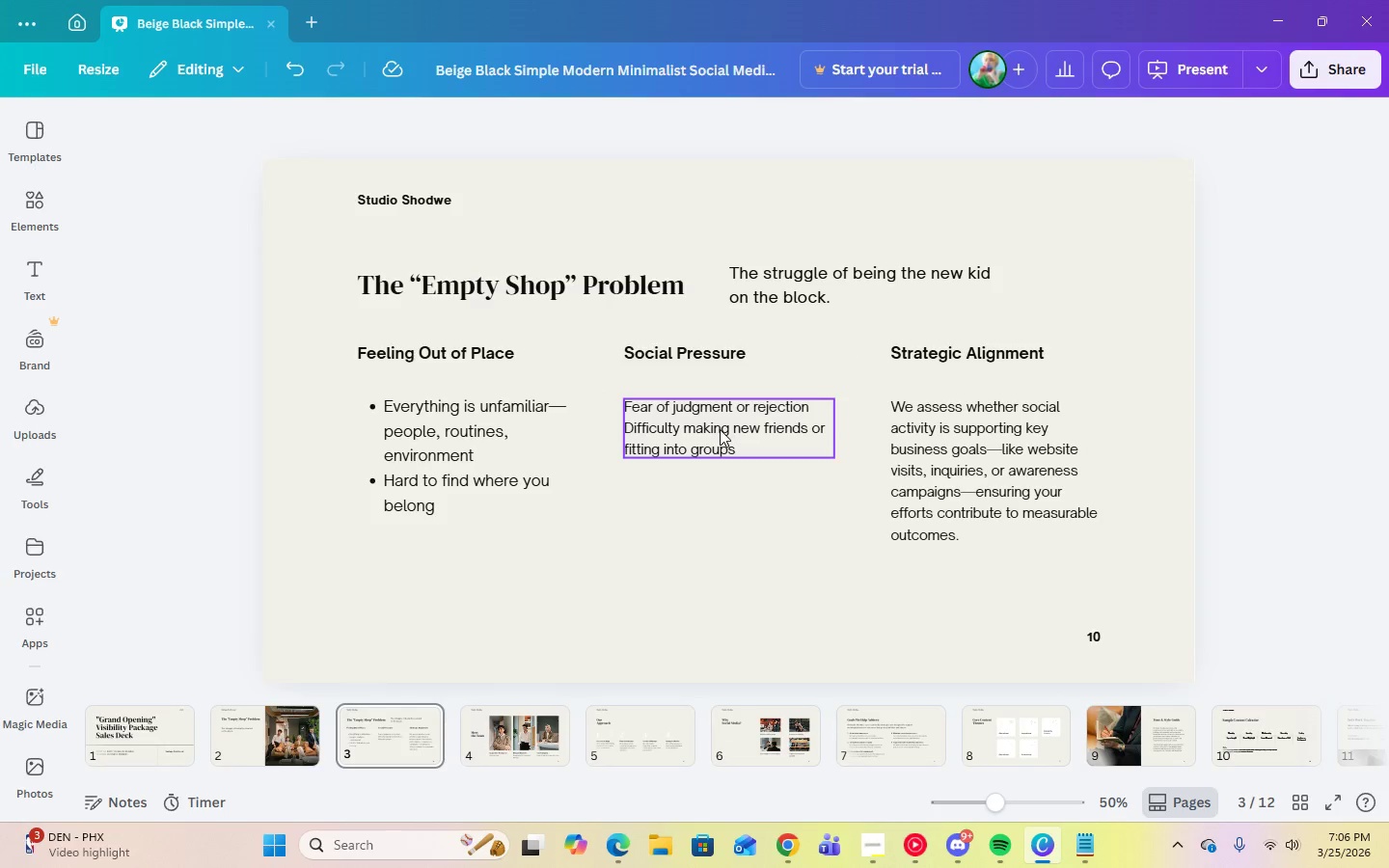 
double_click([720, 429])
 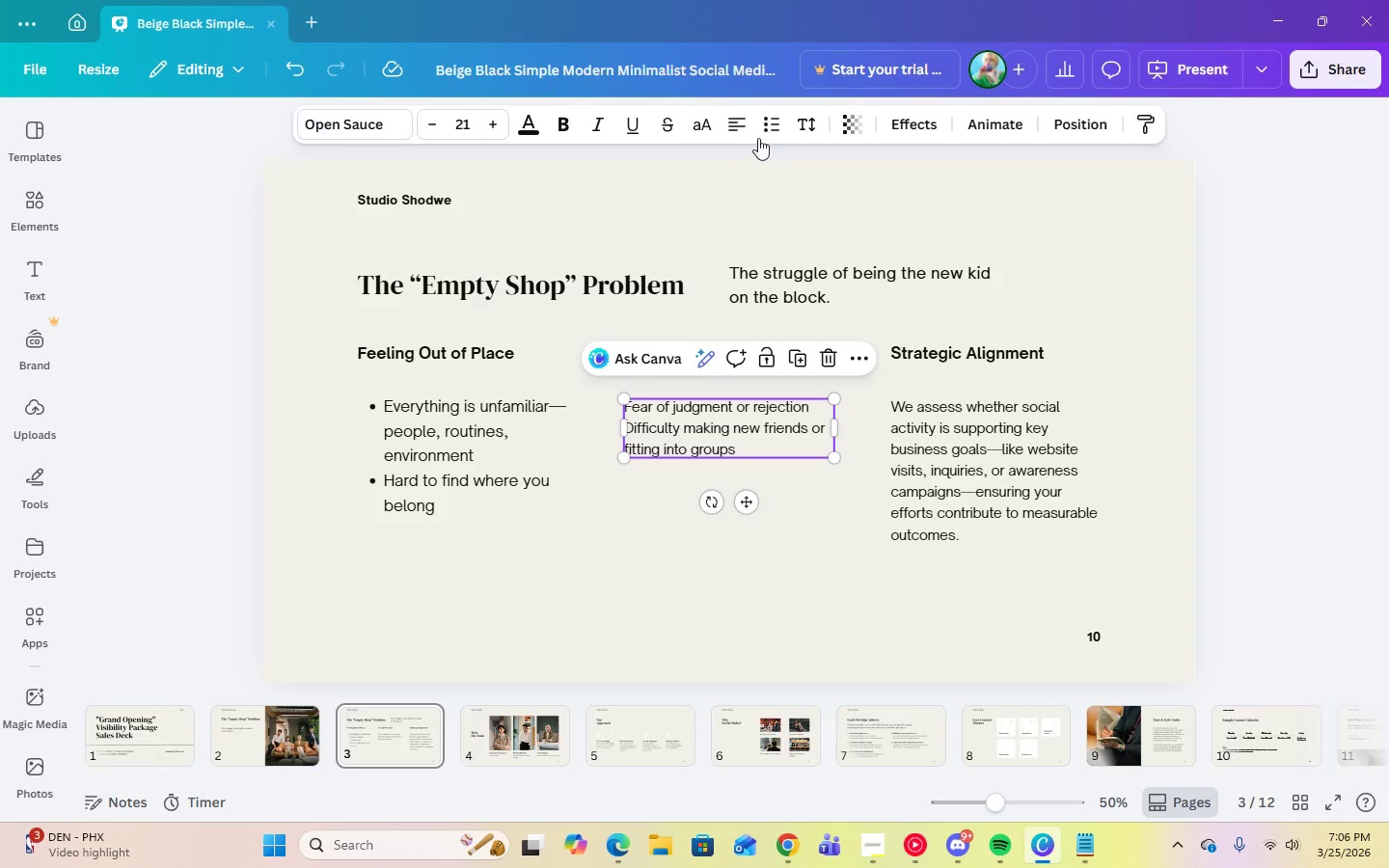 
left_click([764, 129])
 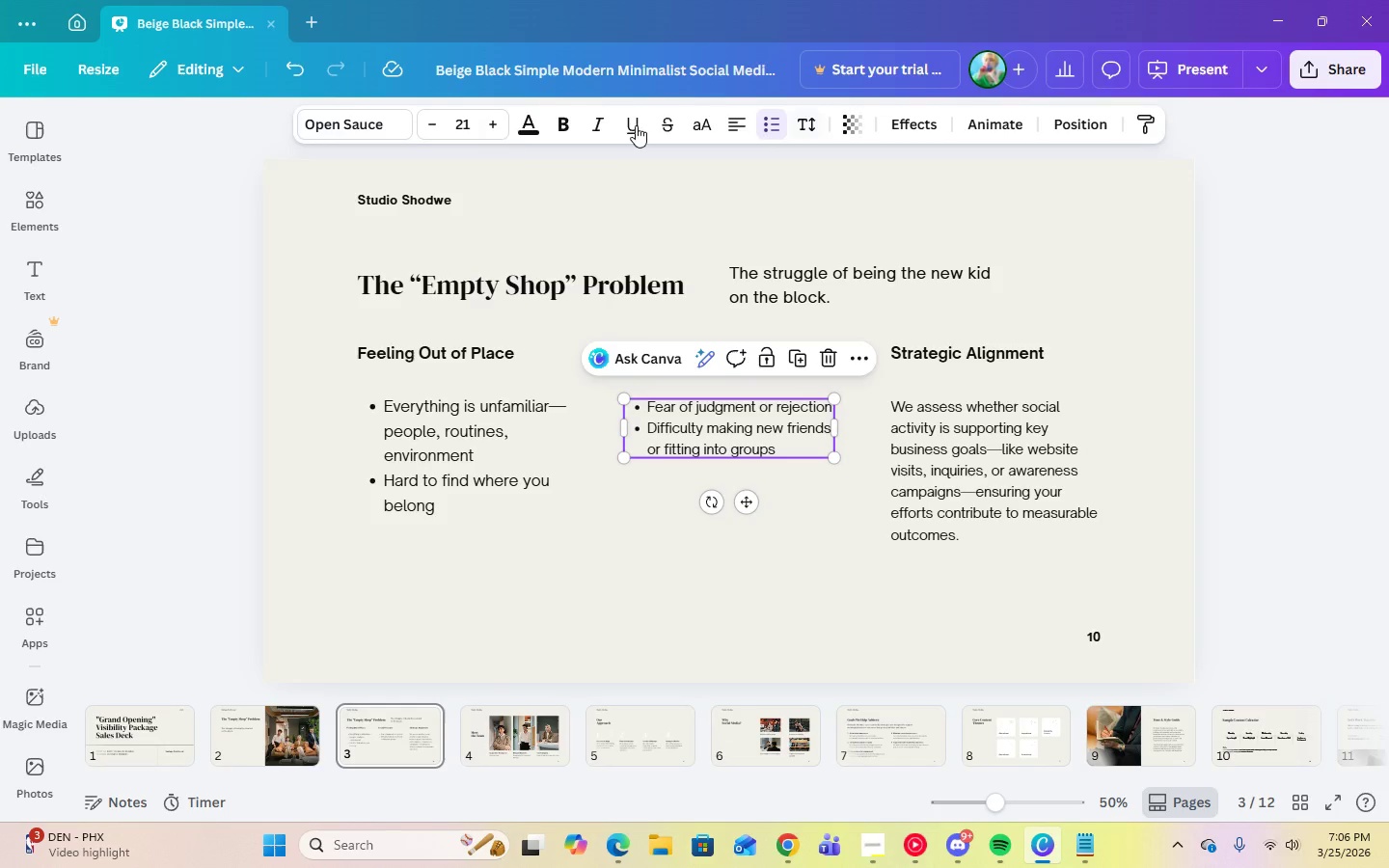 
left_click([474, 124])
 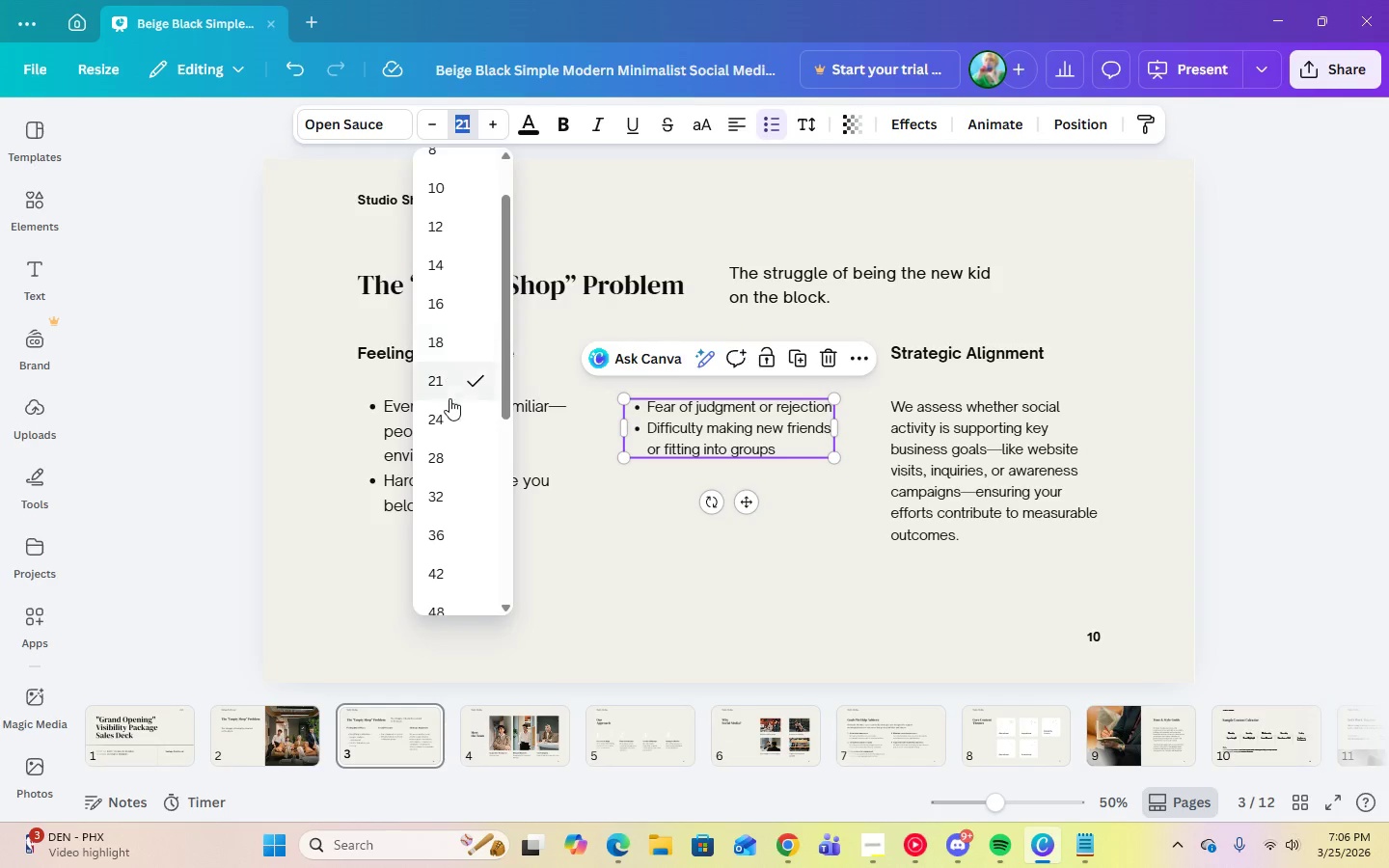 
left_click([450, 416])
 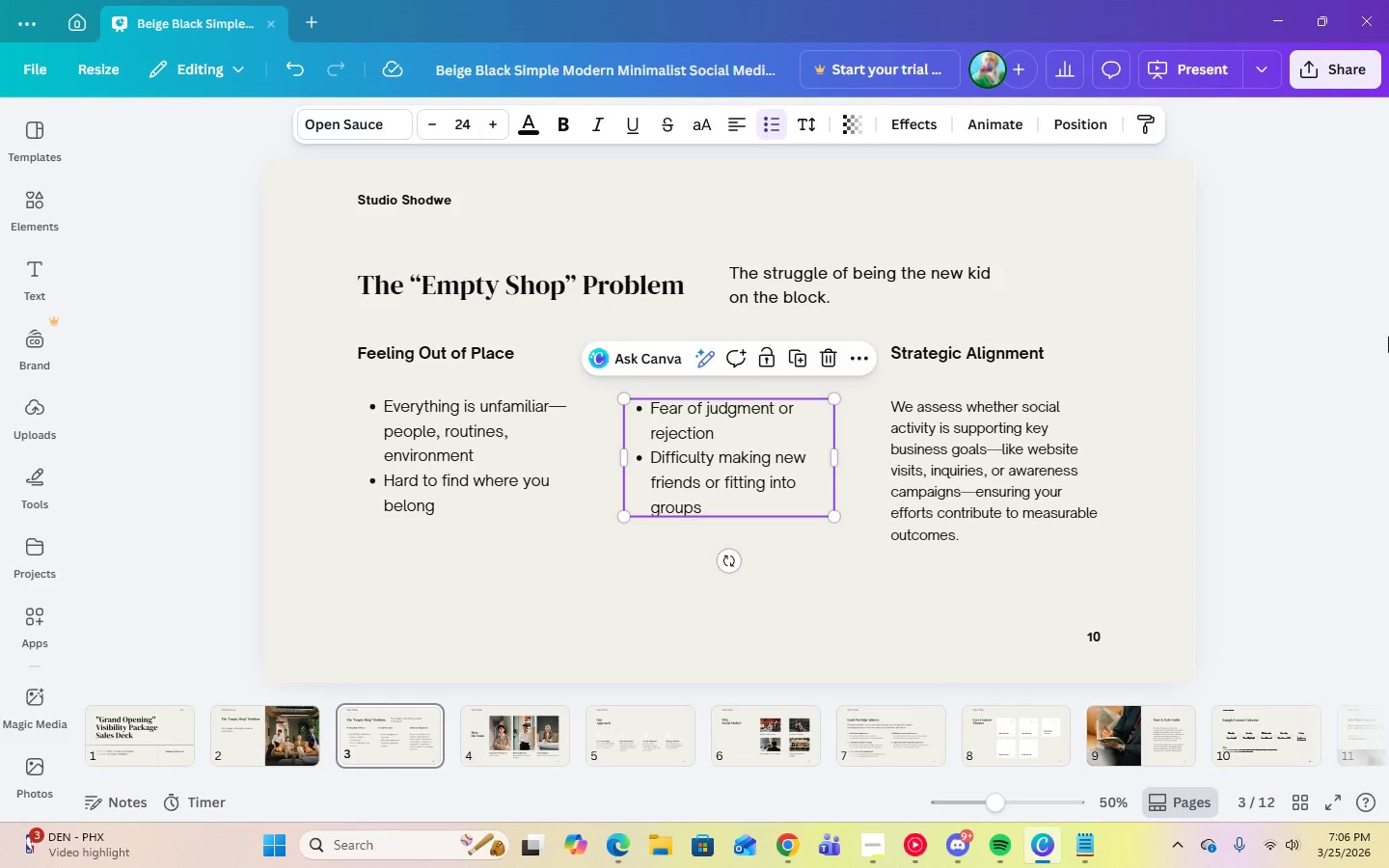 
left_click([1388, 336])
 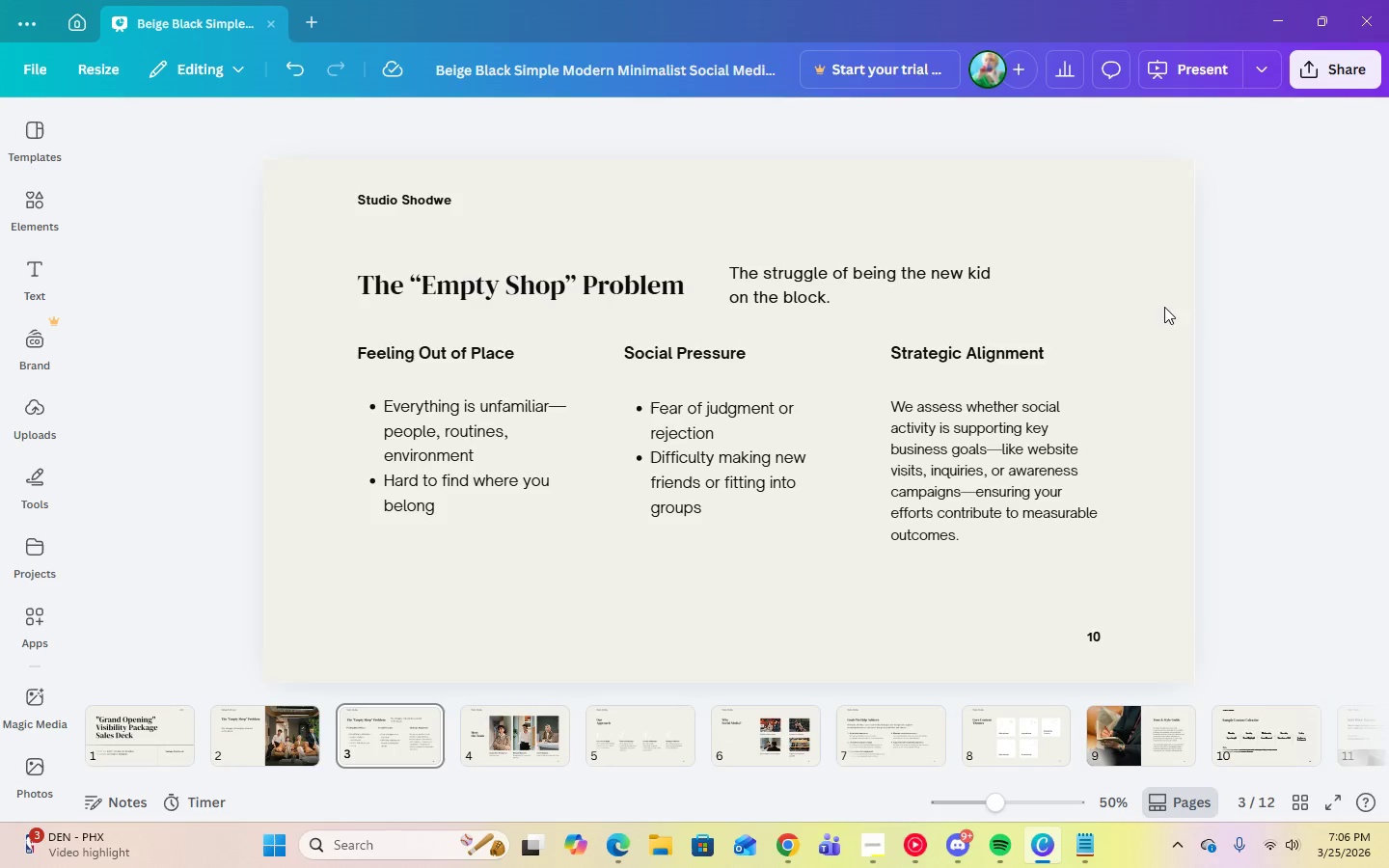 
double_click([949, 363])
 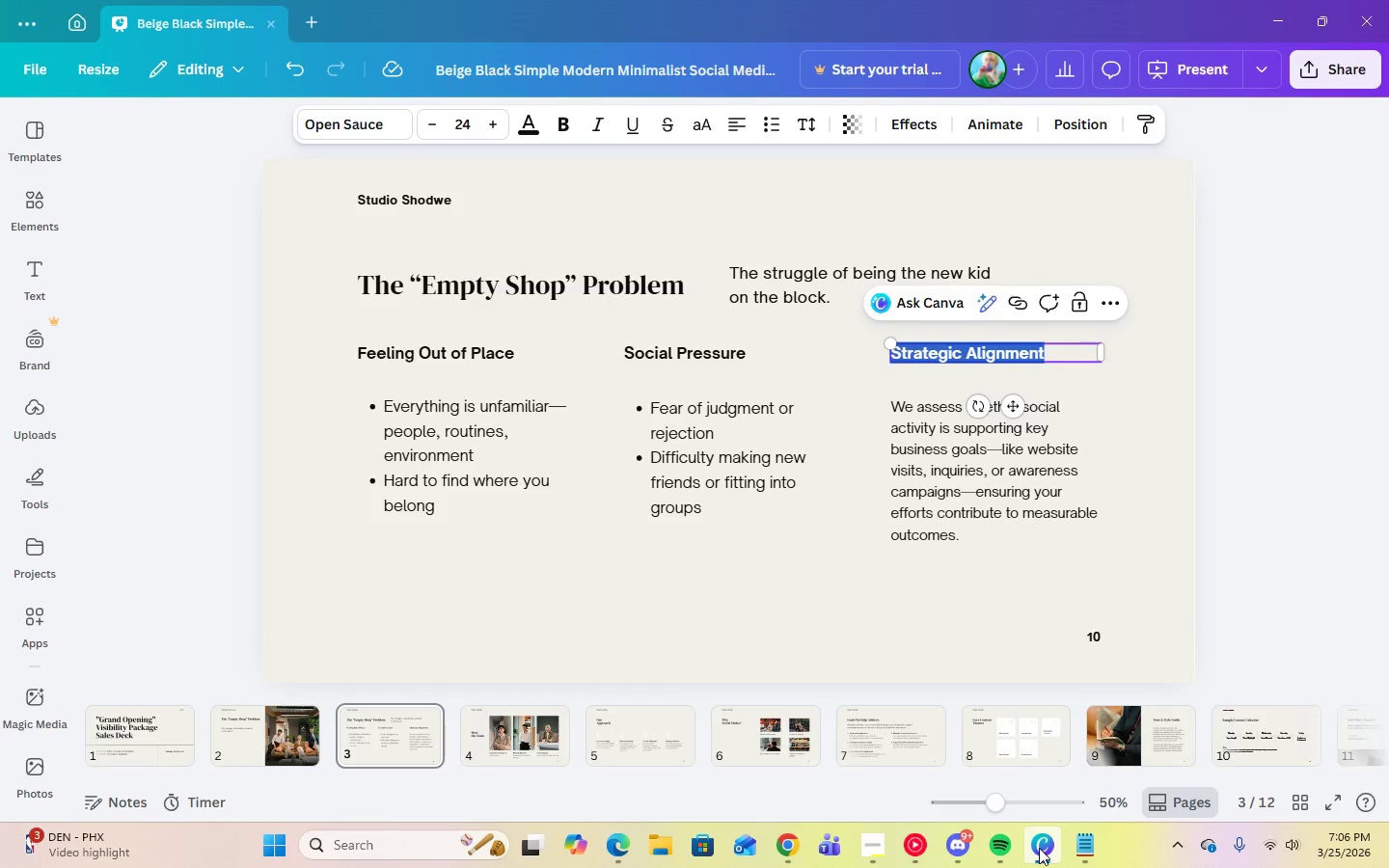 
left_click([1078, 849])
 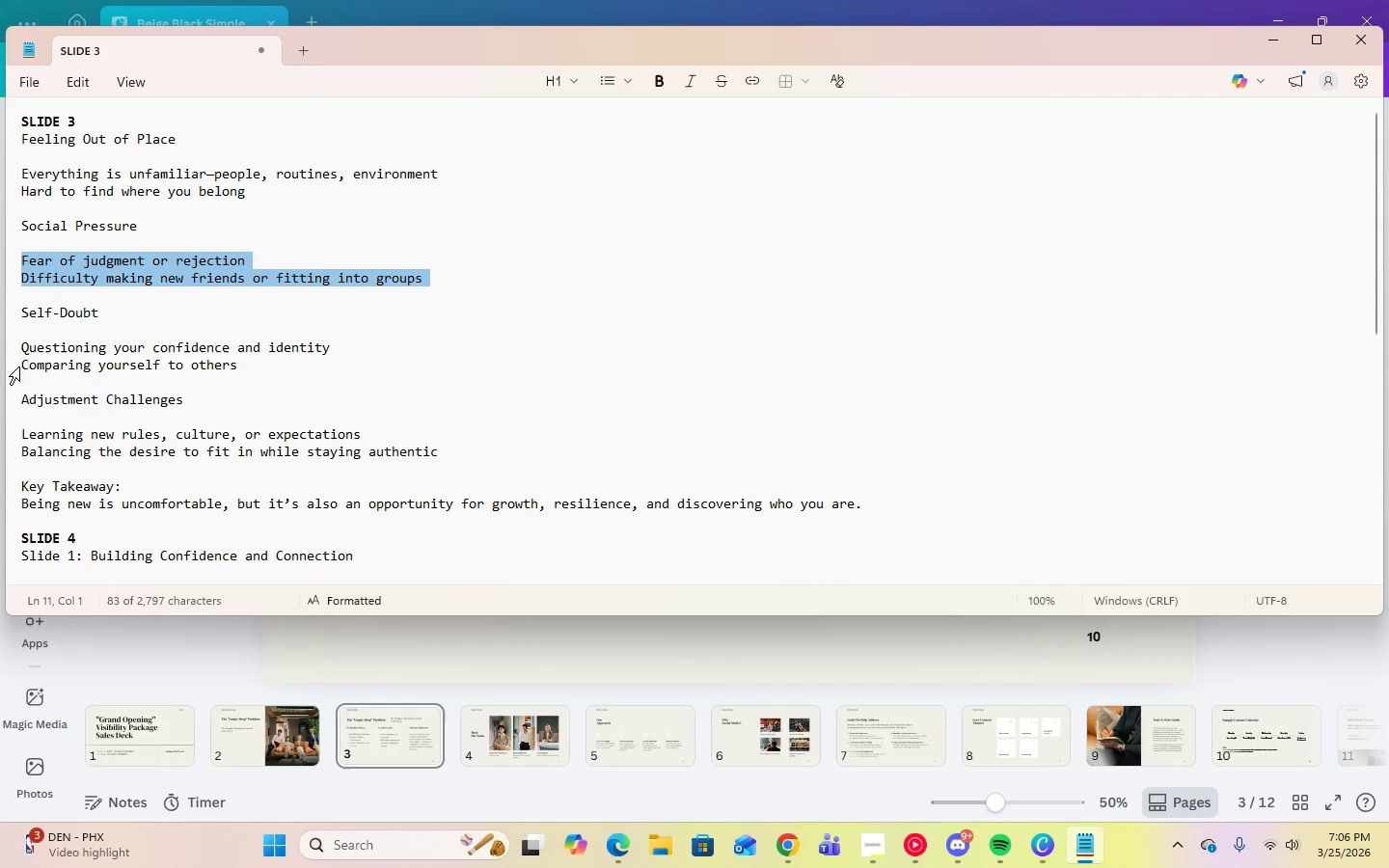 
left_click_drag(start_coordinate=[24, 398], to_coordinate=[196, 403])
 